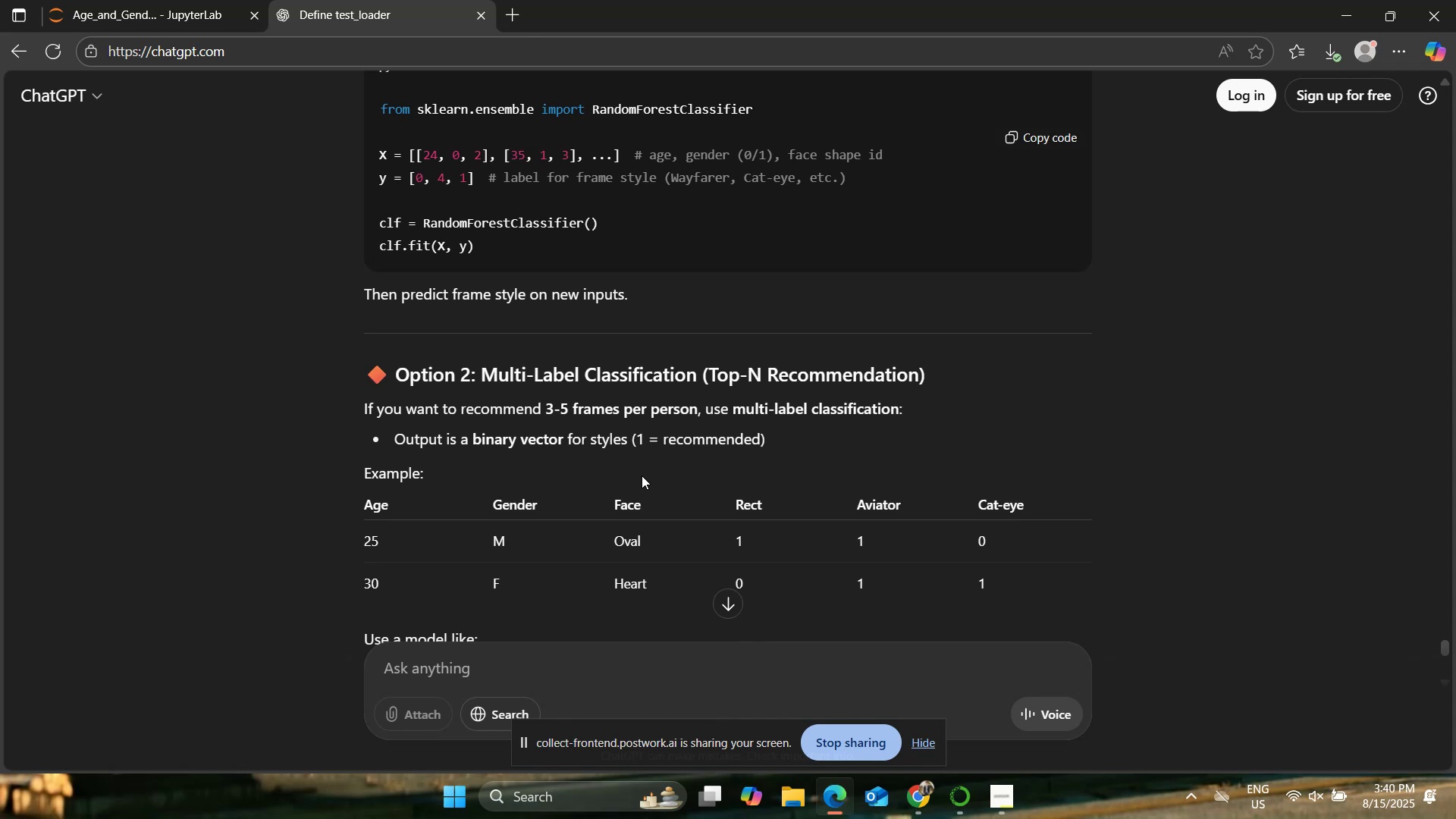 
wait(86.92)
 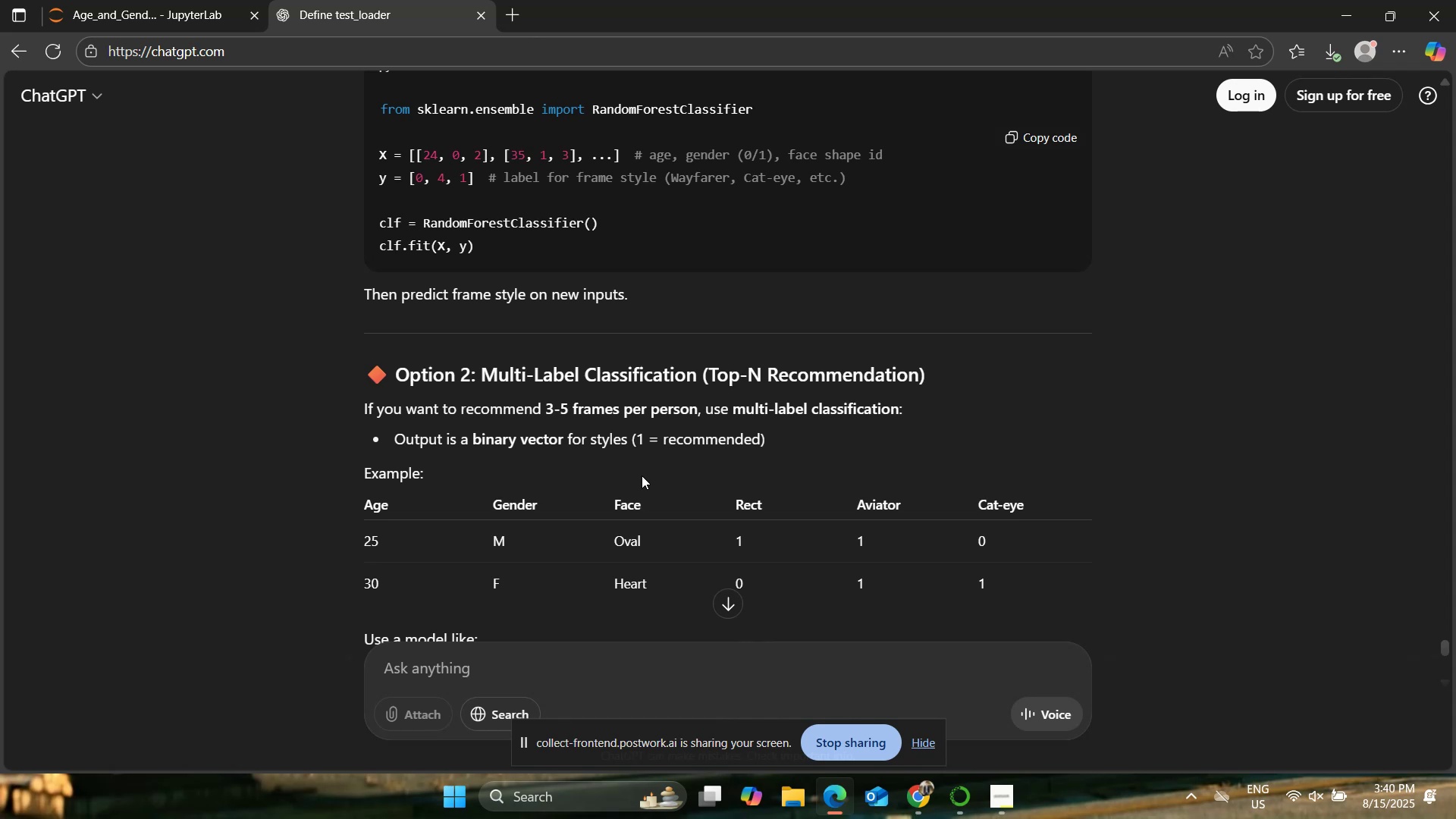 
scroll: coordinate [293, 470], scroll_direction: up, amount: 2.0
 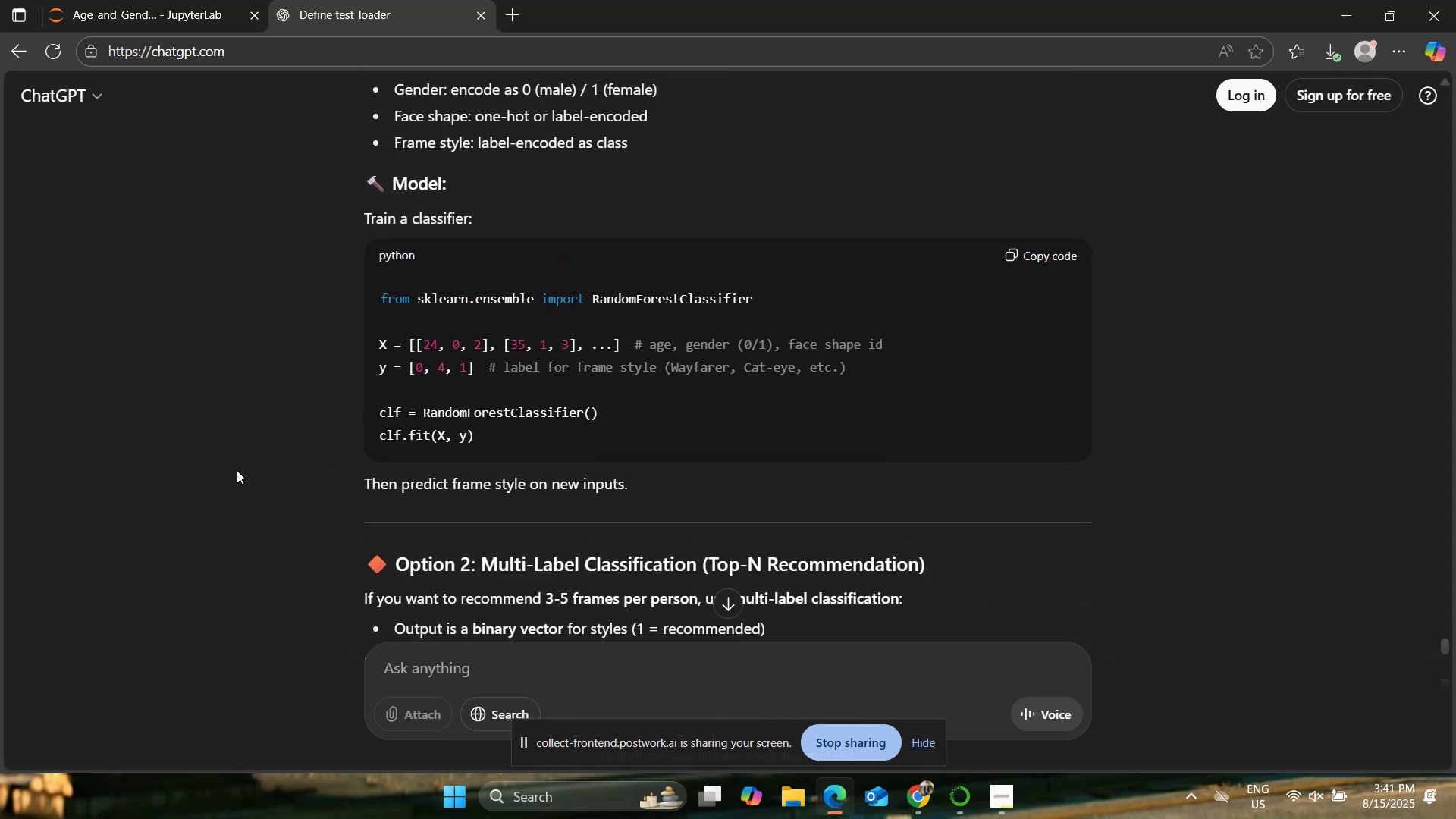 
scroll: coordinate [236, 469], scroll_direction: down, amount: 3.0
 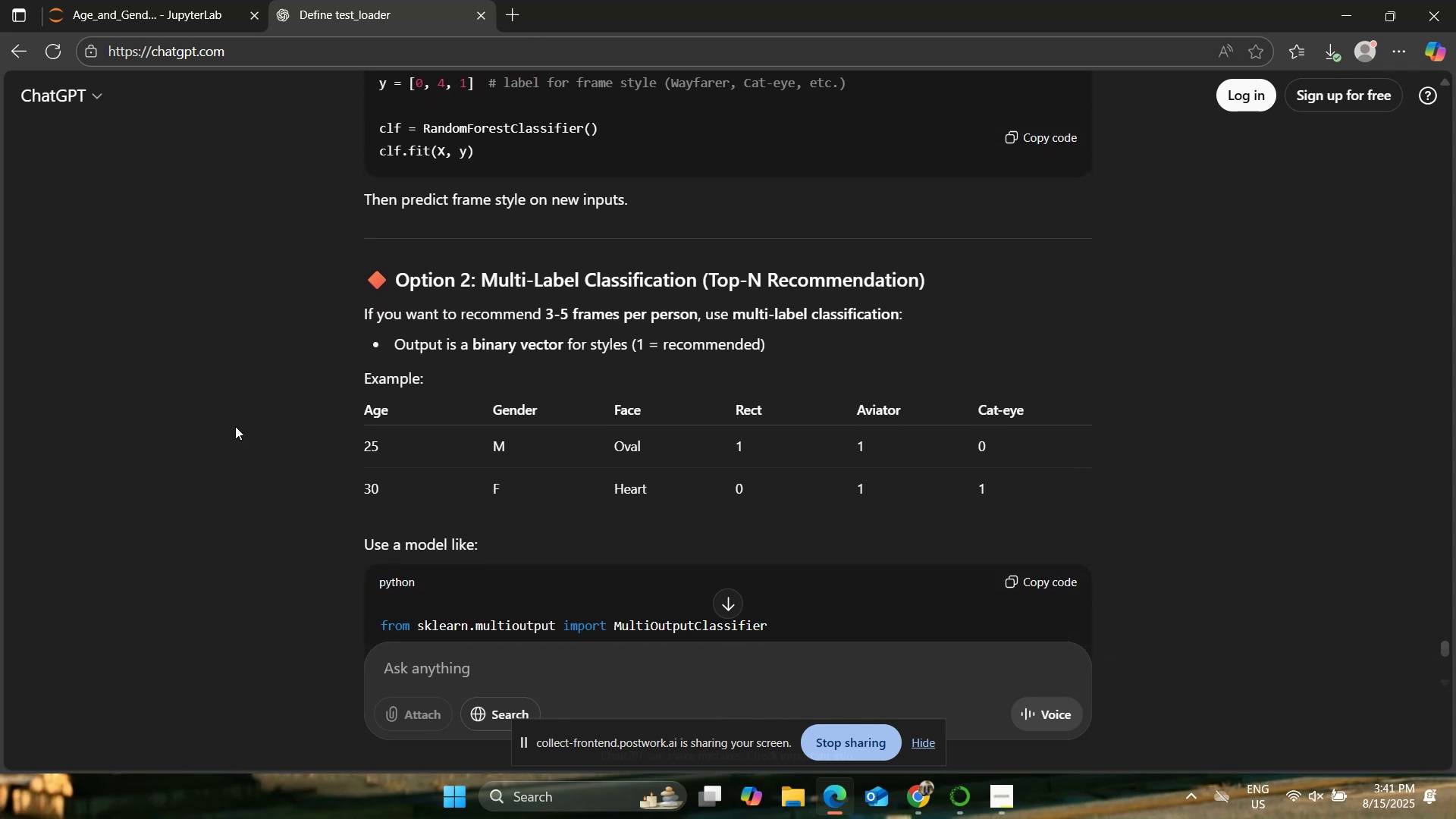 
key(Shift+ShiftLeft)
 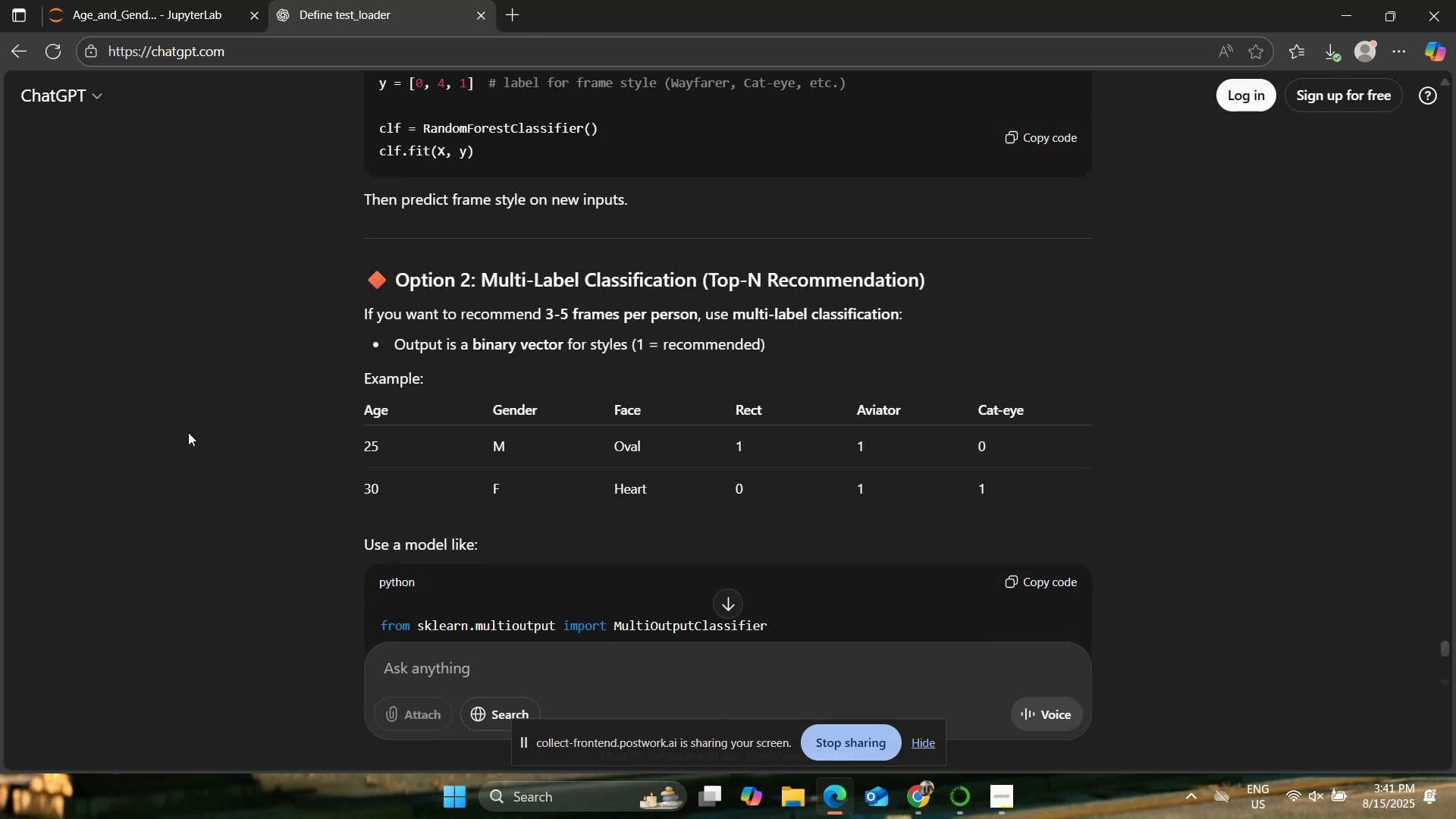 
scroll: coordinate [188, 432], scroll_direction: down, amount: 5.0
 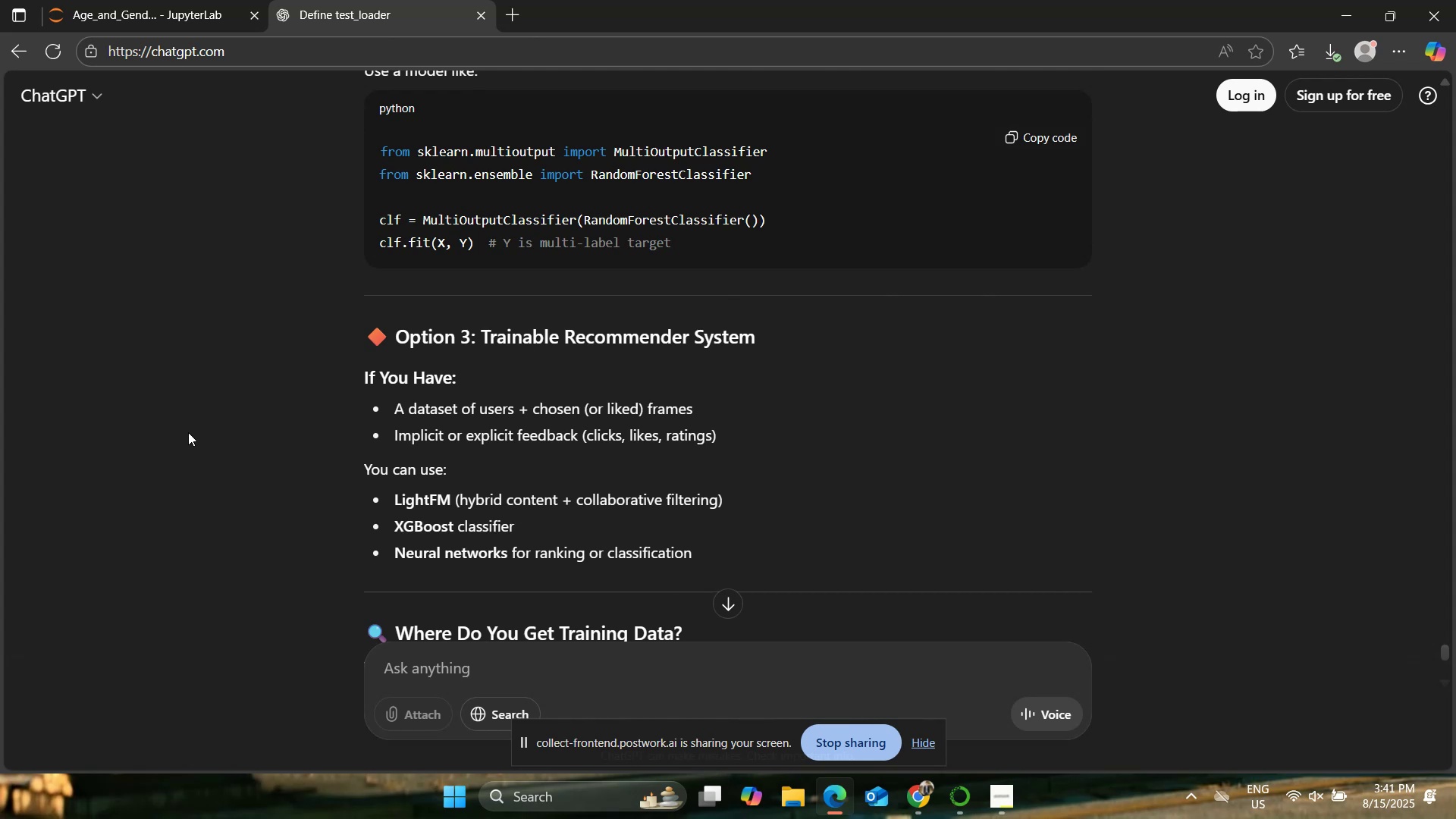 
wait(6.01)
 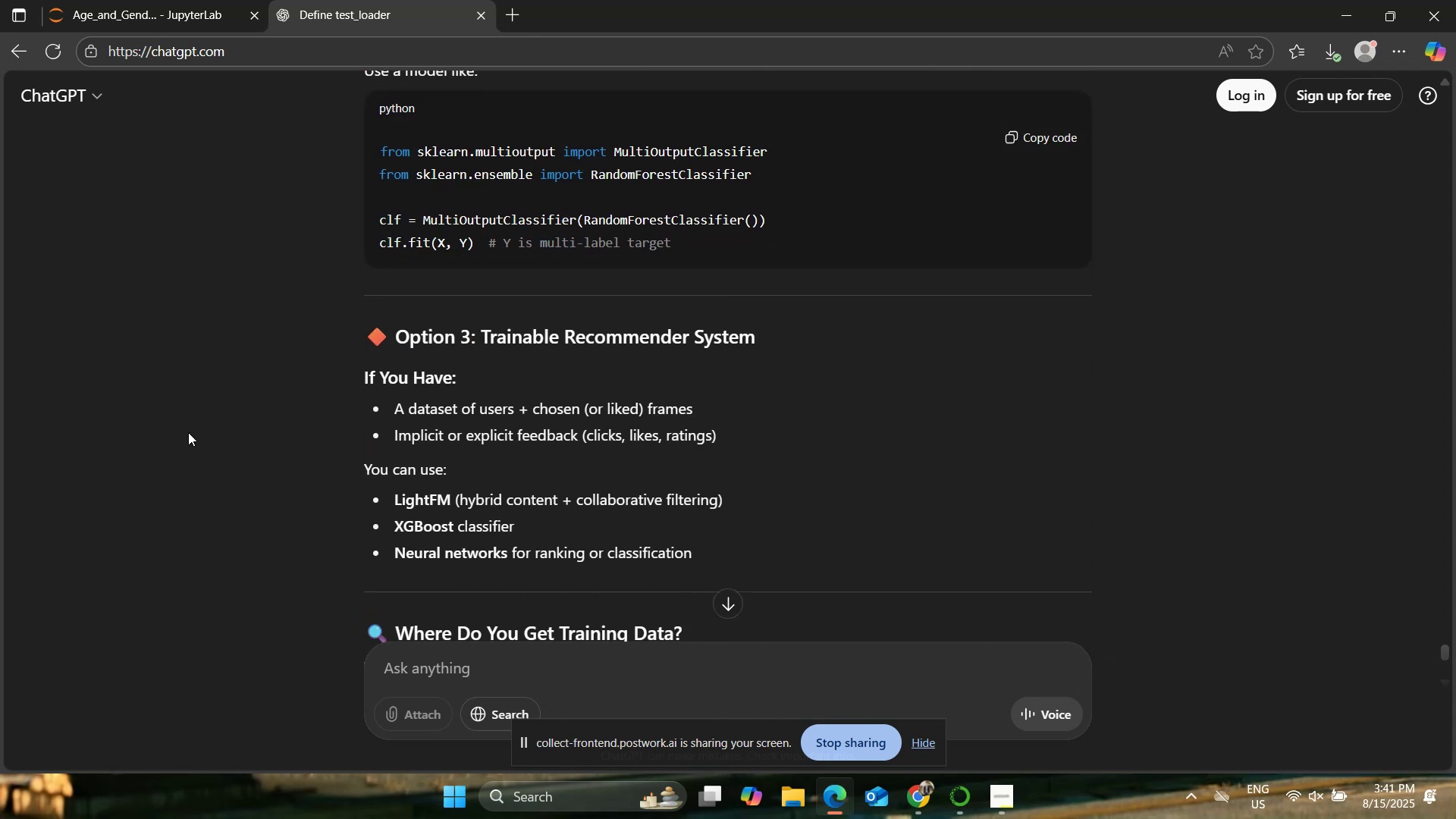 
scroll: coordinate [202, 426], scroll_direction: down, amount: 6.0
 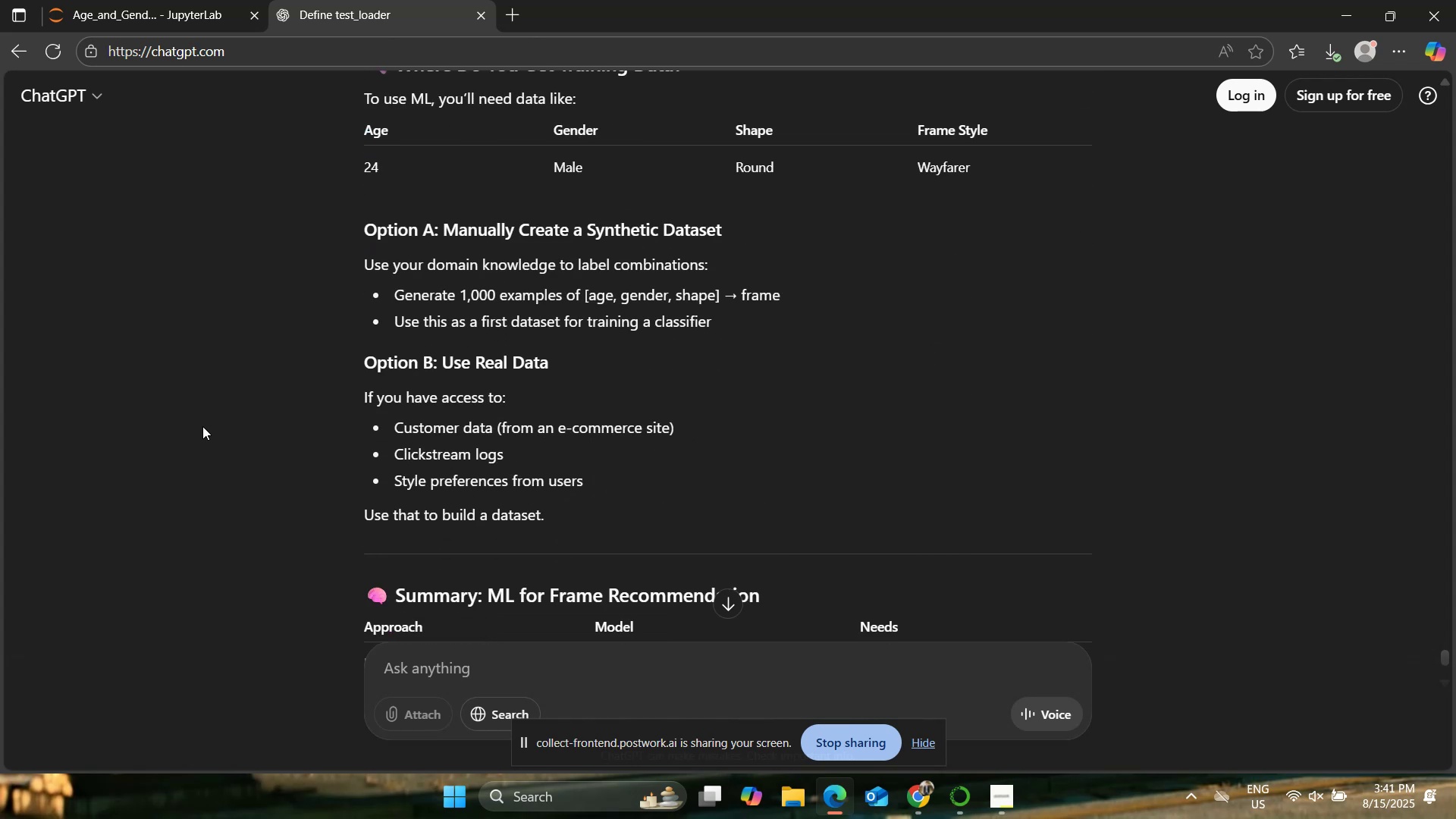 
scroll: coordinate [202, 426], scroll_direction: up, amount: 1.0
 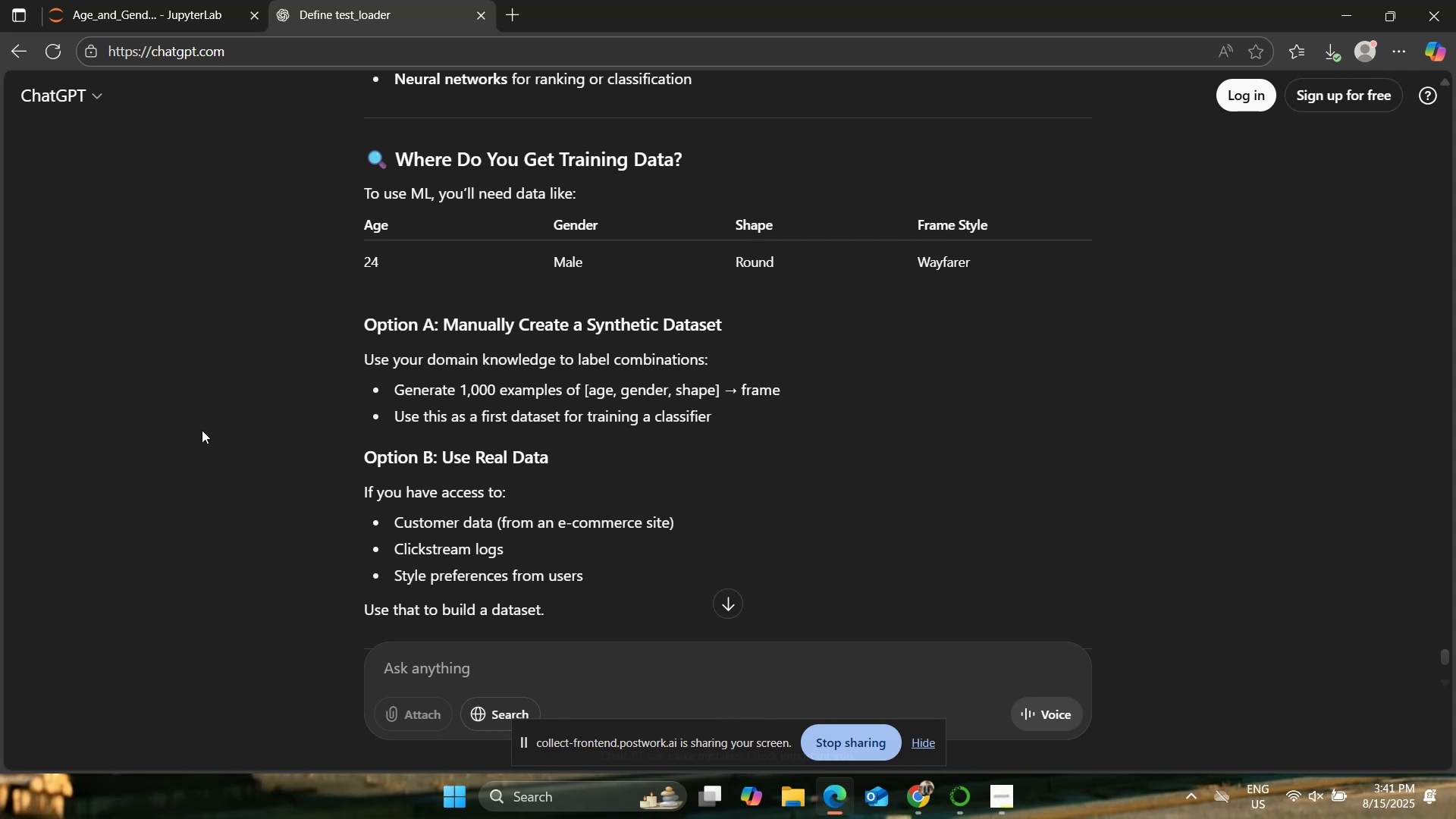 
wait(14.36)
 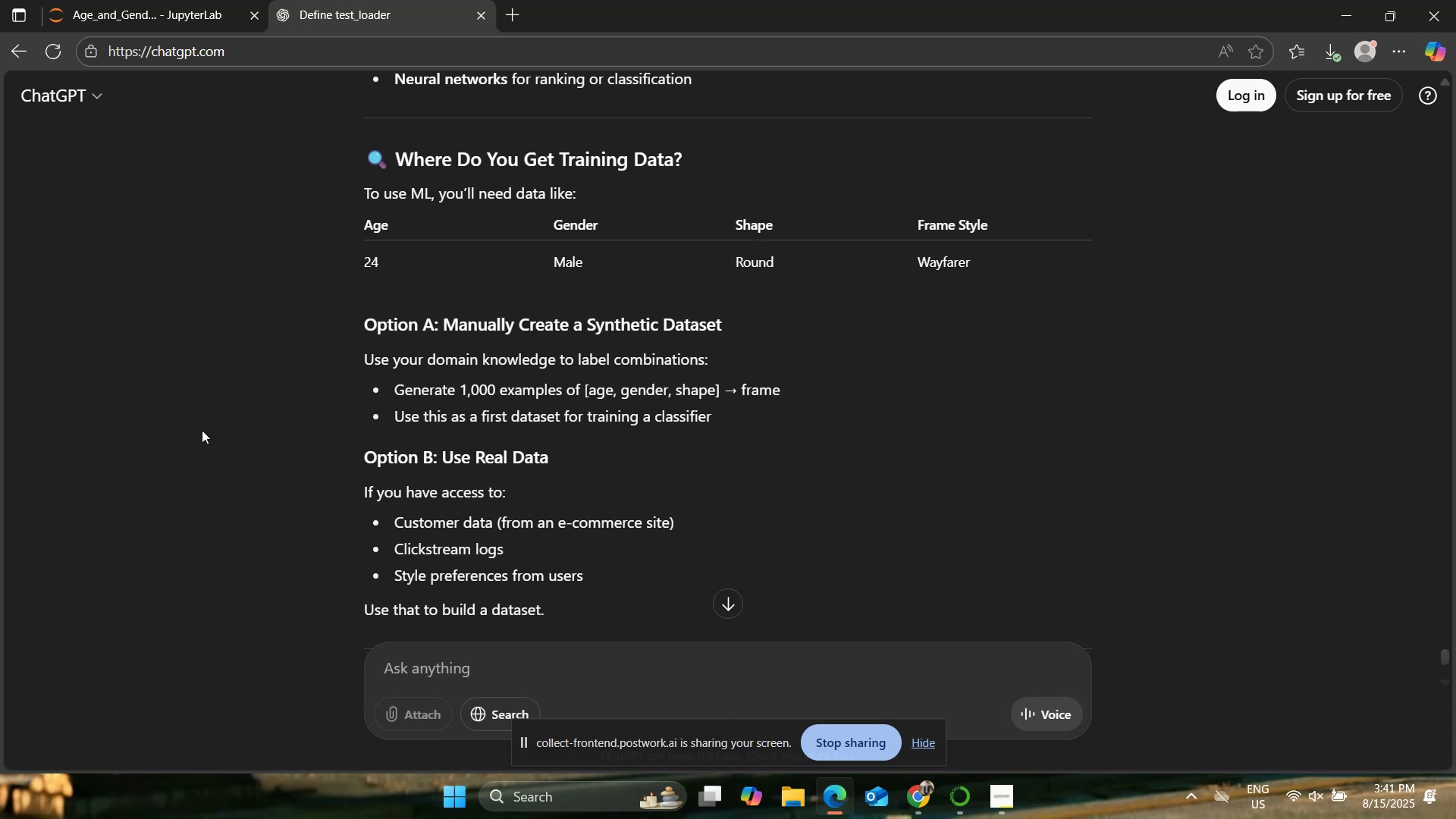 
scroll: coordinate [209, 315], scroll_direction: down, amount: 2.0
 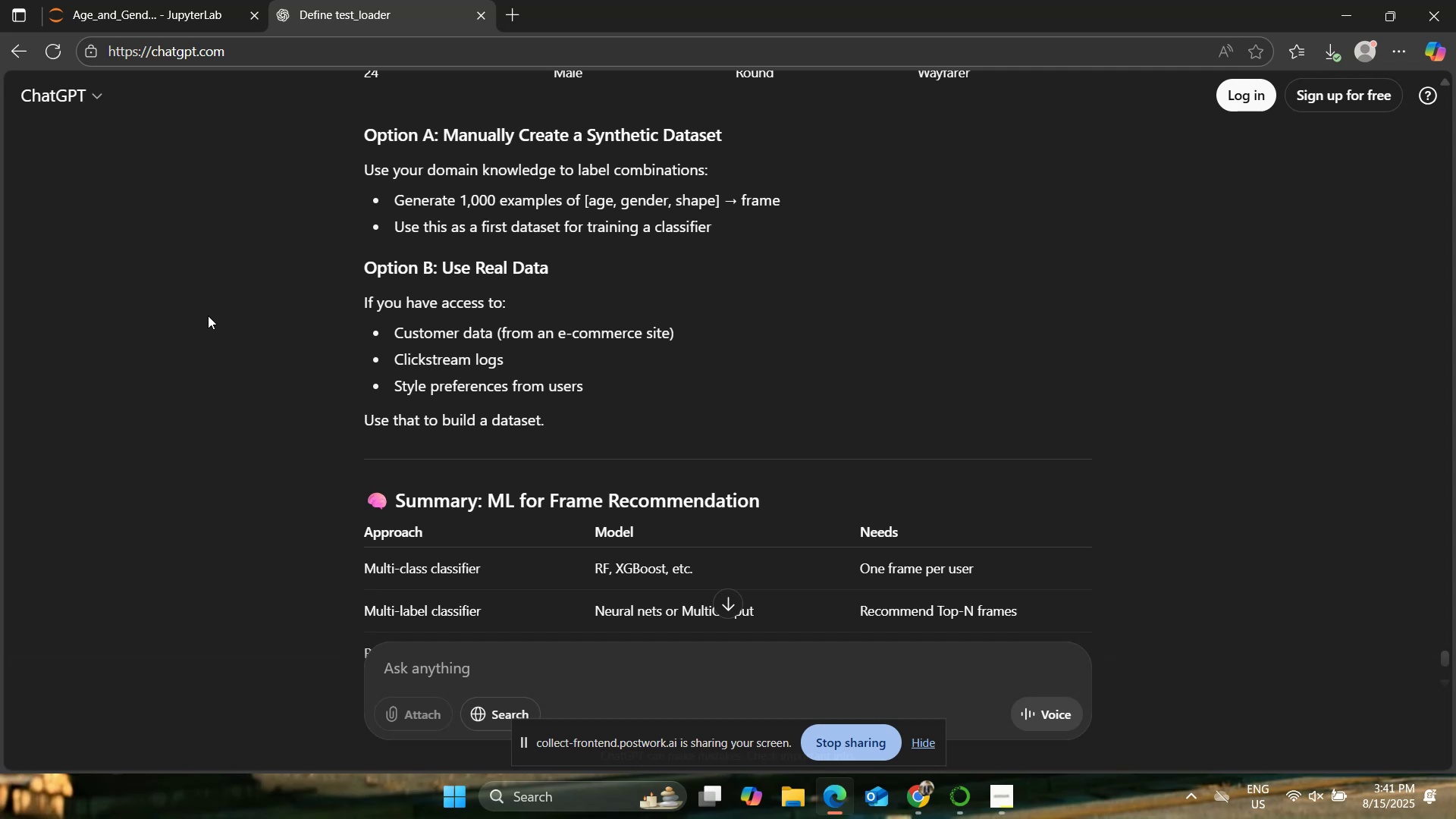 
left_click([120, 0])
 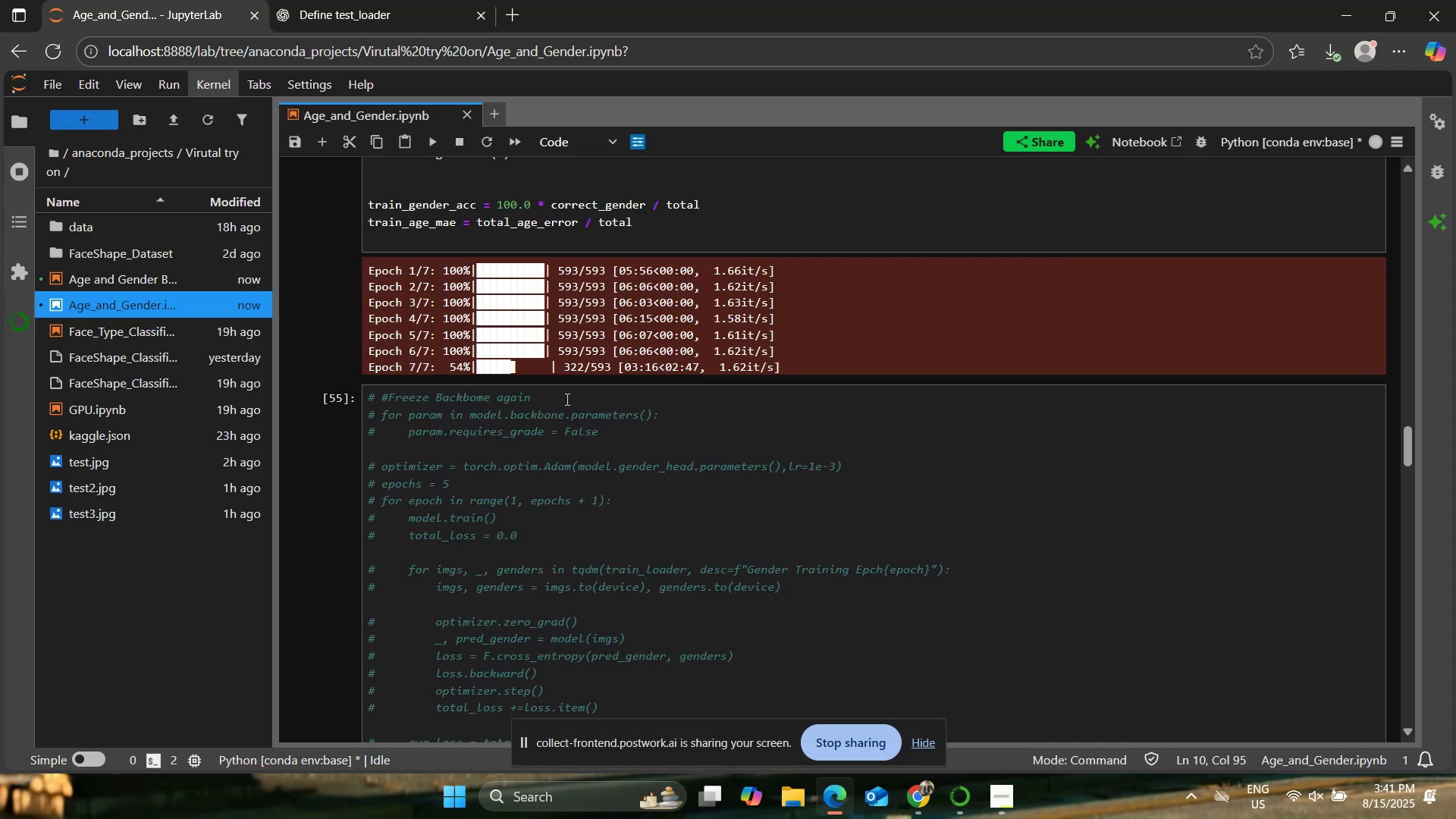 
left_click([366, 0])
 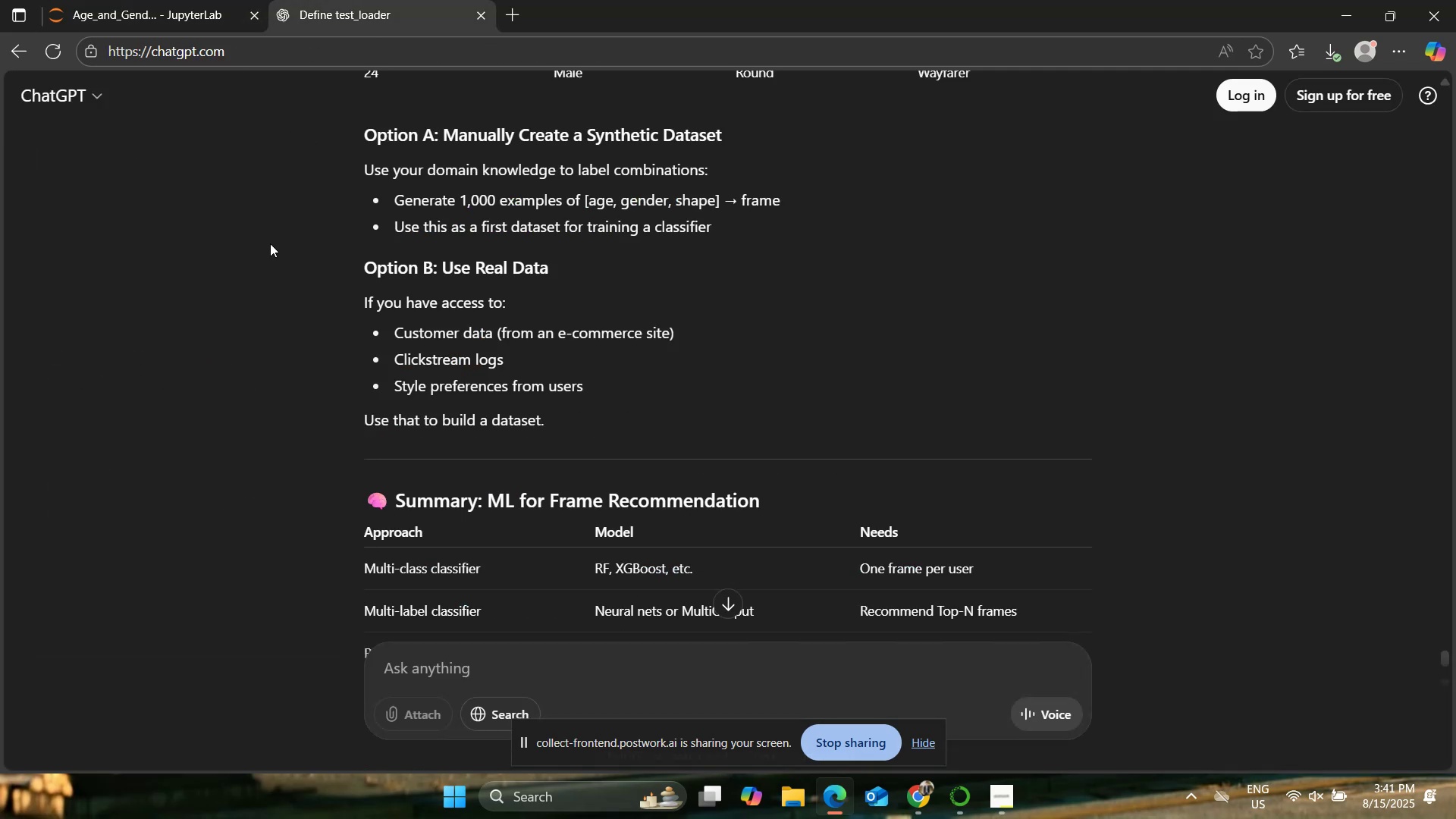 
scroll: coordinate [262, 269], scroll_direction: down, amount: 5.0
 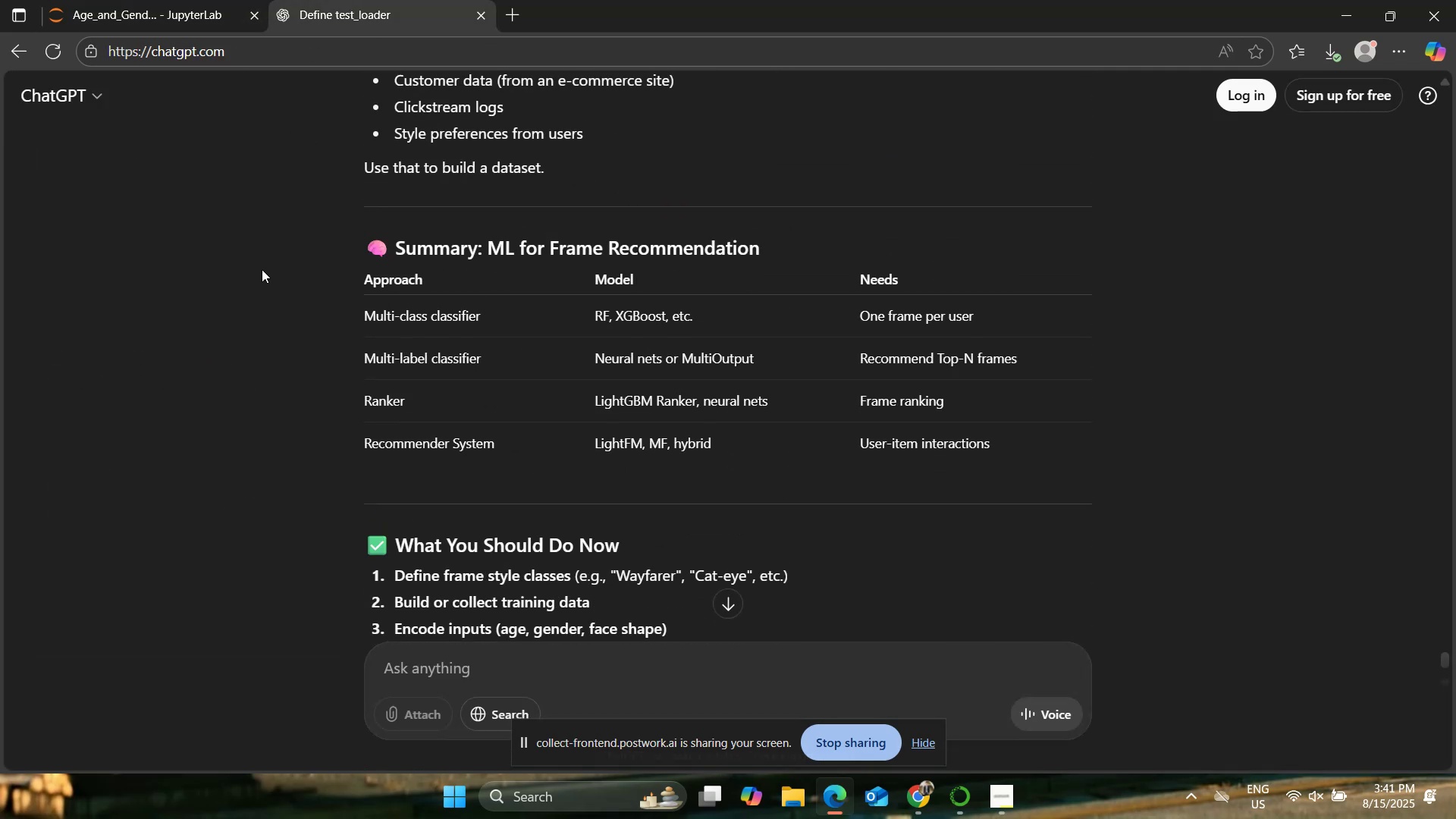 
scroll: coordinate [262, 269], scroll_direction: up, amount: 3.0
 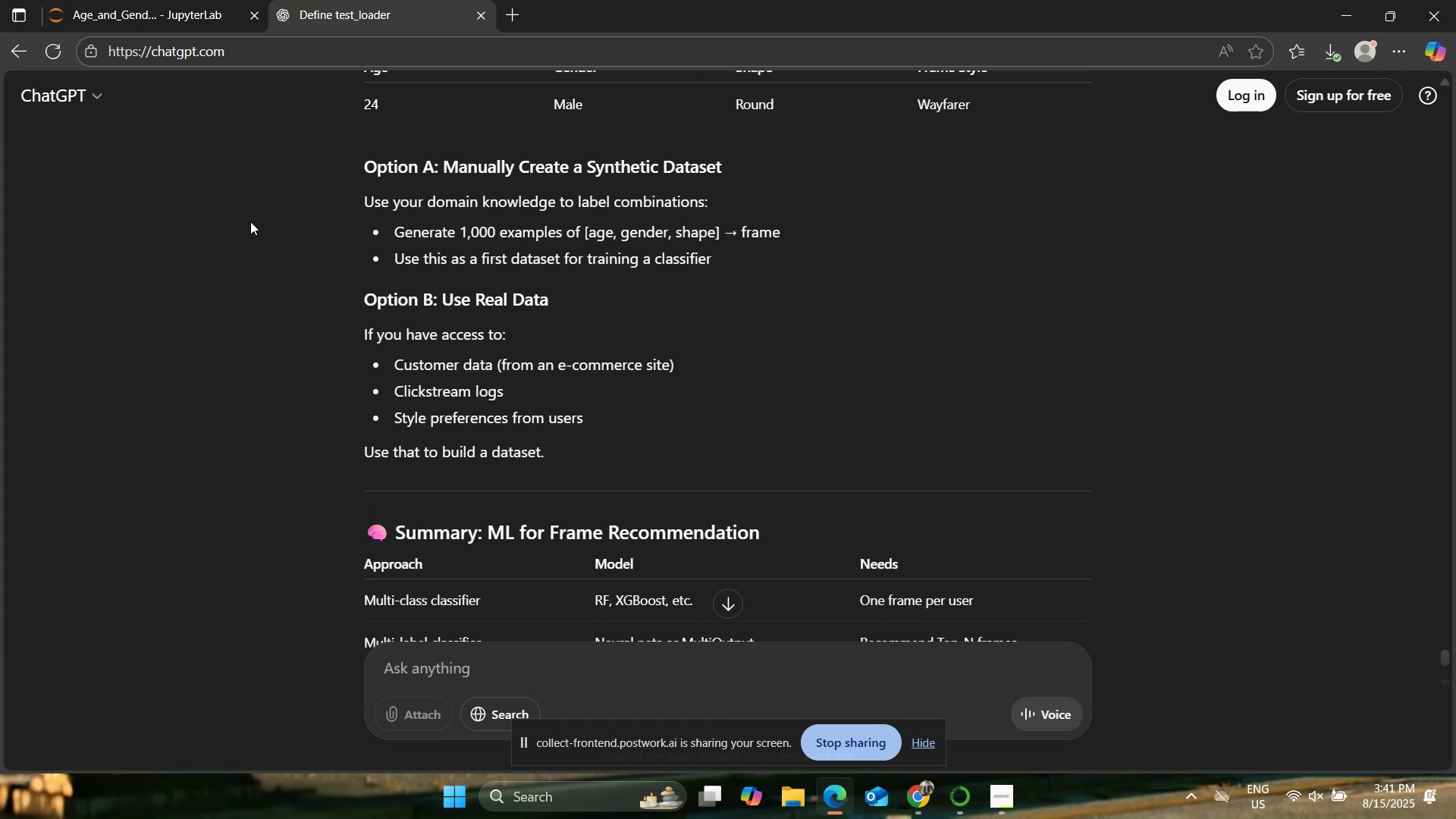 
left_click([190, 0])
 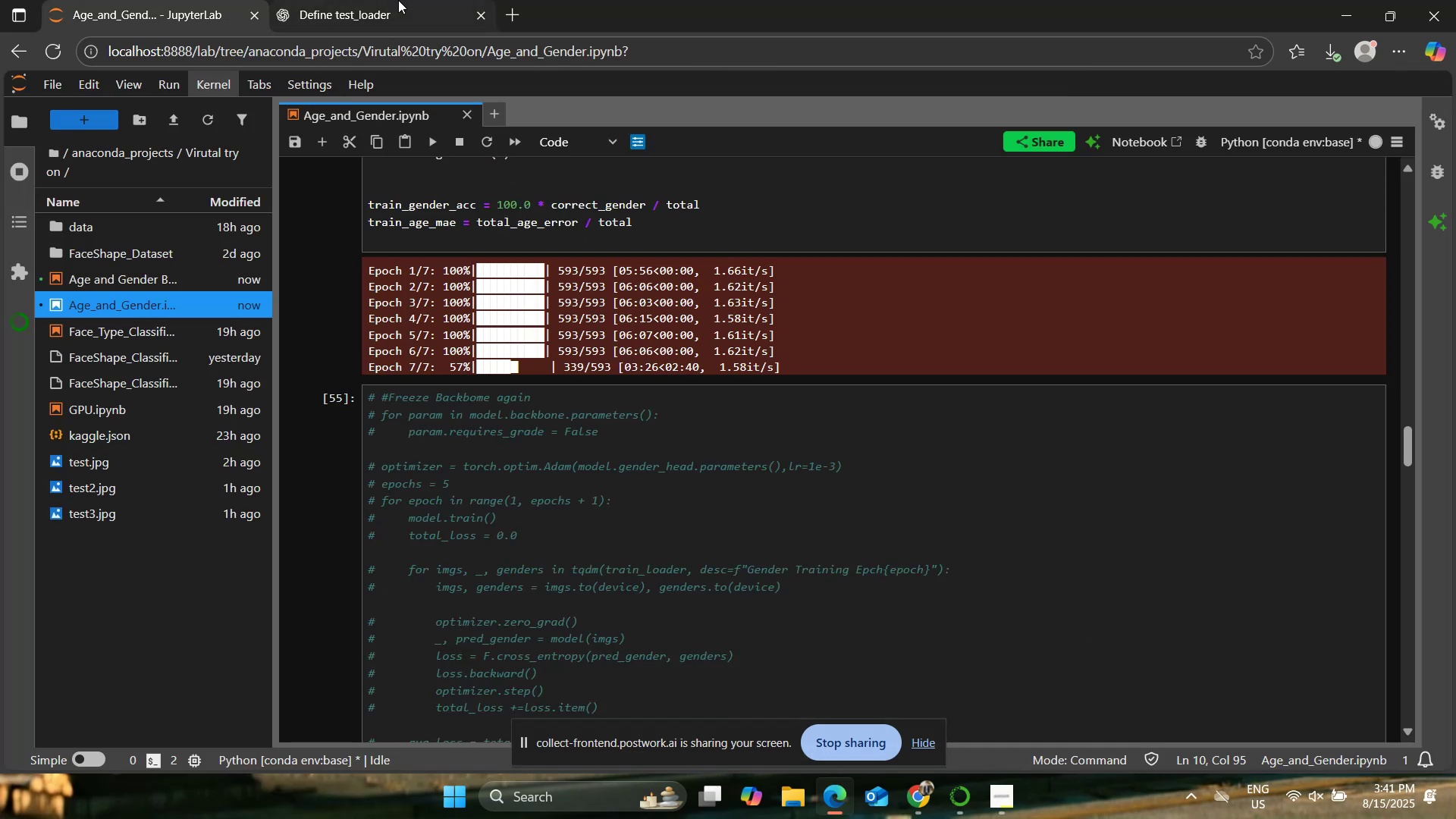 
left_click([398, 0])
 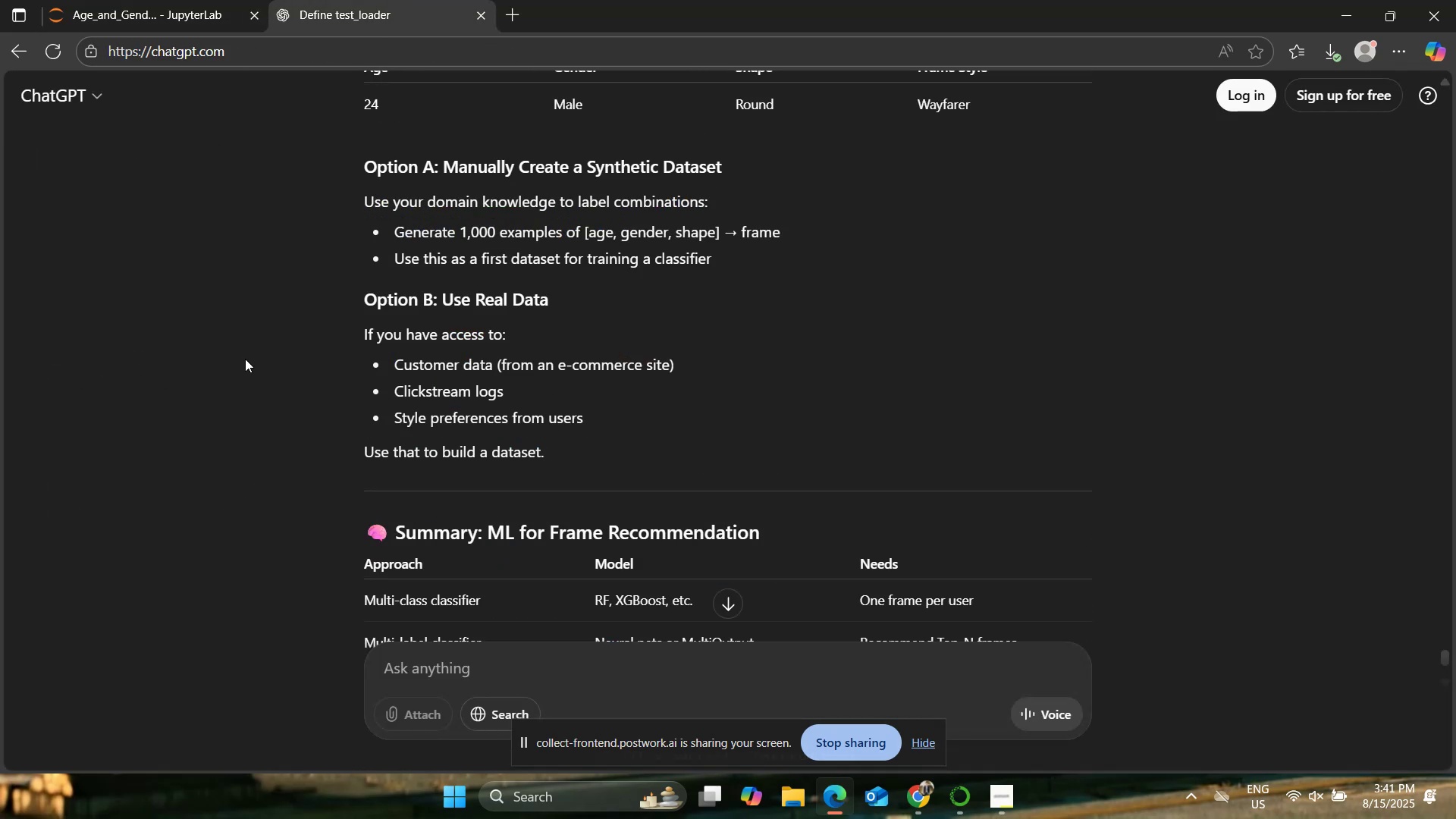 
scroll: coordinate [199, 373], scroll_direction: up, amount: 10.0
 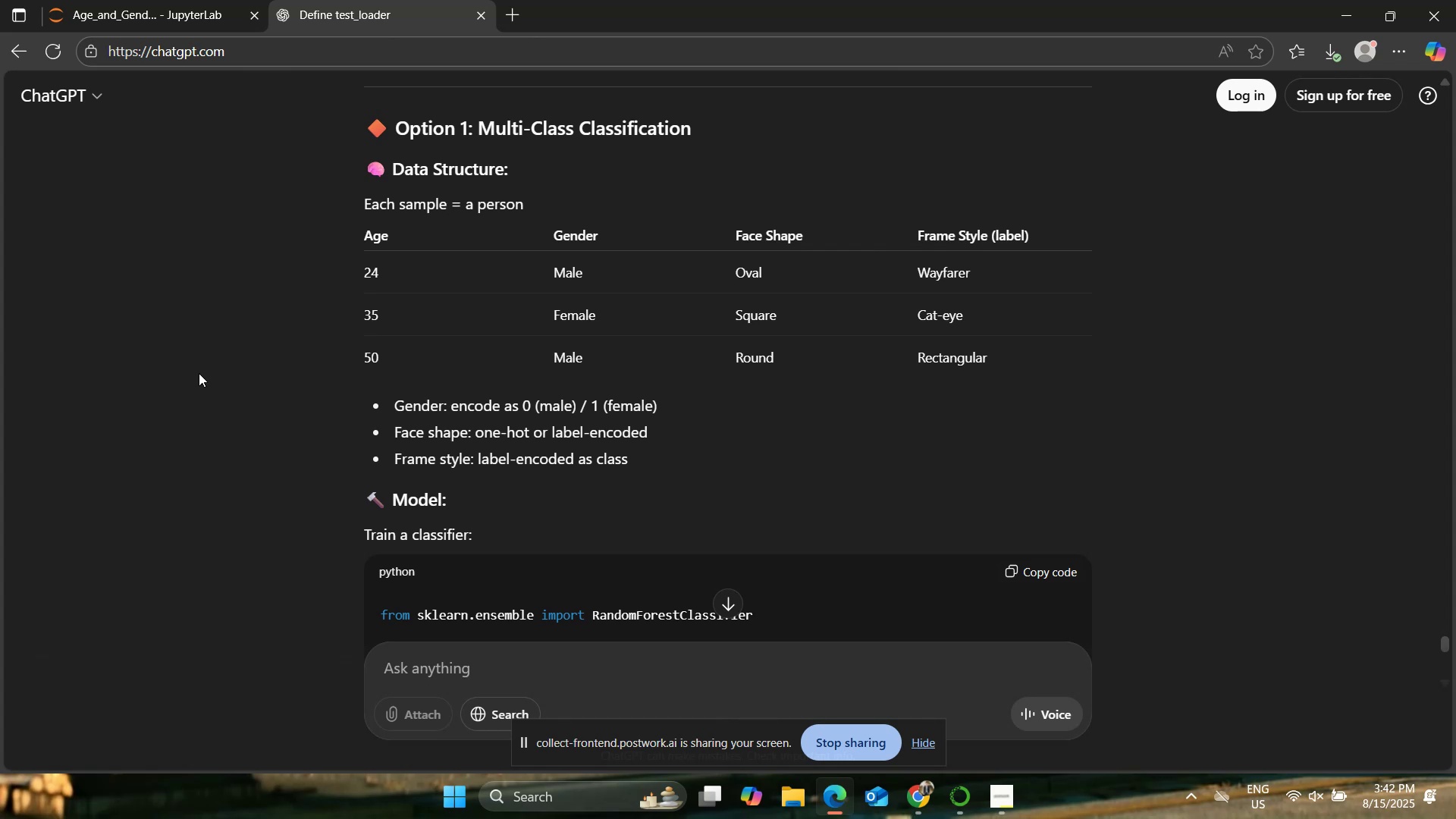 
wait(14.62)
 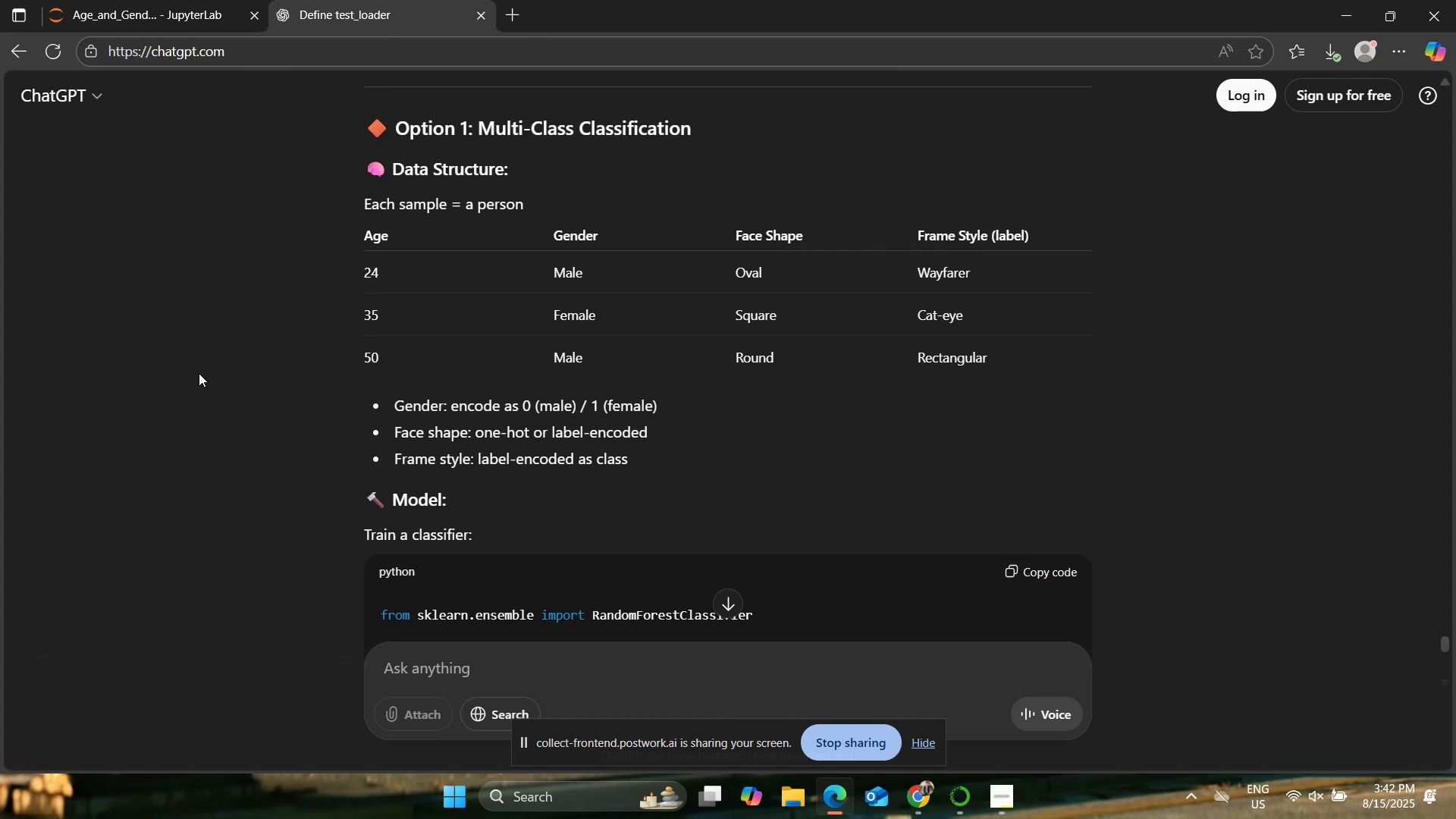 
left_click([168, 0])
 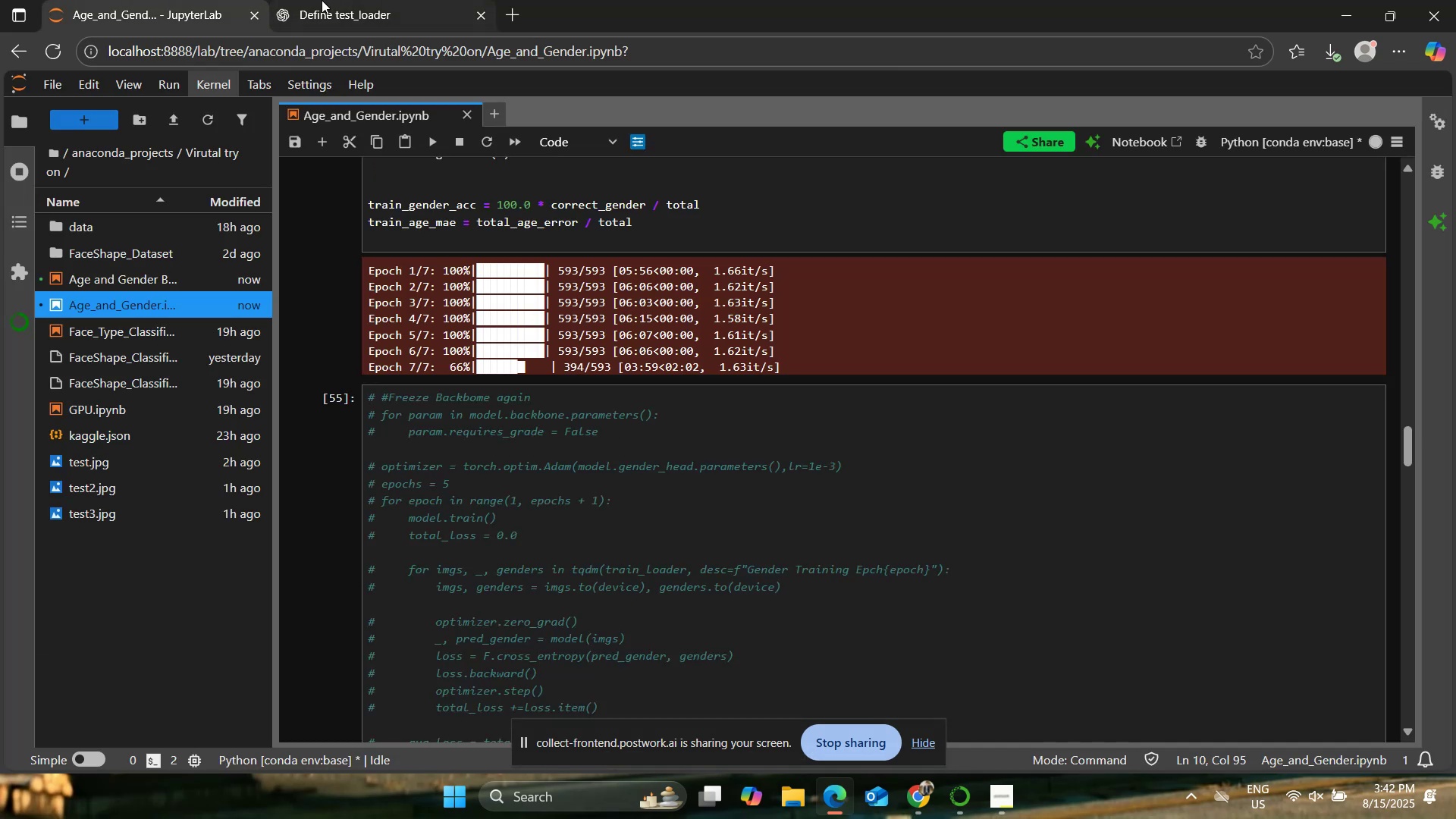 
left_click([322, 0])
 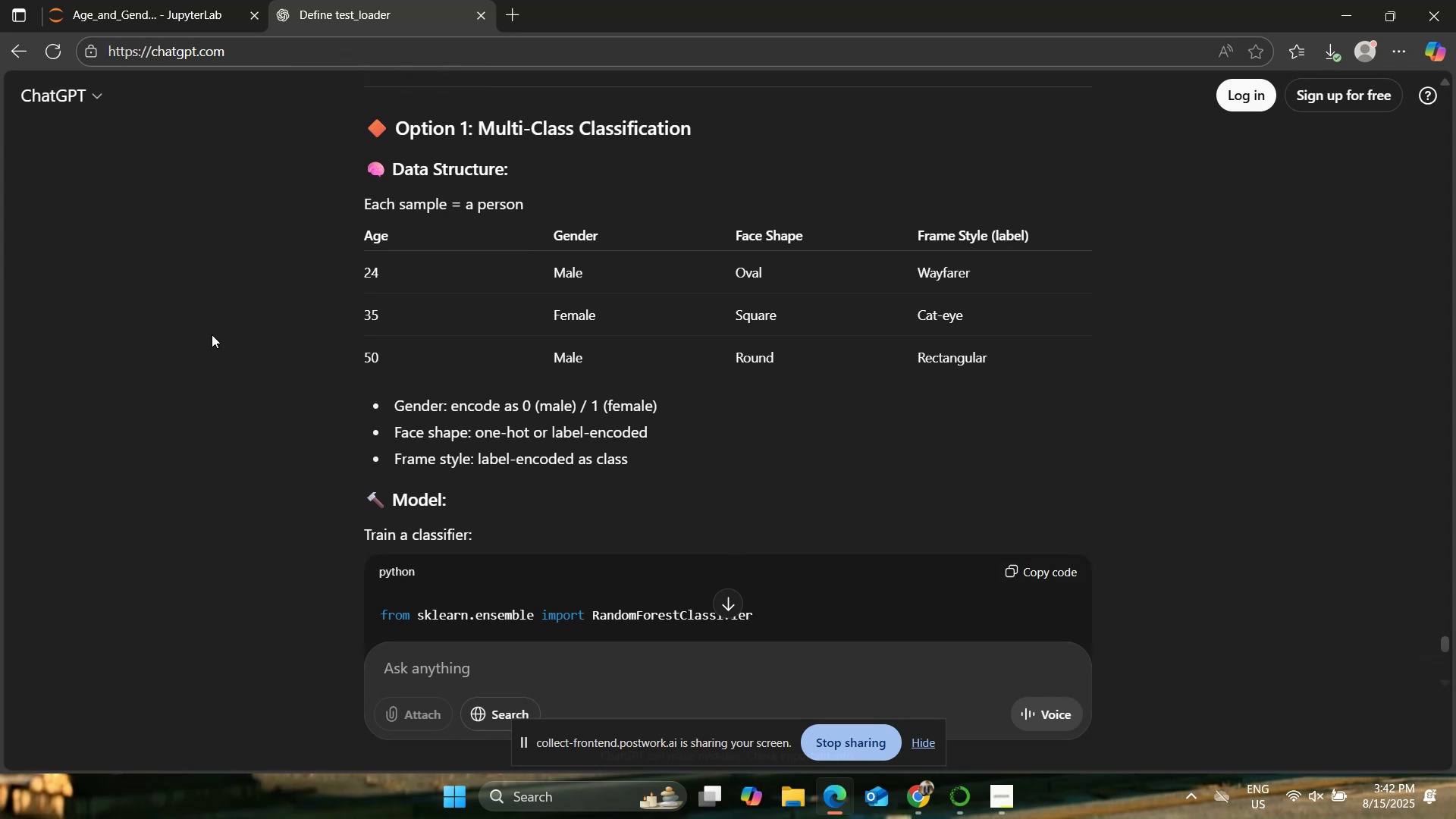 
scroll: coordinate [212, 334], scroll_direction: up, amount: 1.0
 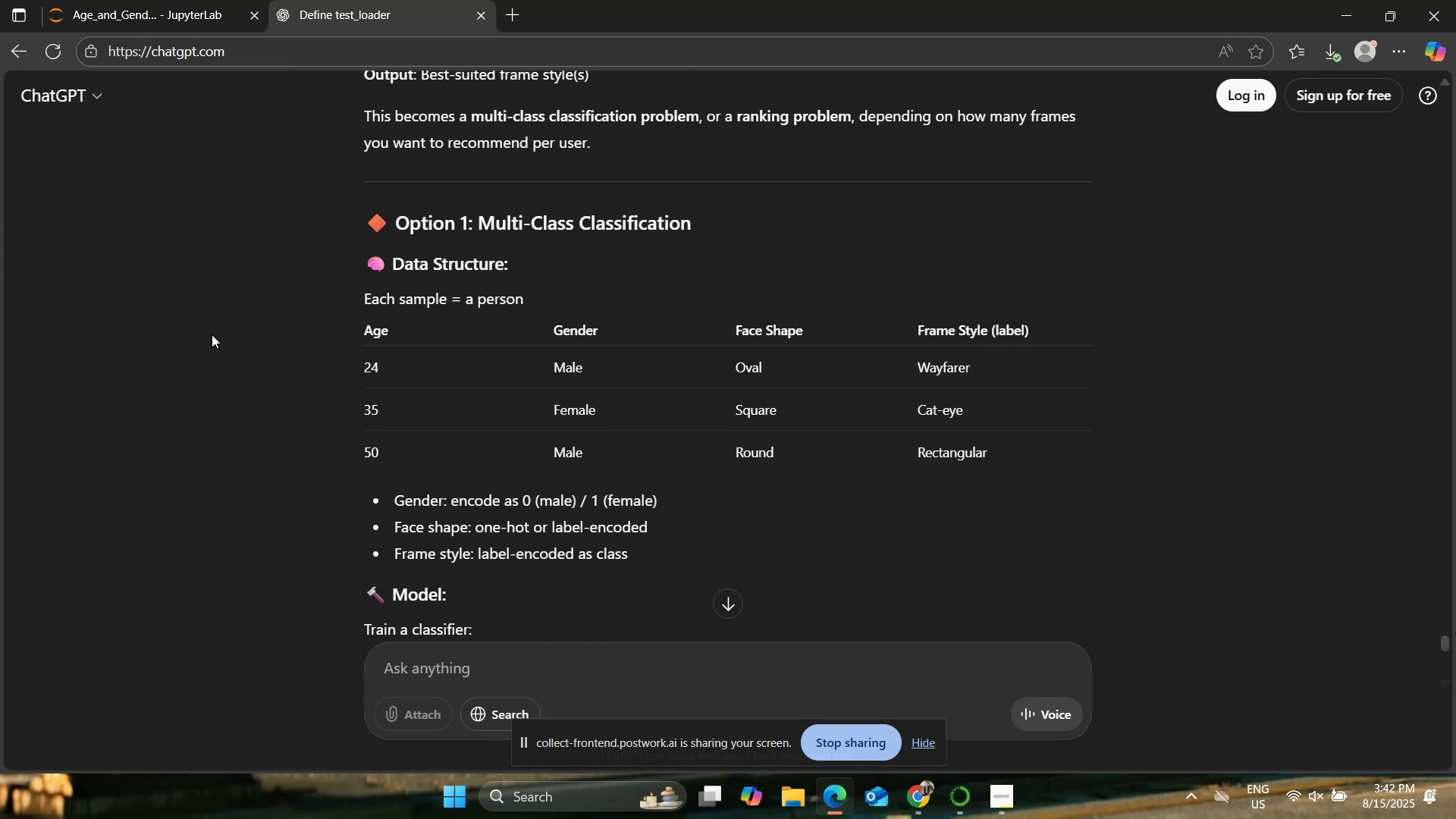 
scroll: coordinate [212, 334], scroll_direction: down, amount: 28.0
 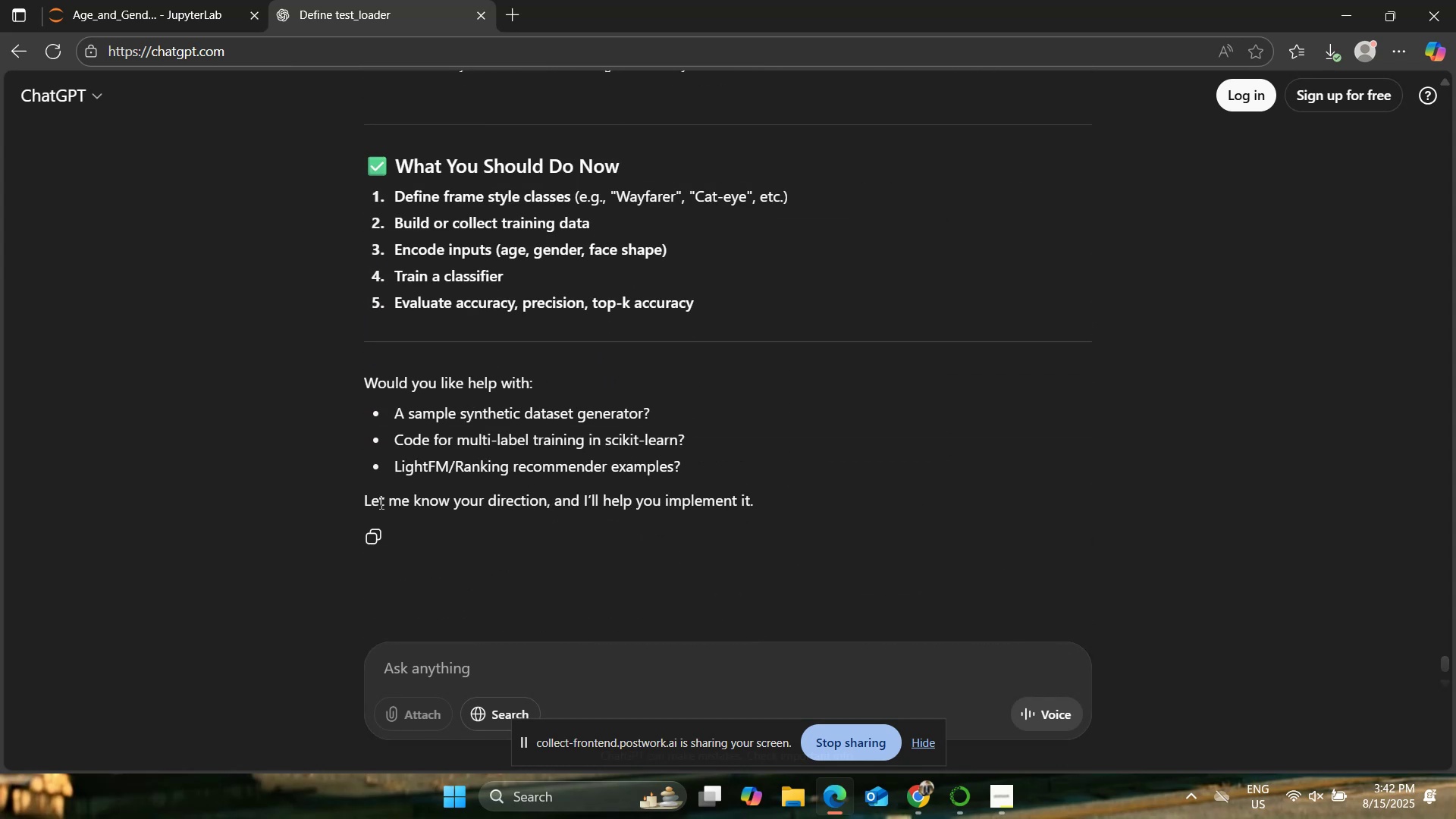 
scroll: coordinate [302, 472], scroll_direction: up, amount: 5.0
 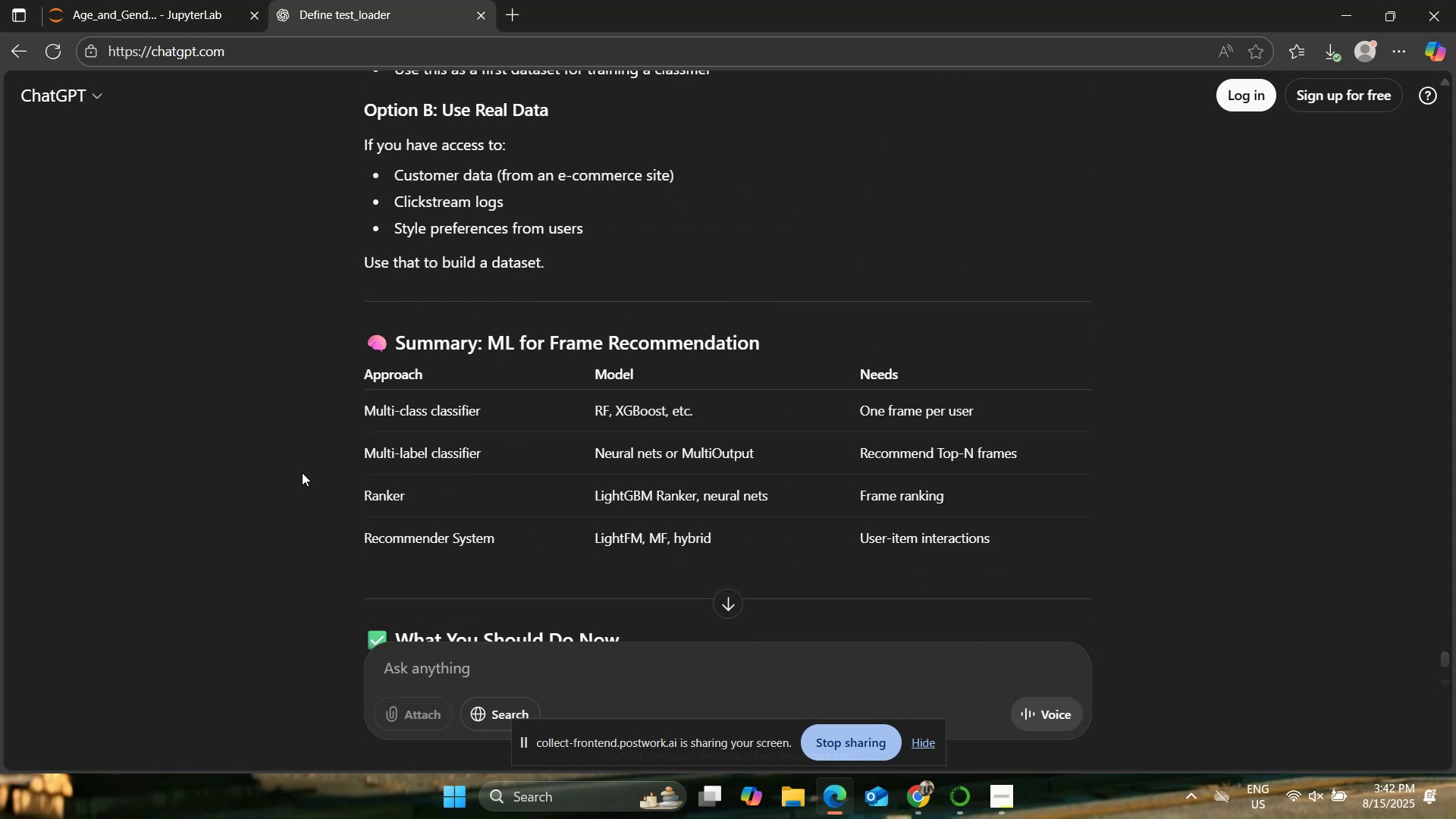 
scroll: coordinate [257, 431], scroll_direction: down, amount: 2.0
 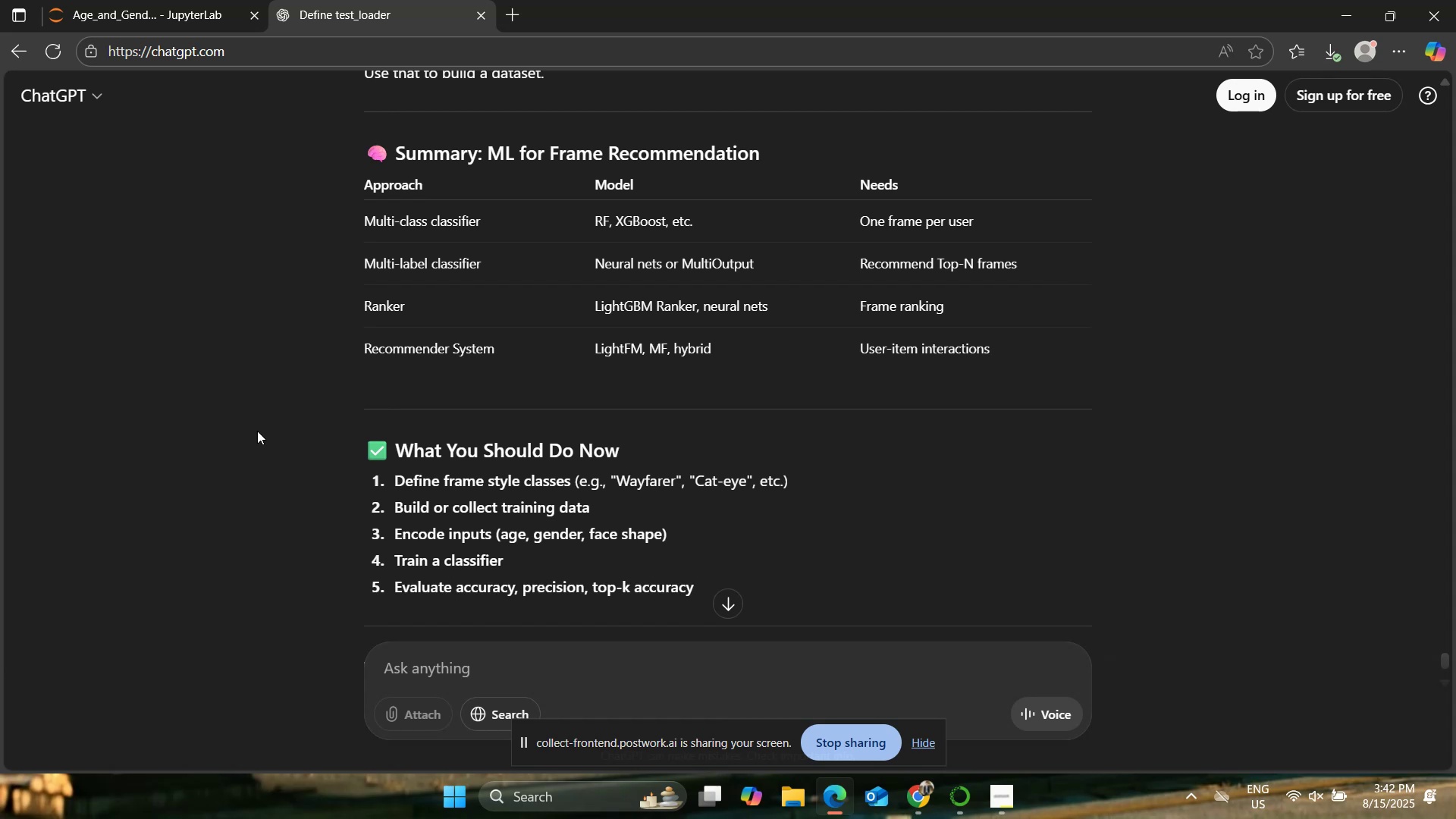 
wait(7.56)
 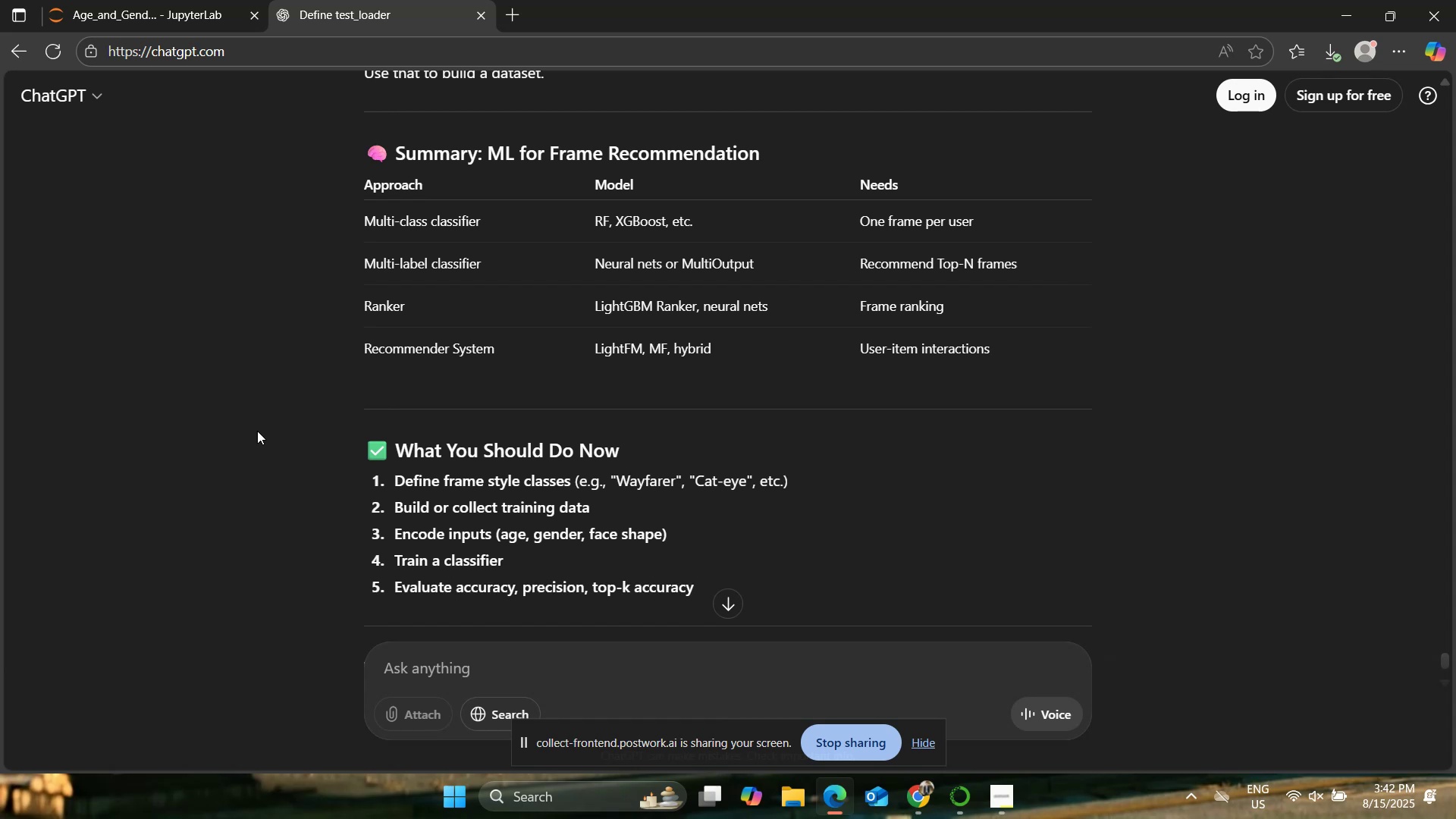 
left_click([497, 679])
 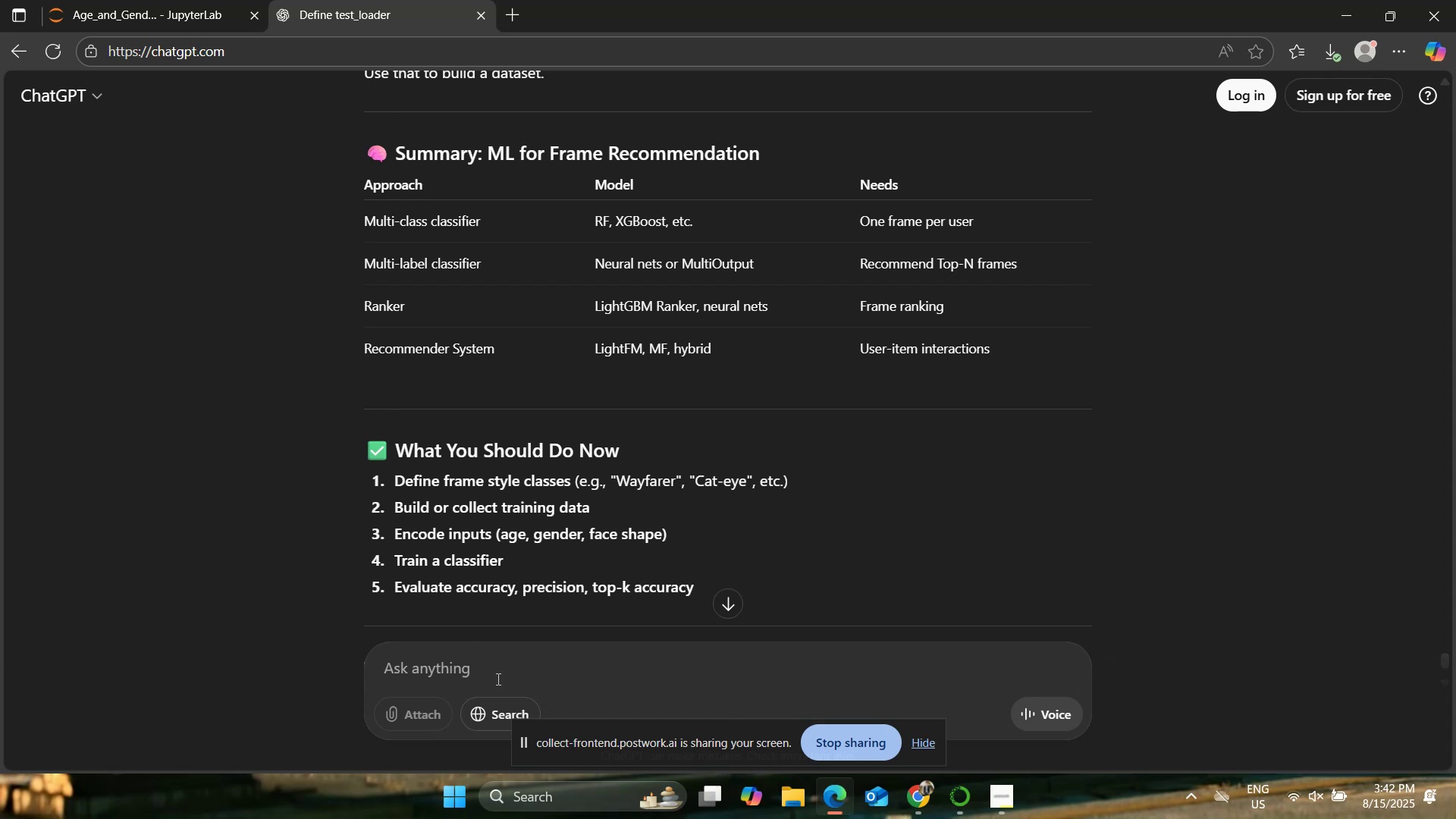 
type(what would be best approahc?)
 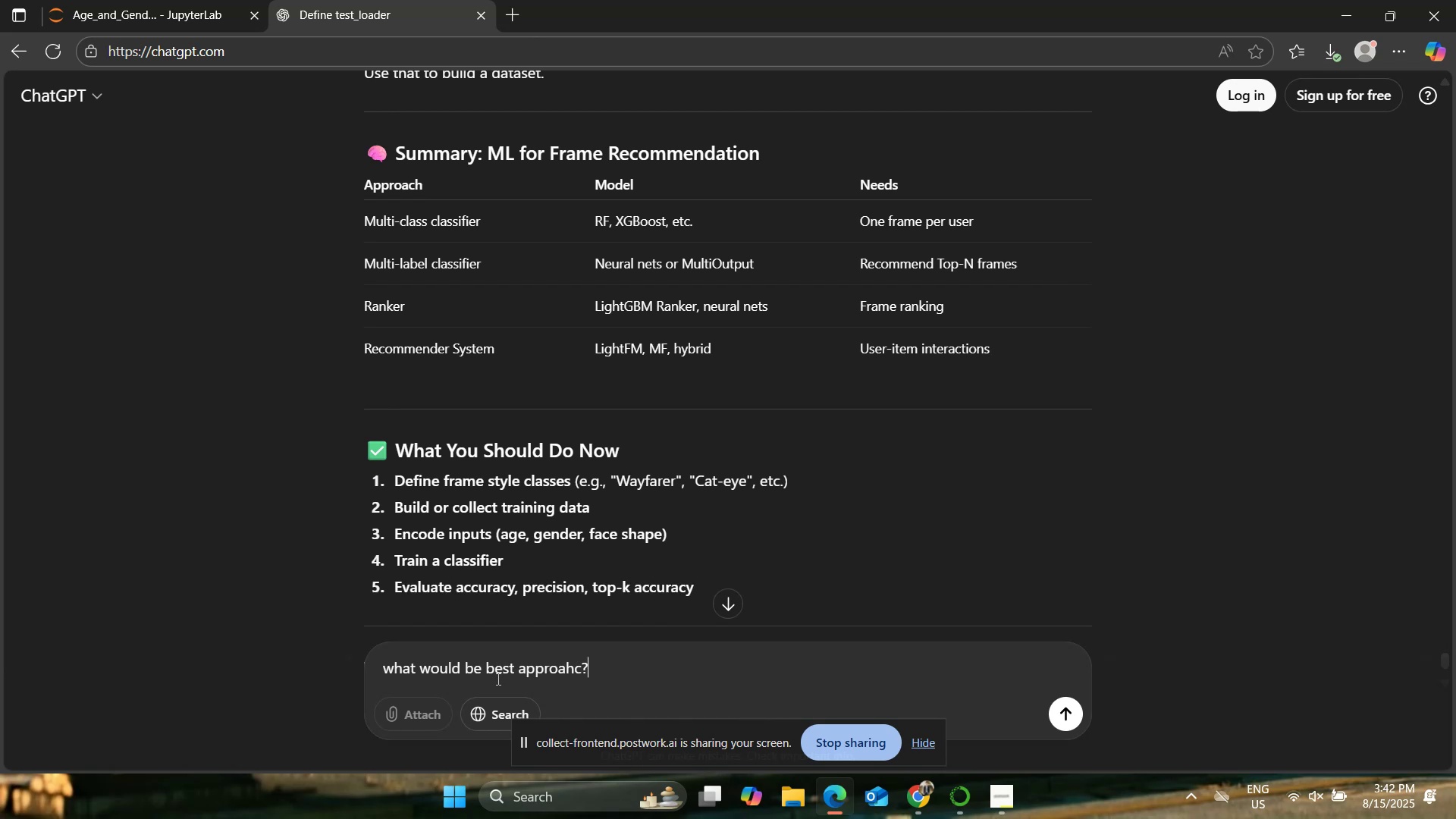 
key(Enter)
 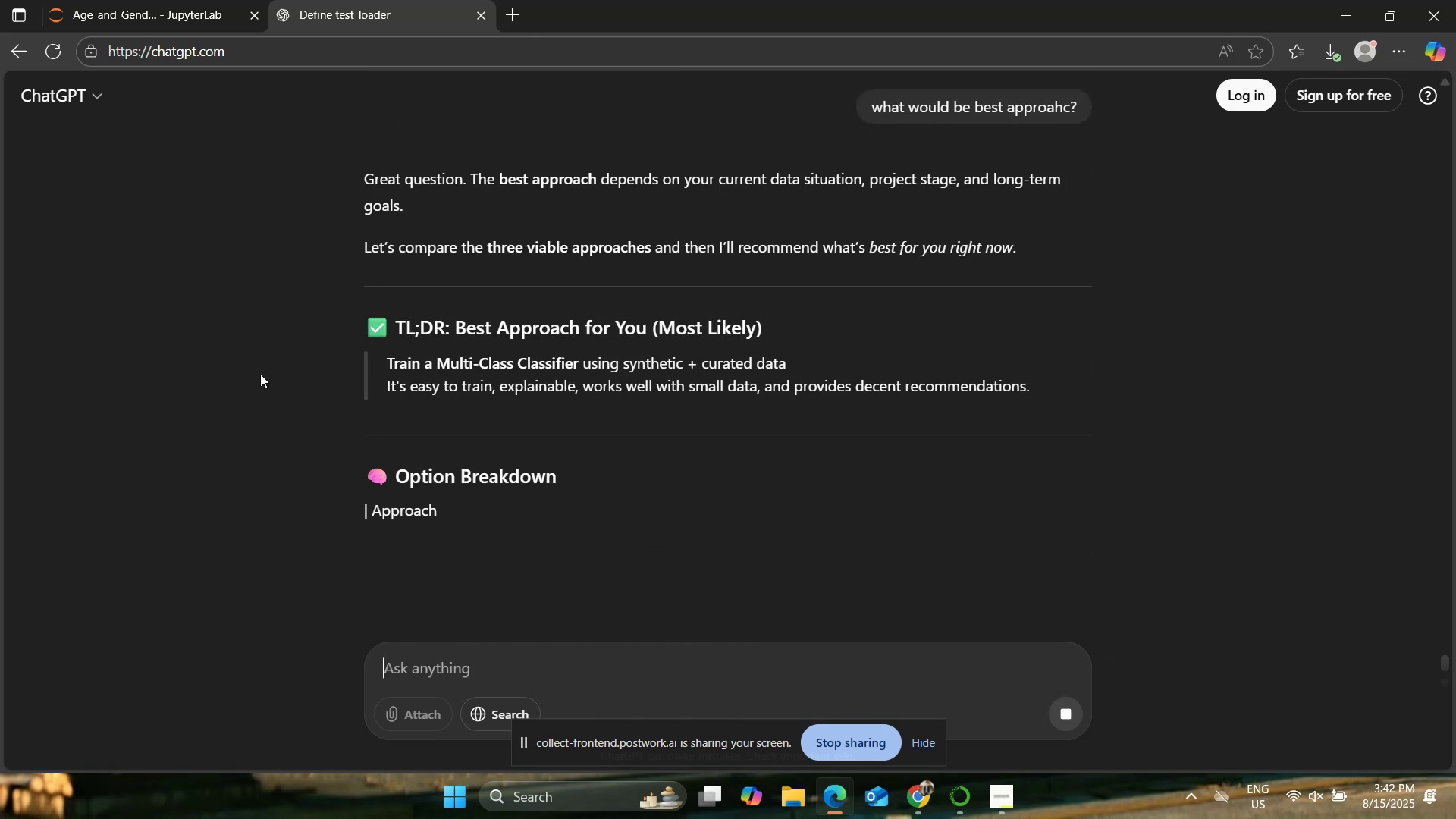 
wait(6.67)
 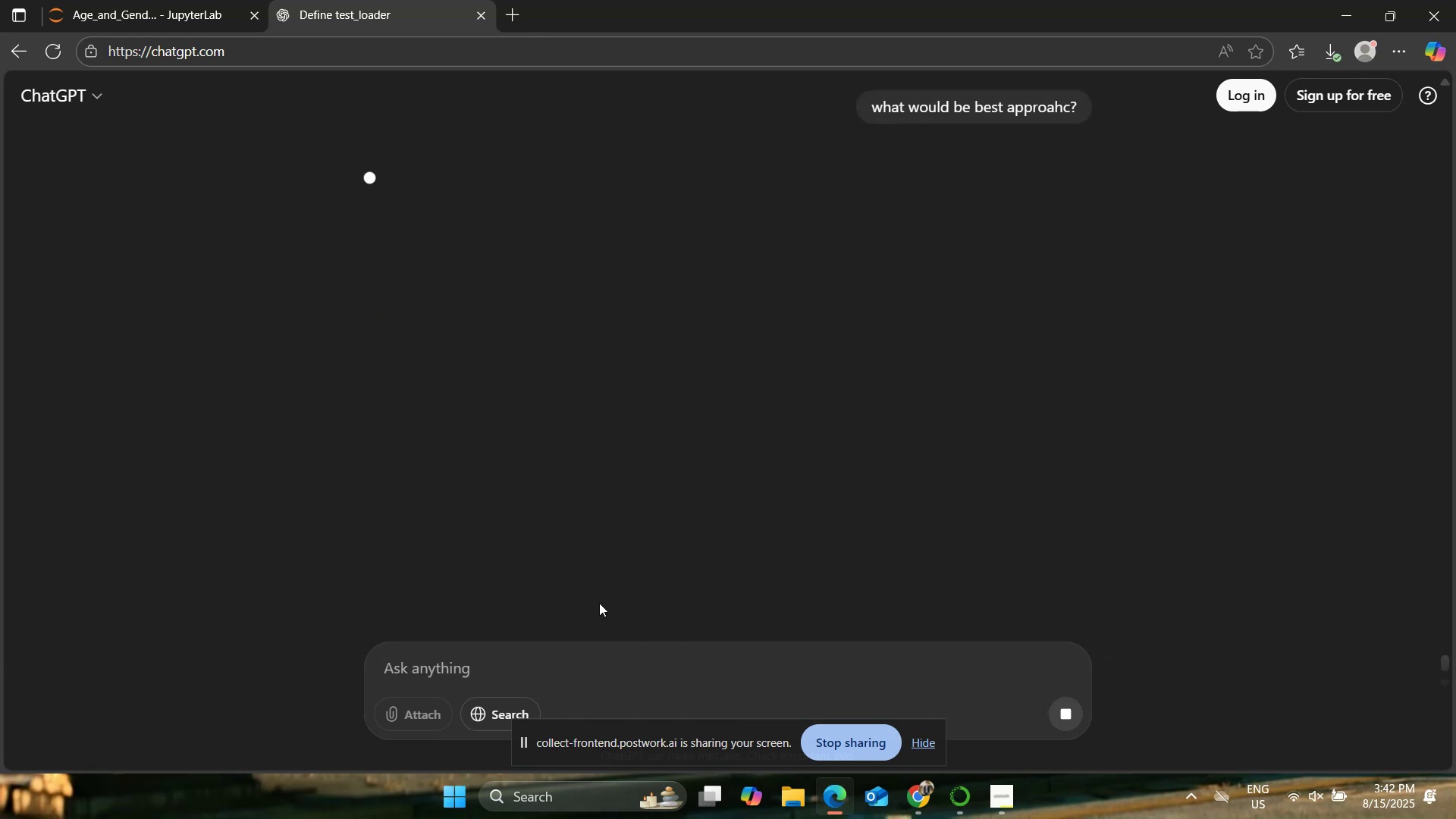 
scroll: coordinate [260, 374], scroll_direction: down, amount: 1.0
 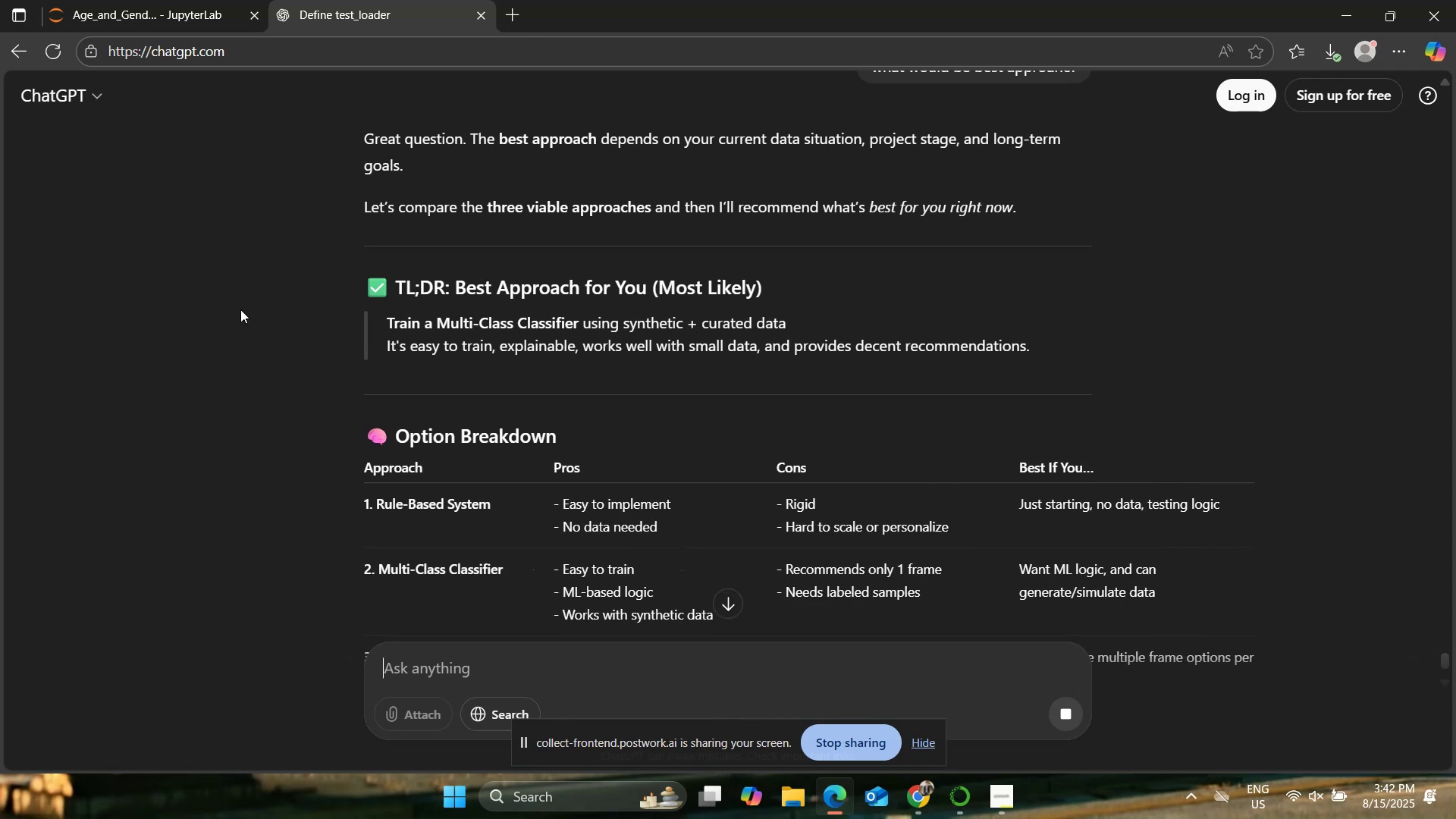 
wait(6.25)
 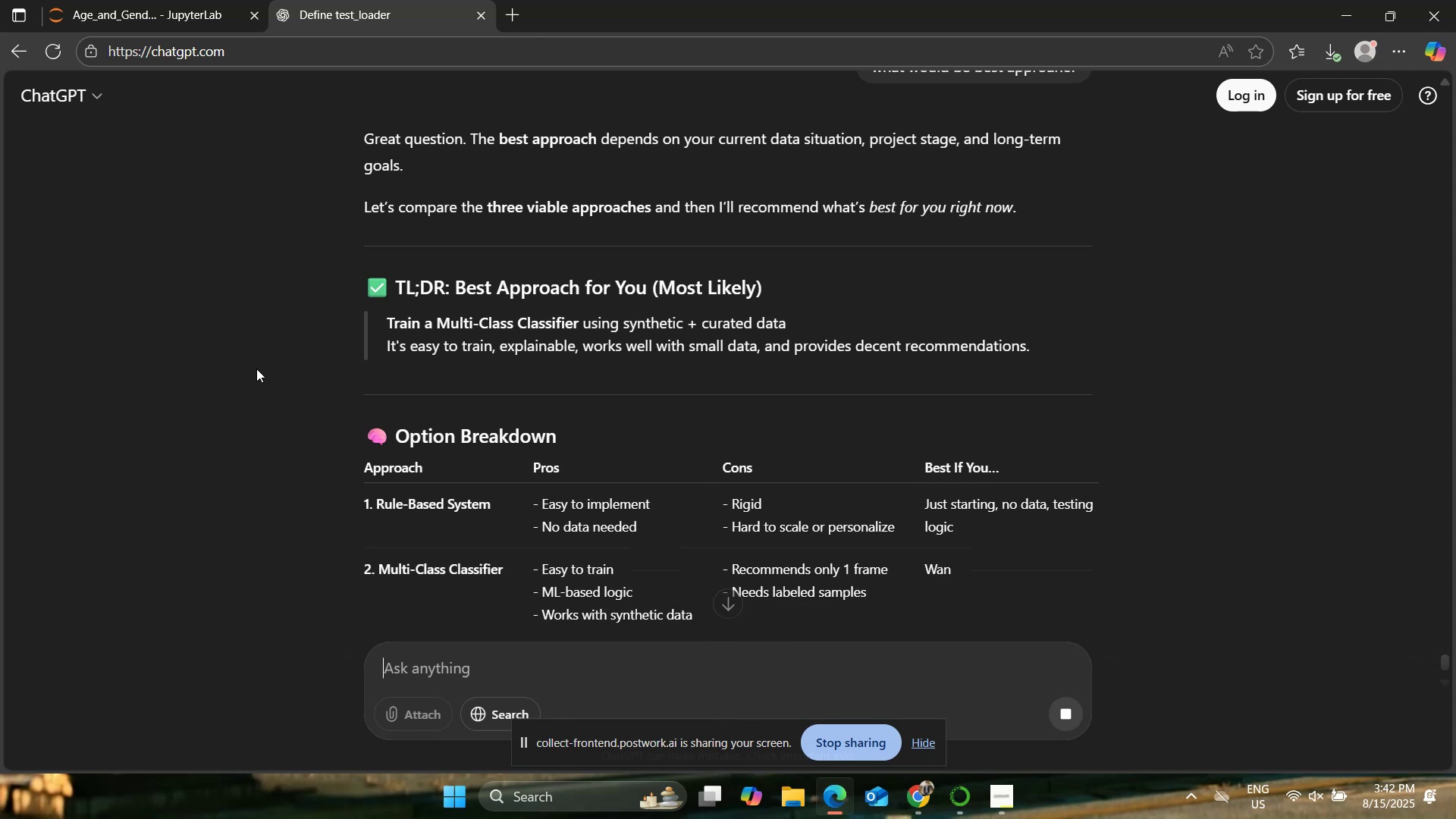 
scroll: coordinate [221, 319], scroll_direction: down, amount: 3.0
 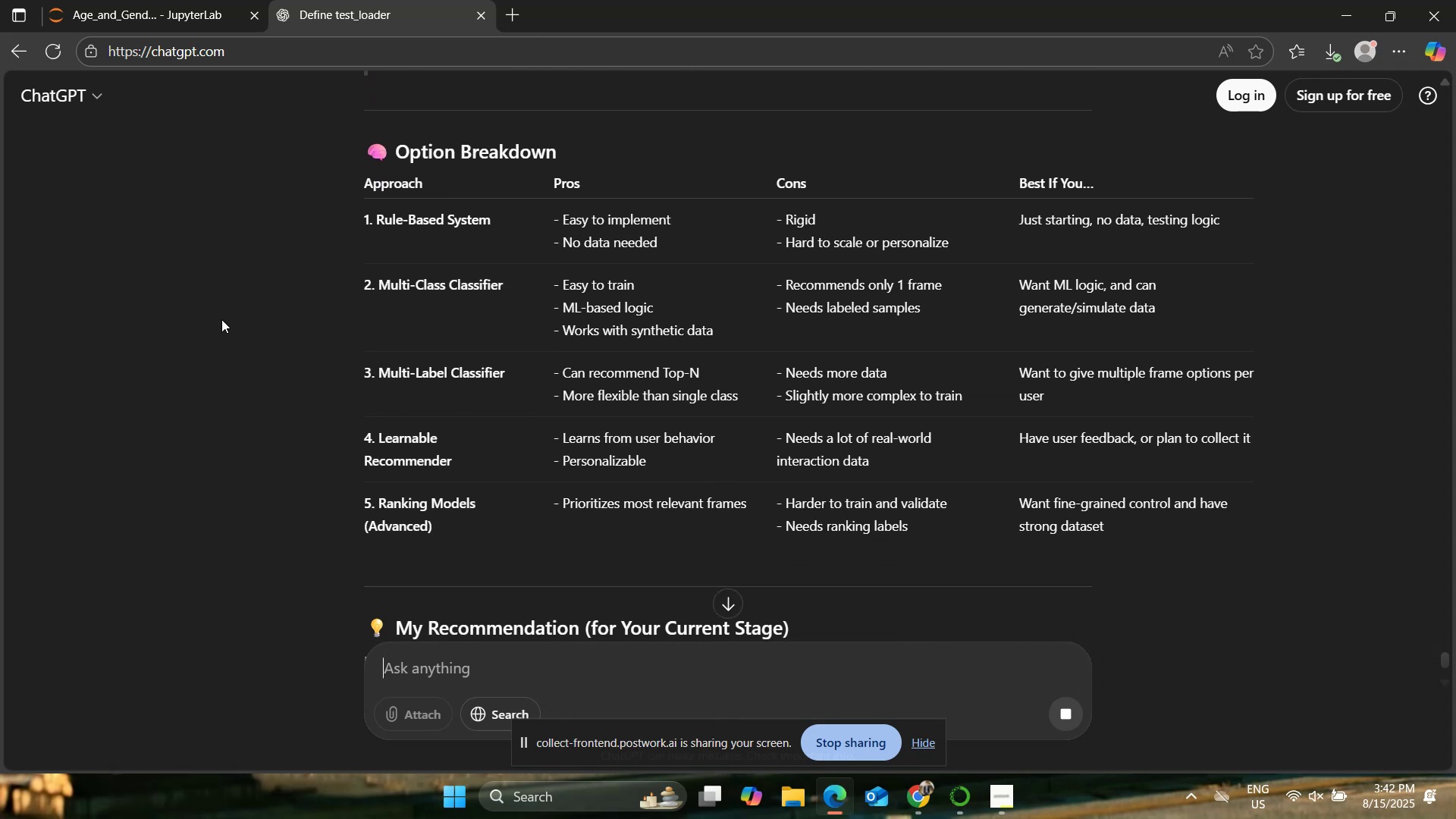 
scroll: coordinate [221, 319], scroll_direction: up, amount: 1.0
 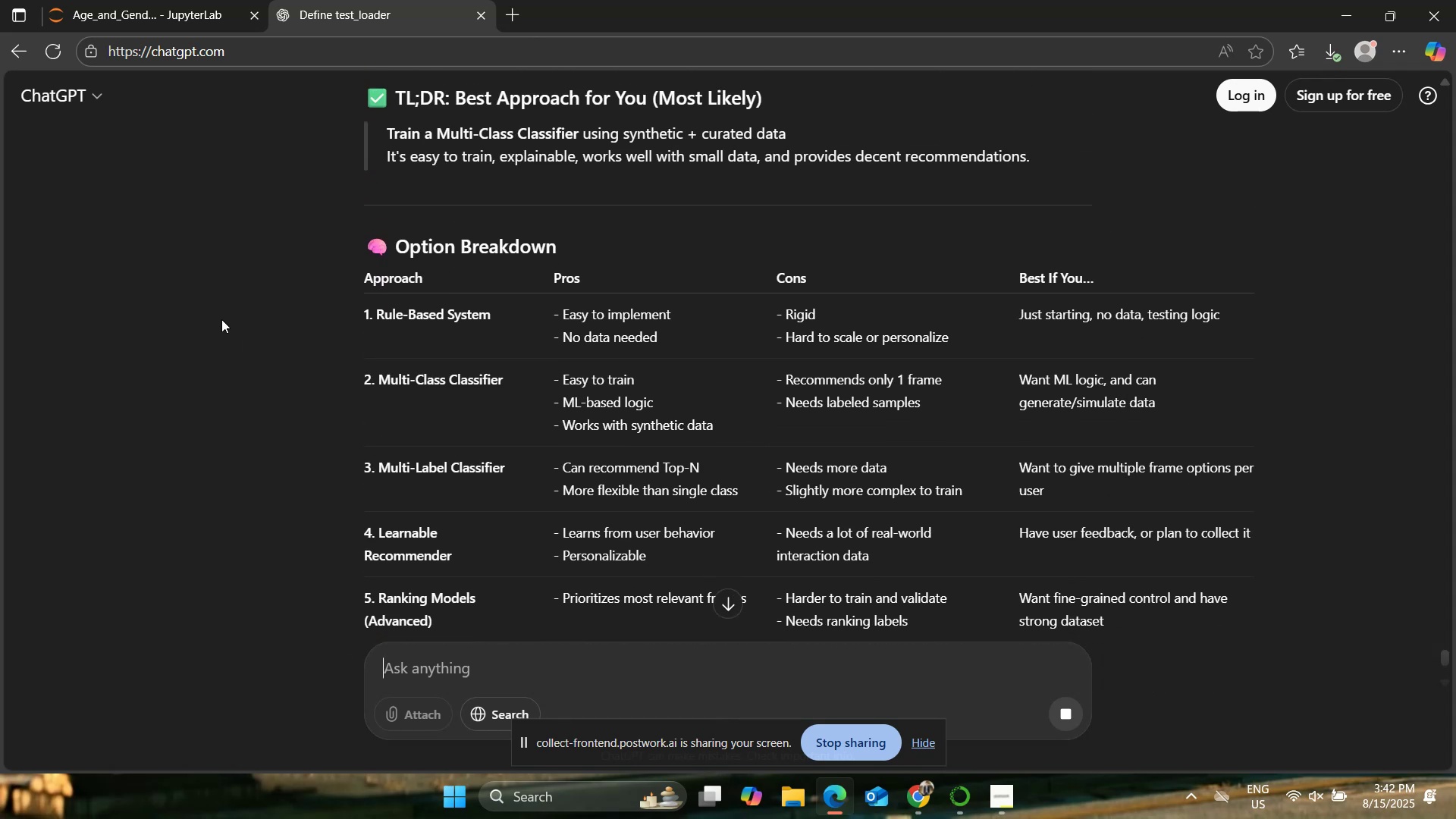 
scroll: coordinate [221, 319], scroll_direction: down, amount: 1.0
 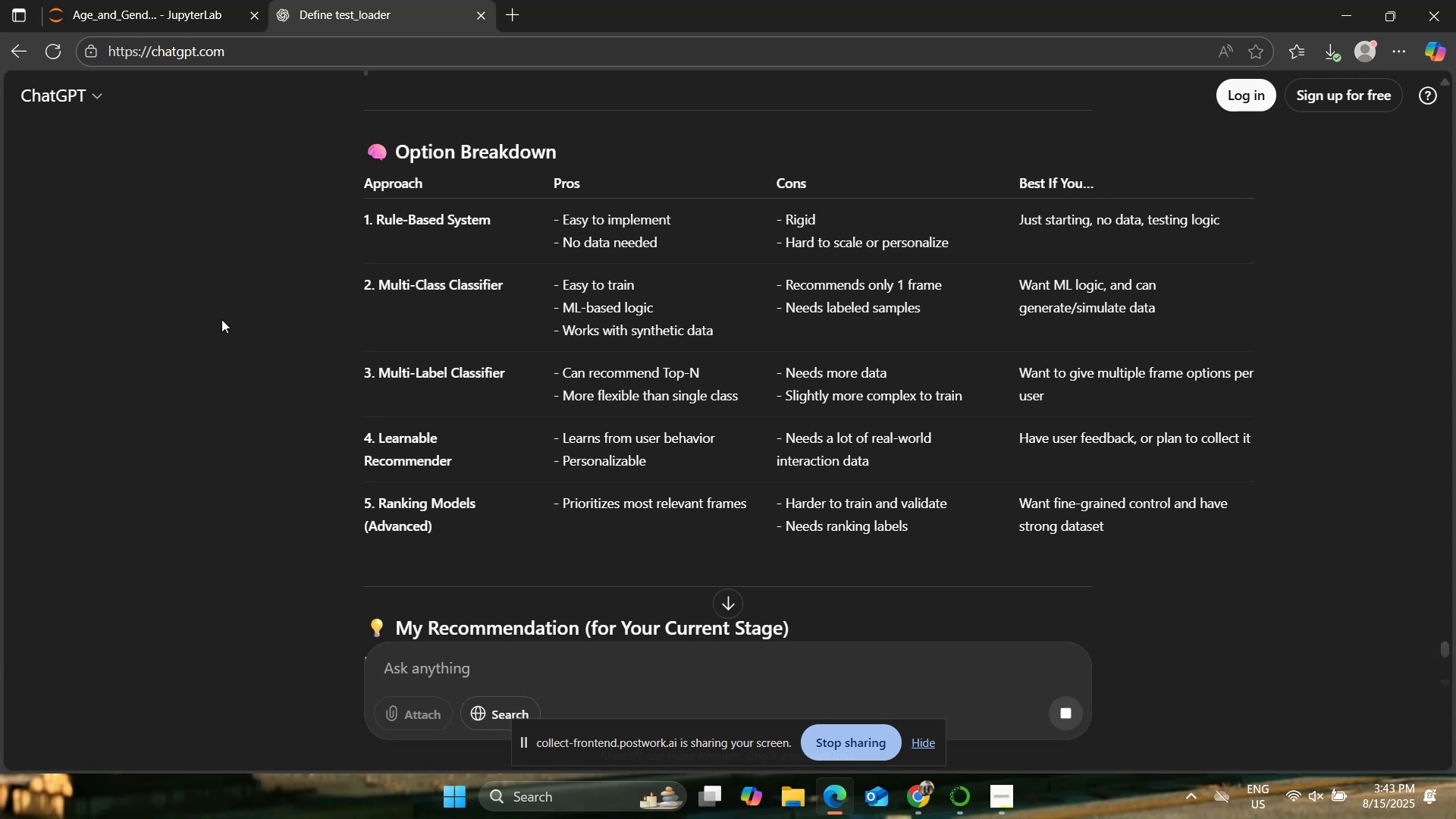 
wait(13.62)
 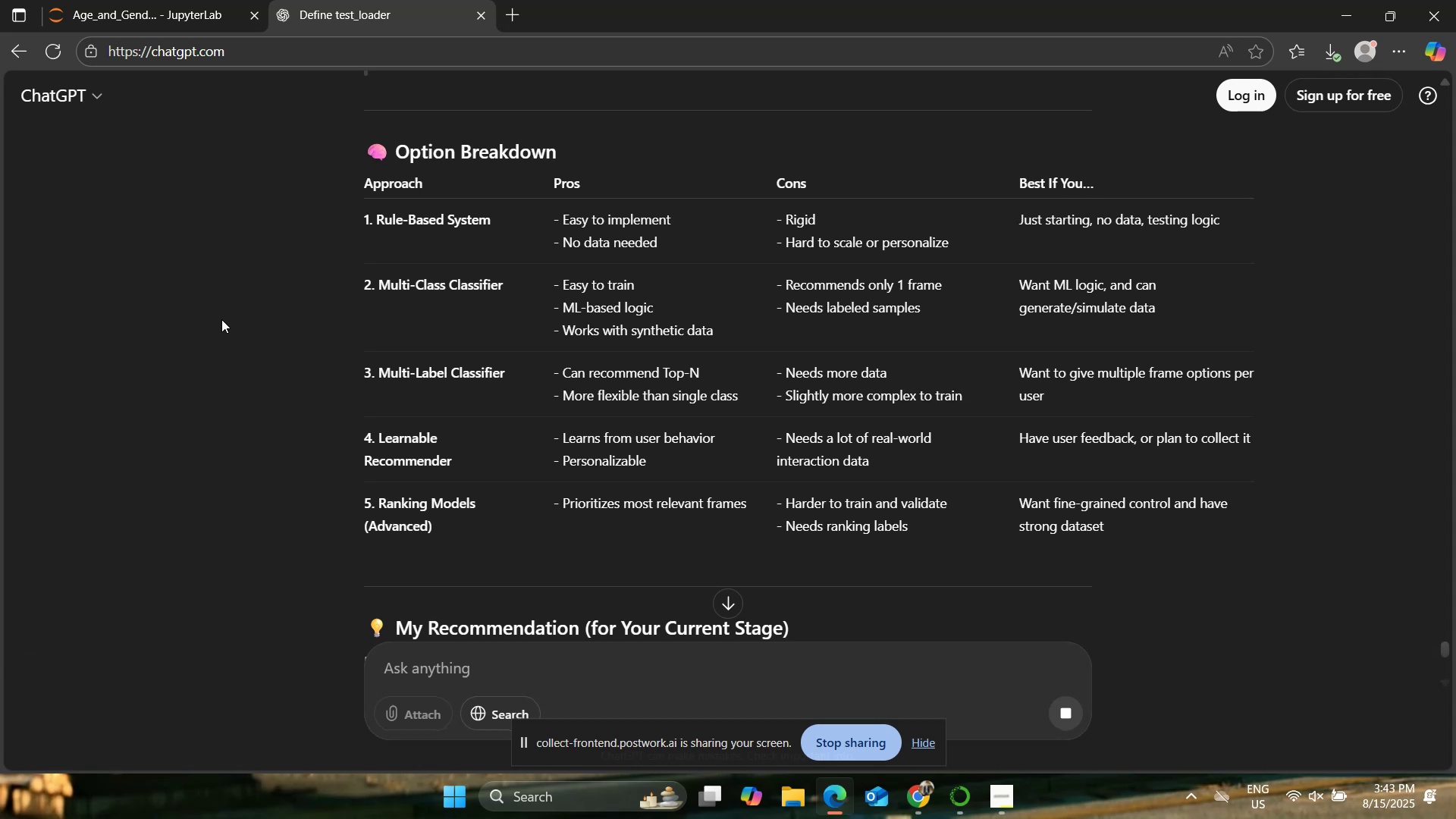 
scroll: coordinate [221, 319], scroll_direction: down, amount: 3.0
 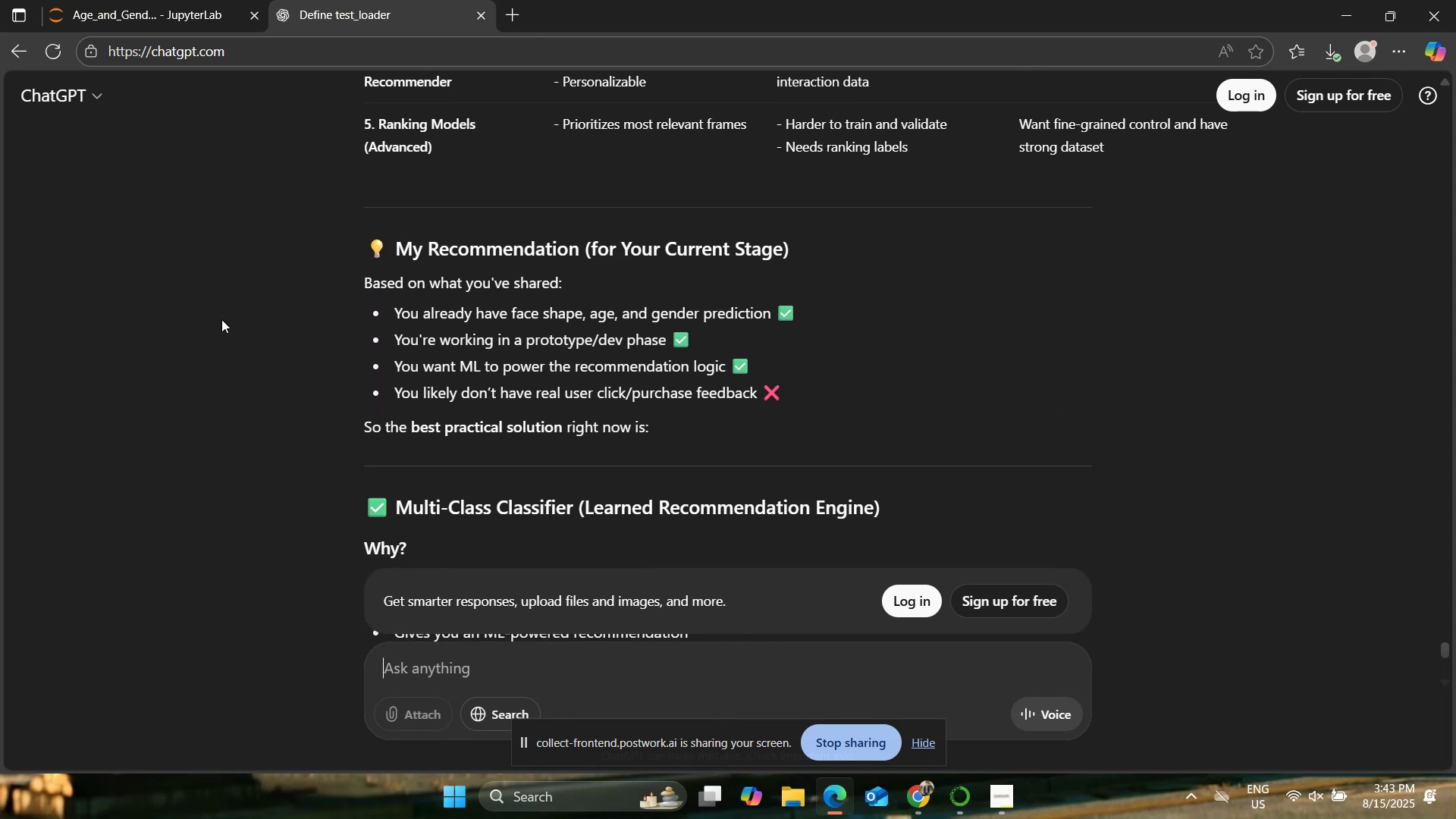 
wait(6.12)
 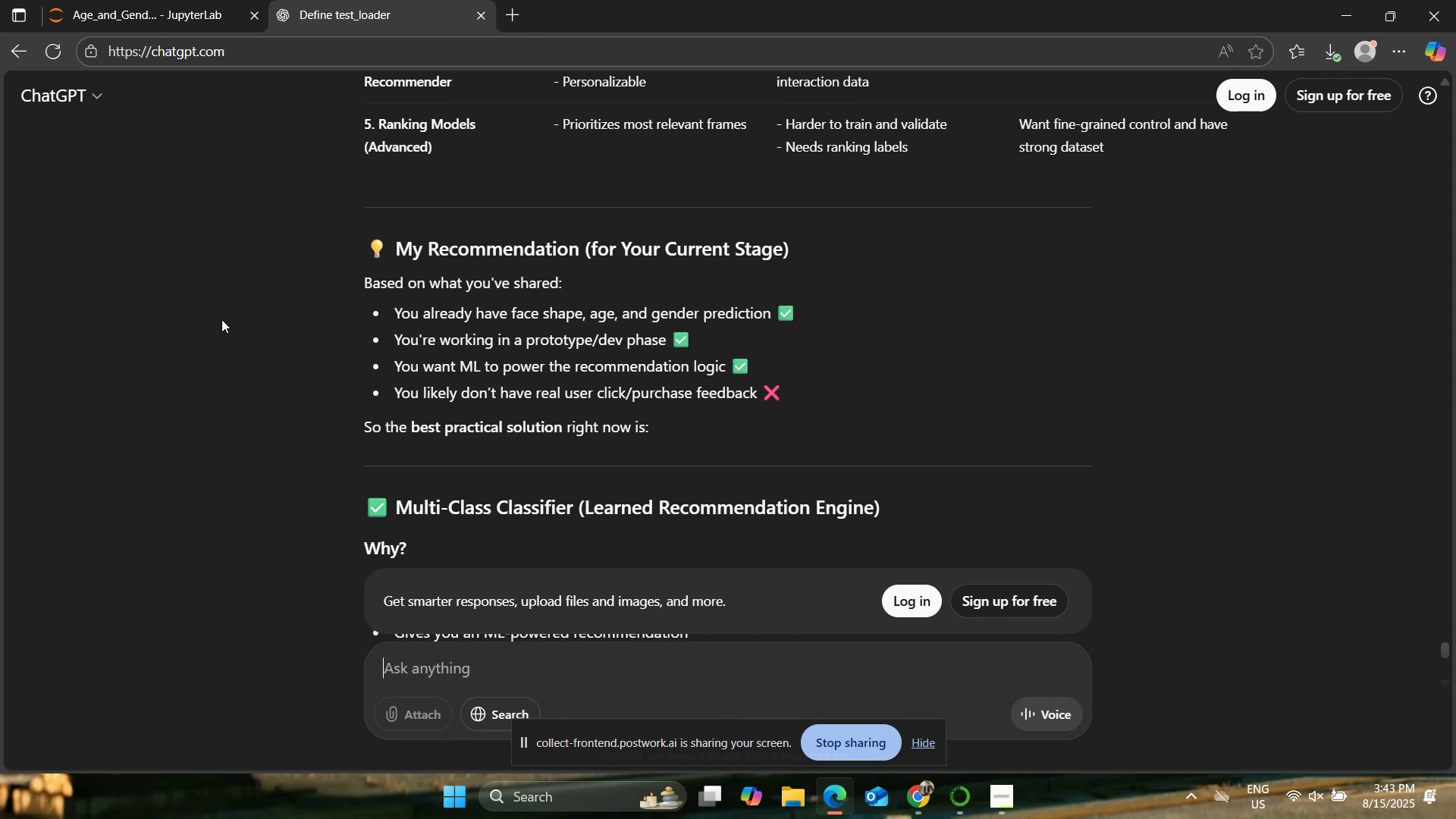 
scroll: coordinate [221, 319], scroll_direction: down, amount: 1.0
 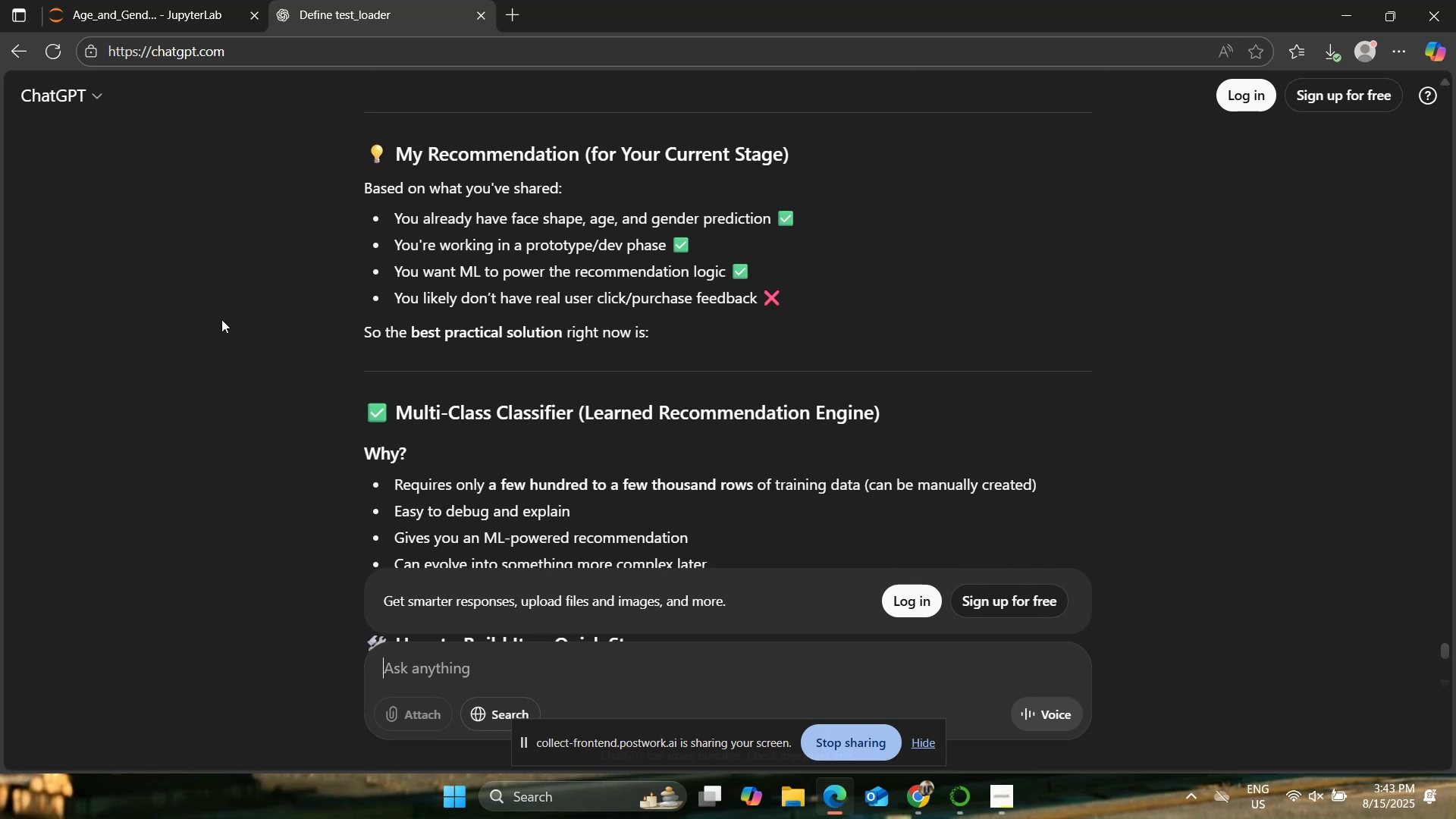 
wait(5.03)
 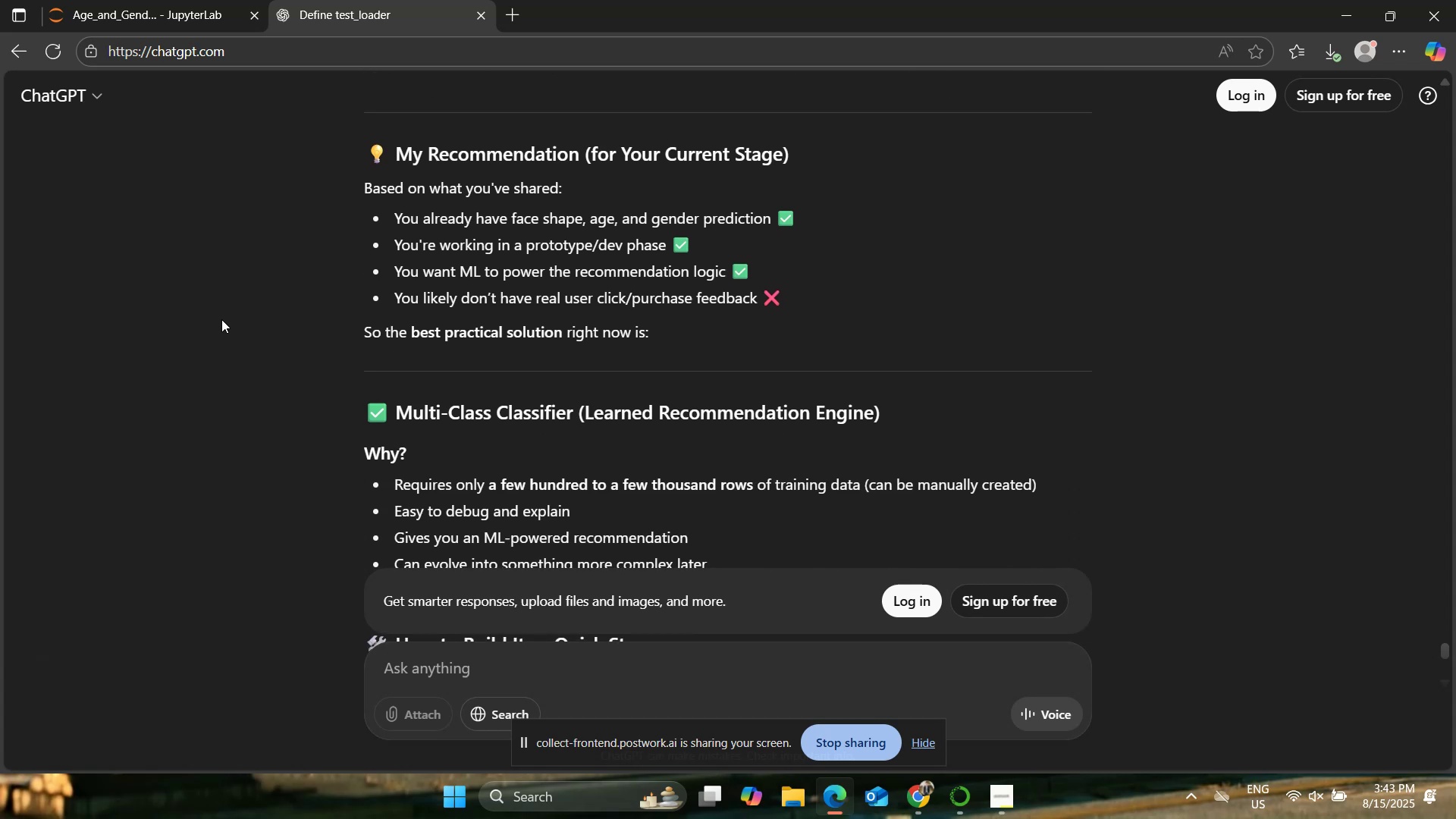 
scroll: coordinate [221, 315], scroll_direction: down, amount: 2.0
 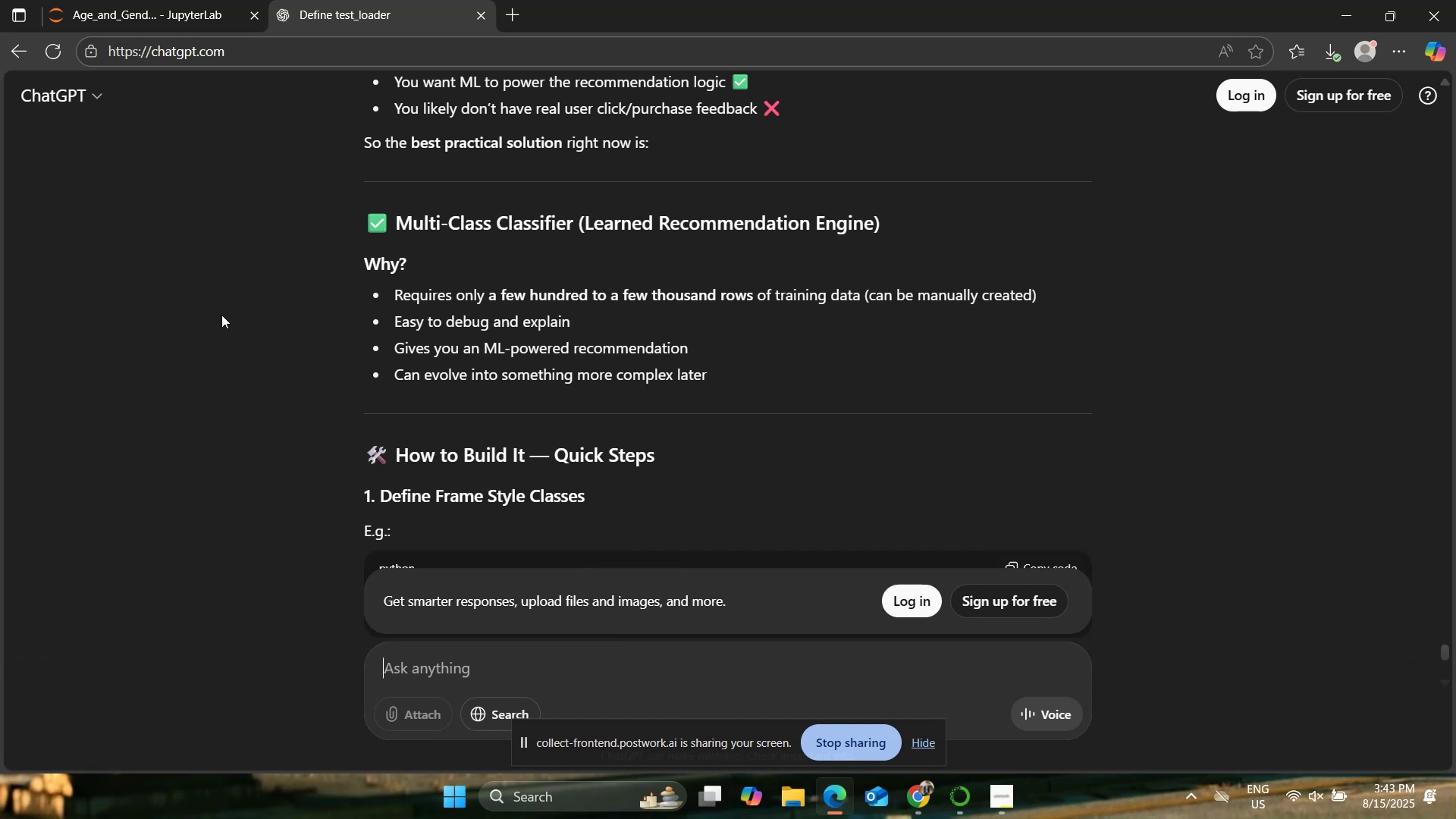 
wait(7.79)
 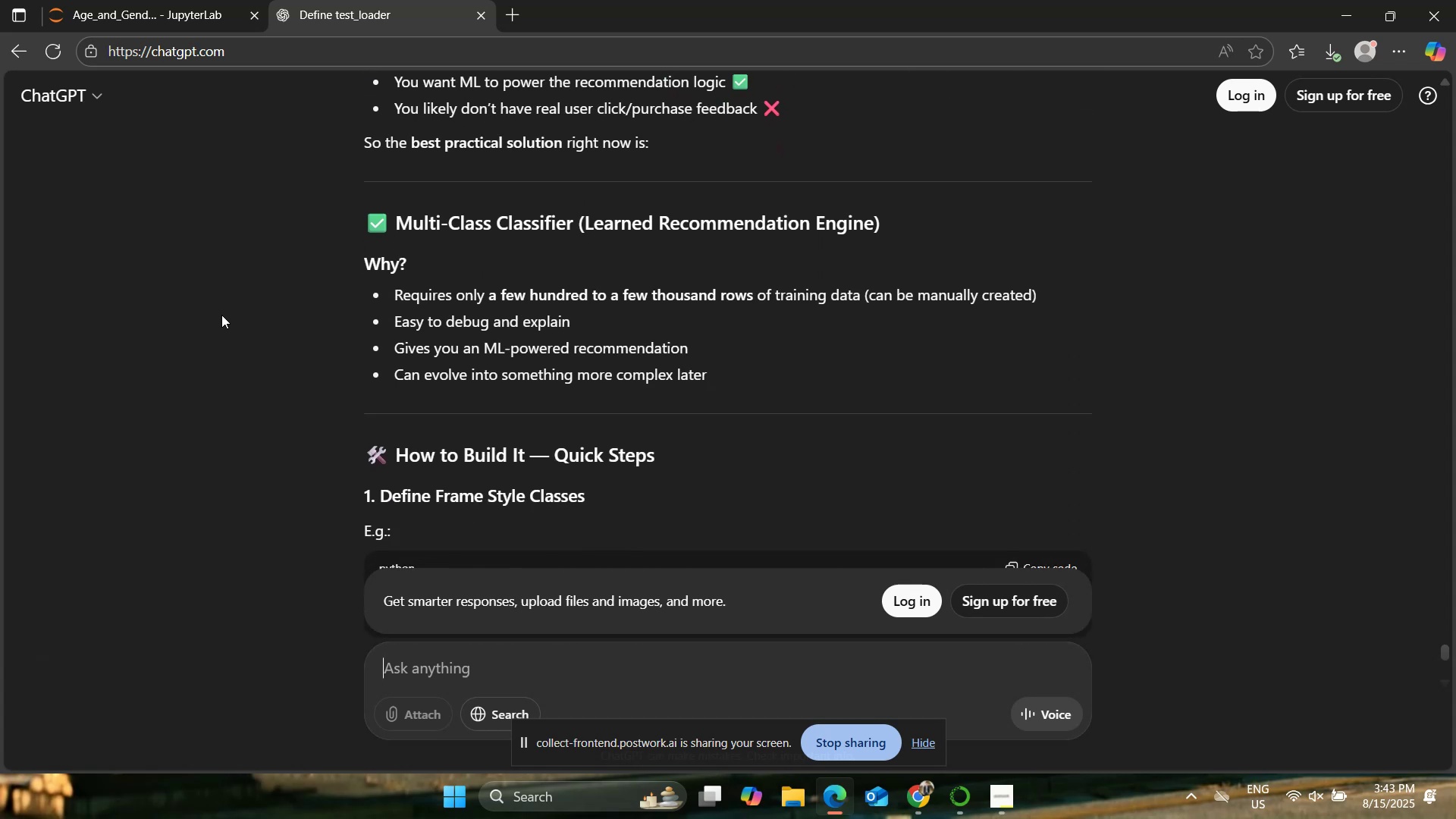 
left_click([215, 0])
 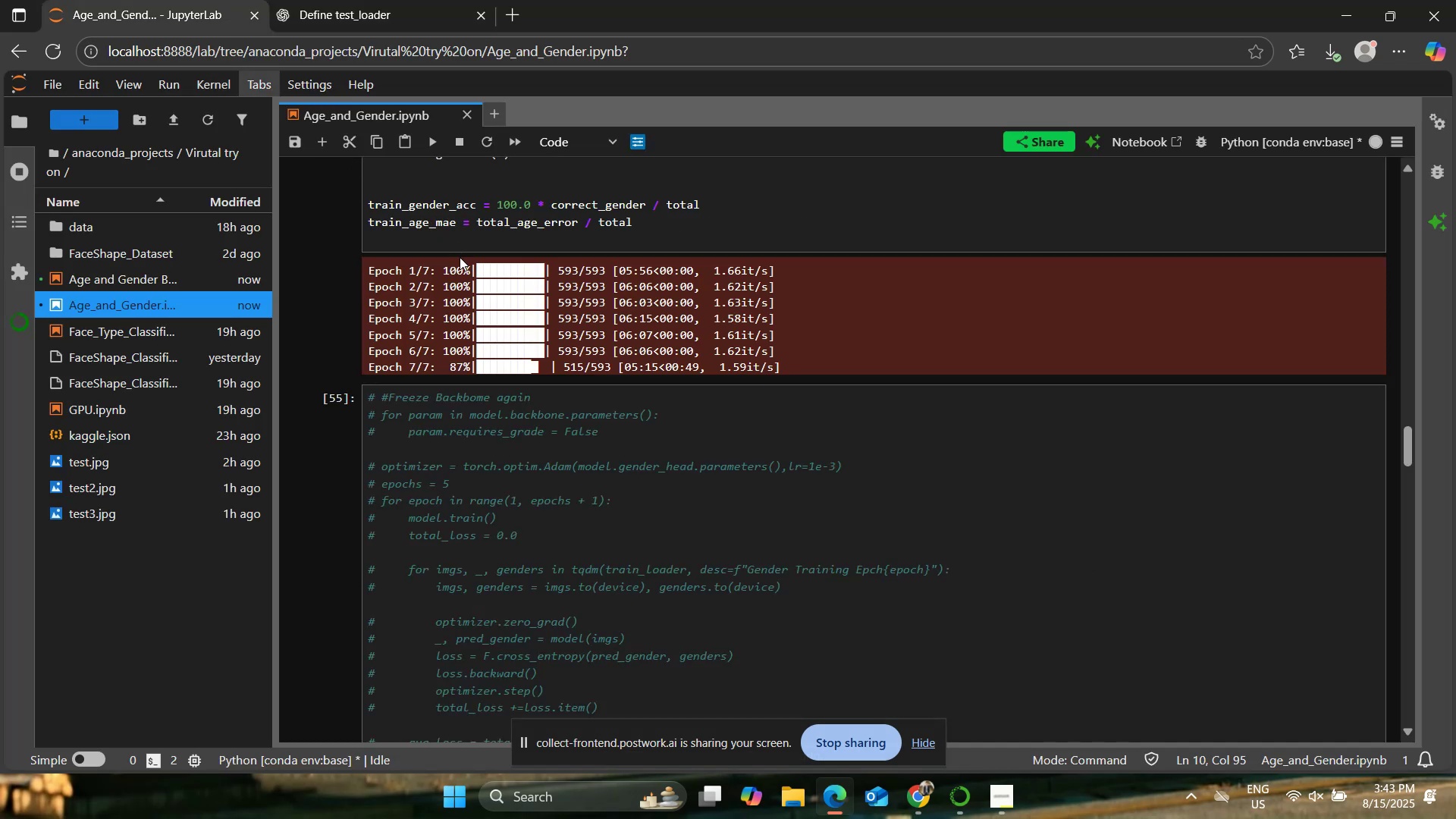 
left_click([344, 0])
 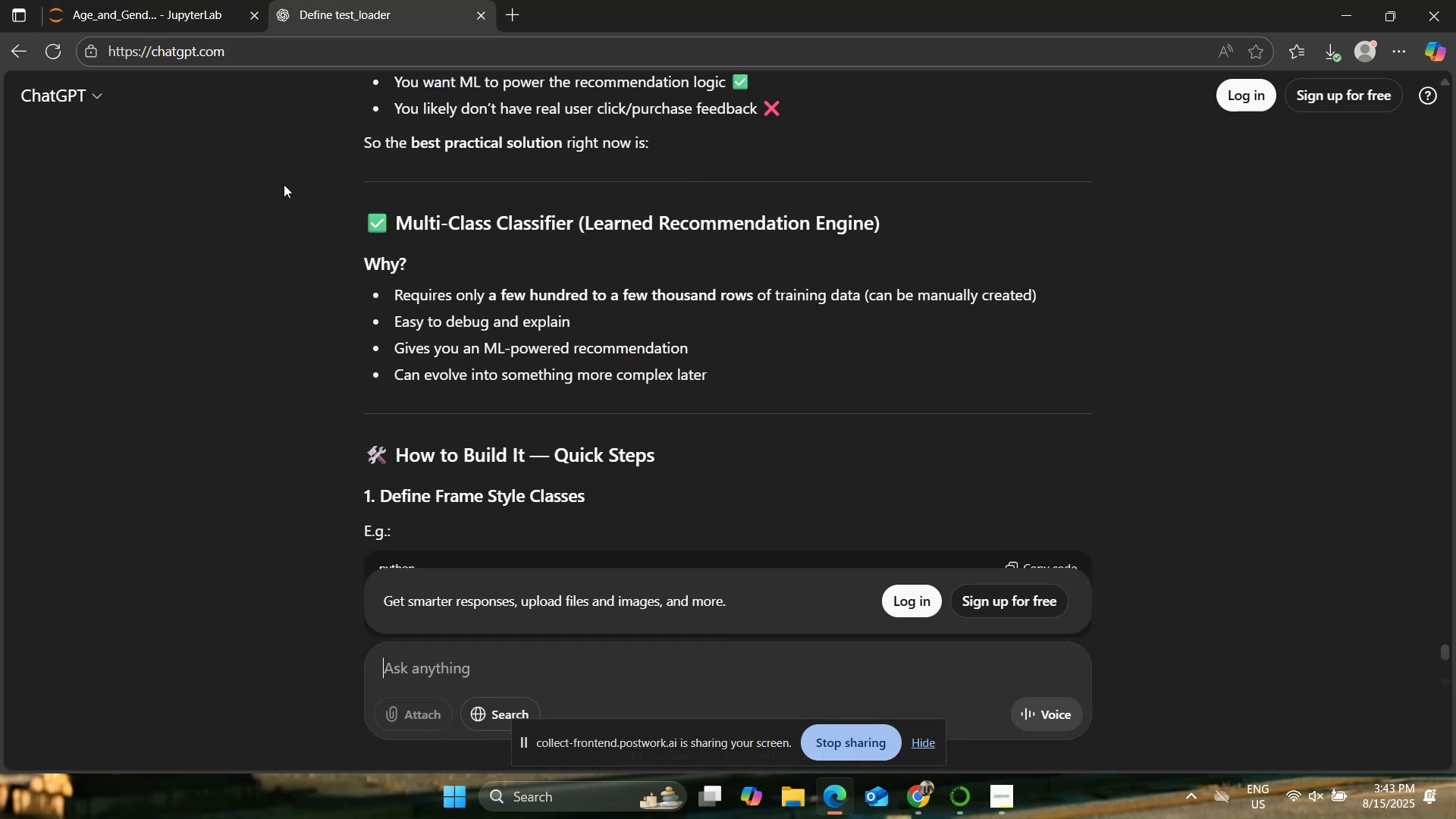 
scroll: coordinate [284, 184], scroll_direction: down, amount: 1.0
 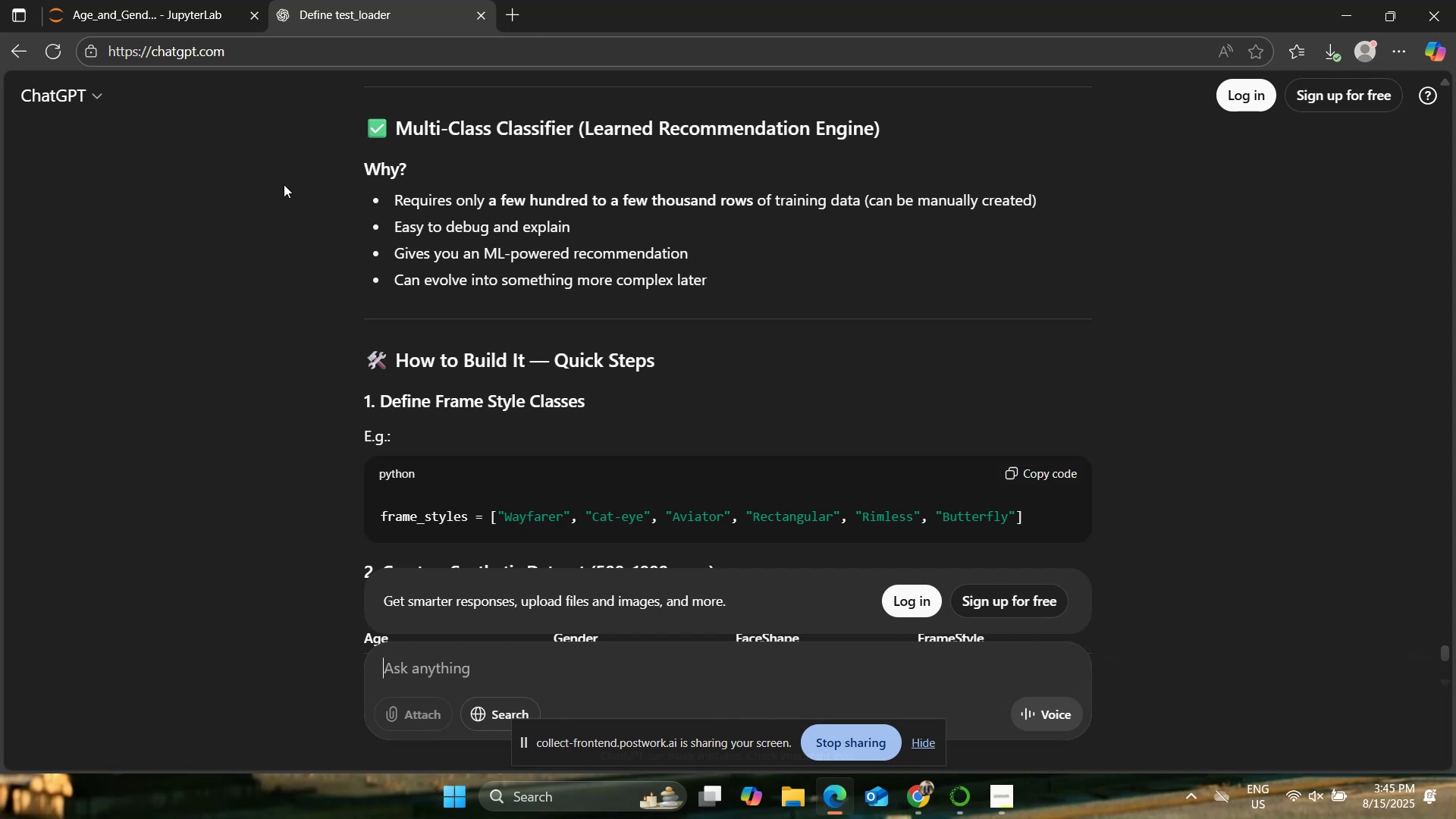 
wait(106.22)
 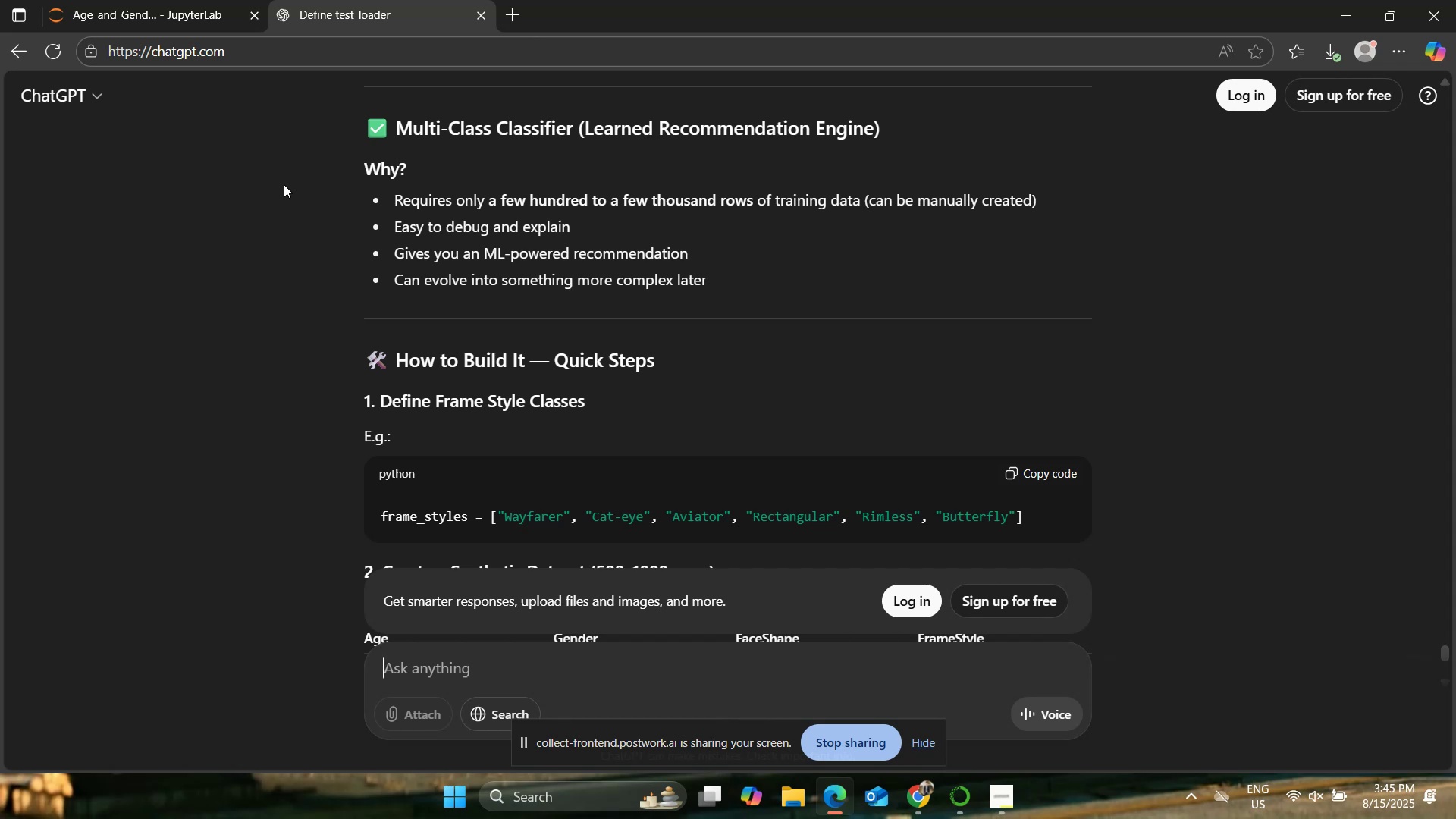 
scroll: coordinate [363, 290], scroll_direction: down, amount: 2.0
 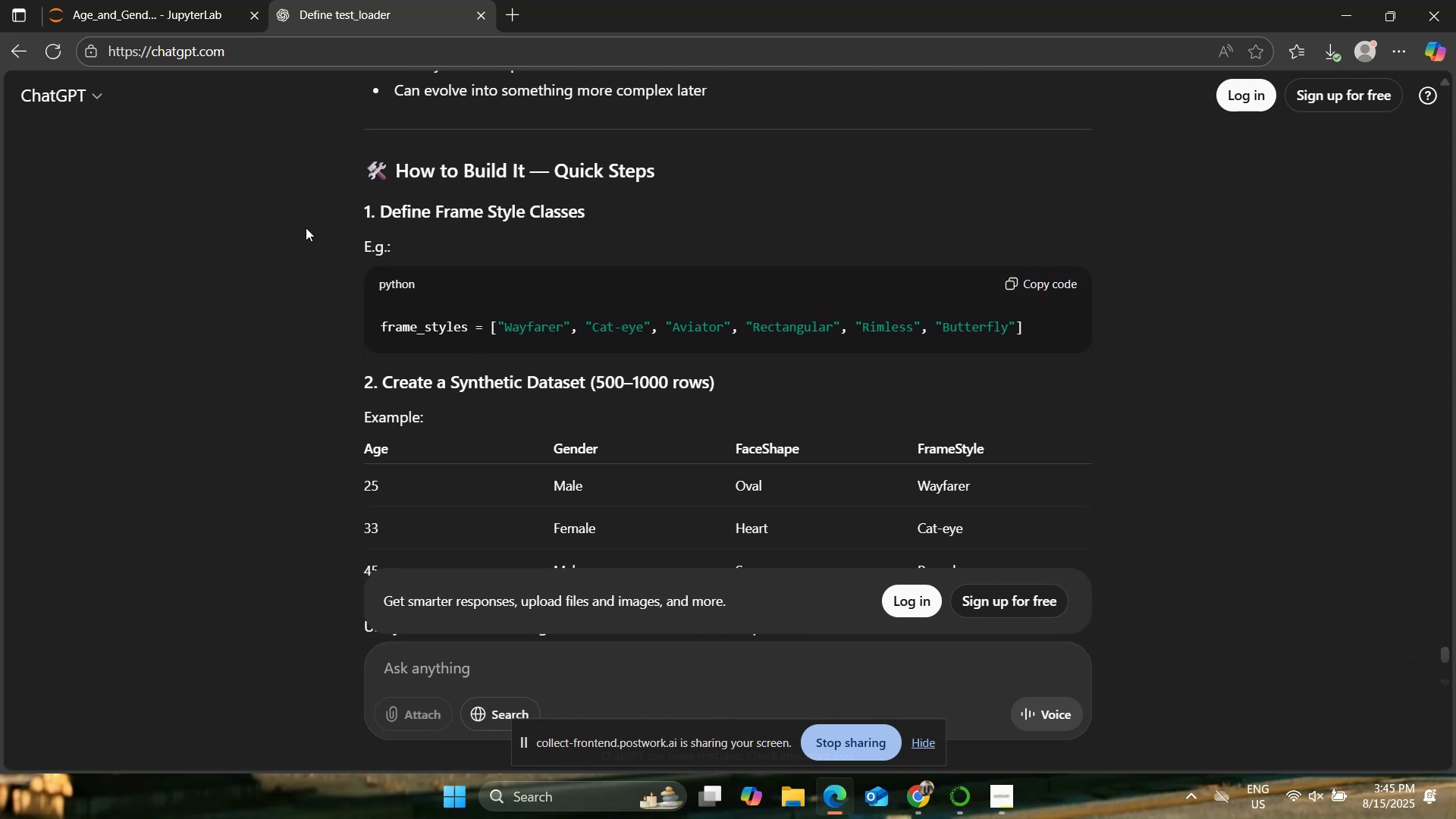 
left_click([133, 0])
 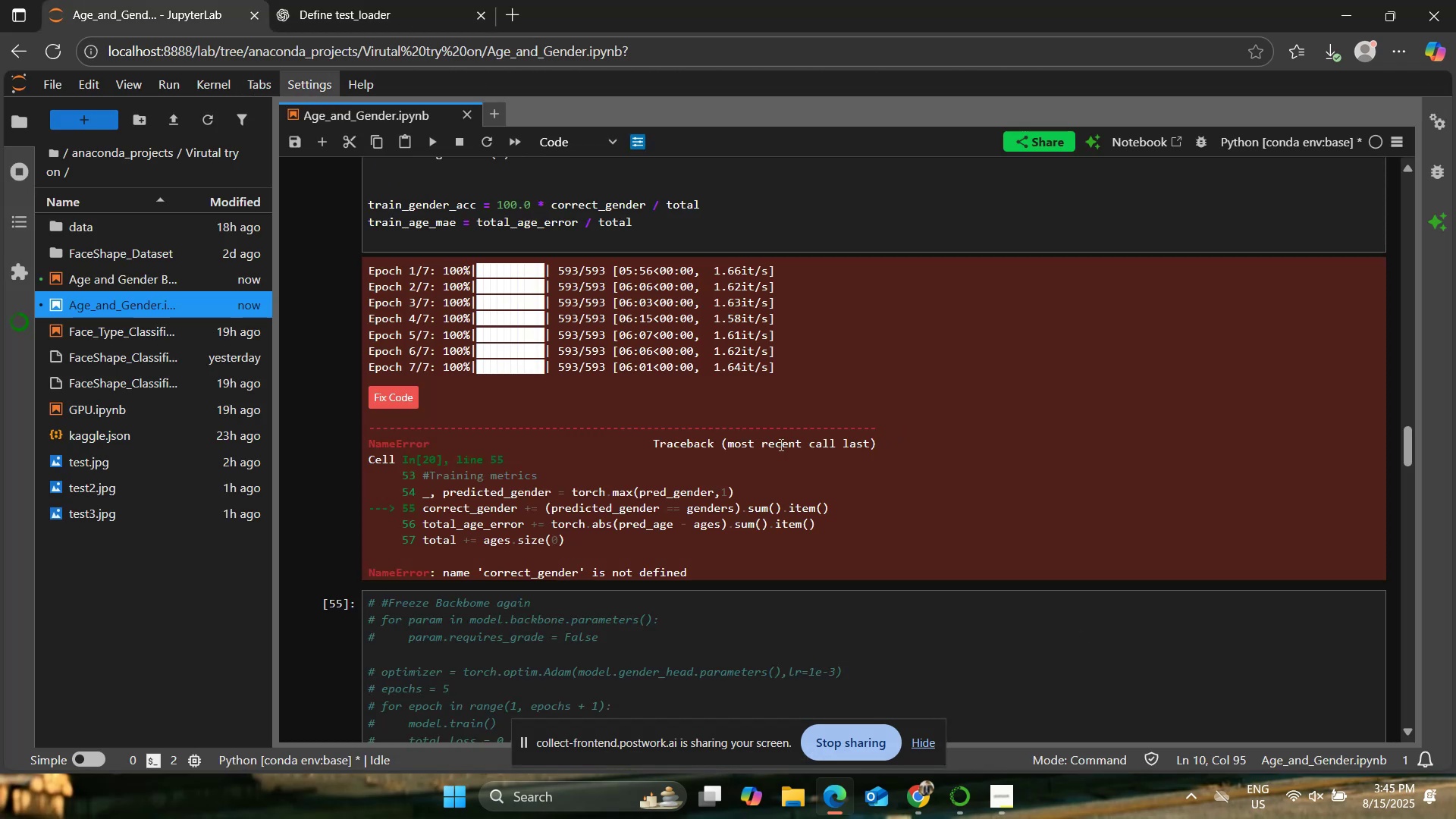 
scroll: coordinate [780, 444], scroll_direction: up, amount: 1.0
 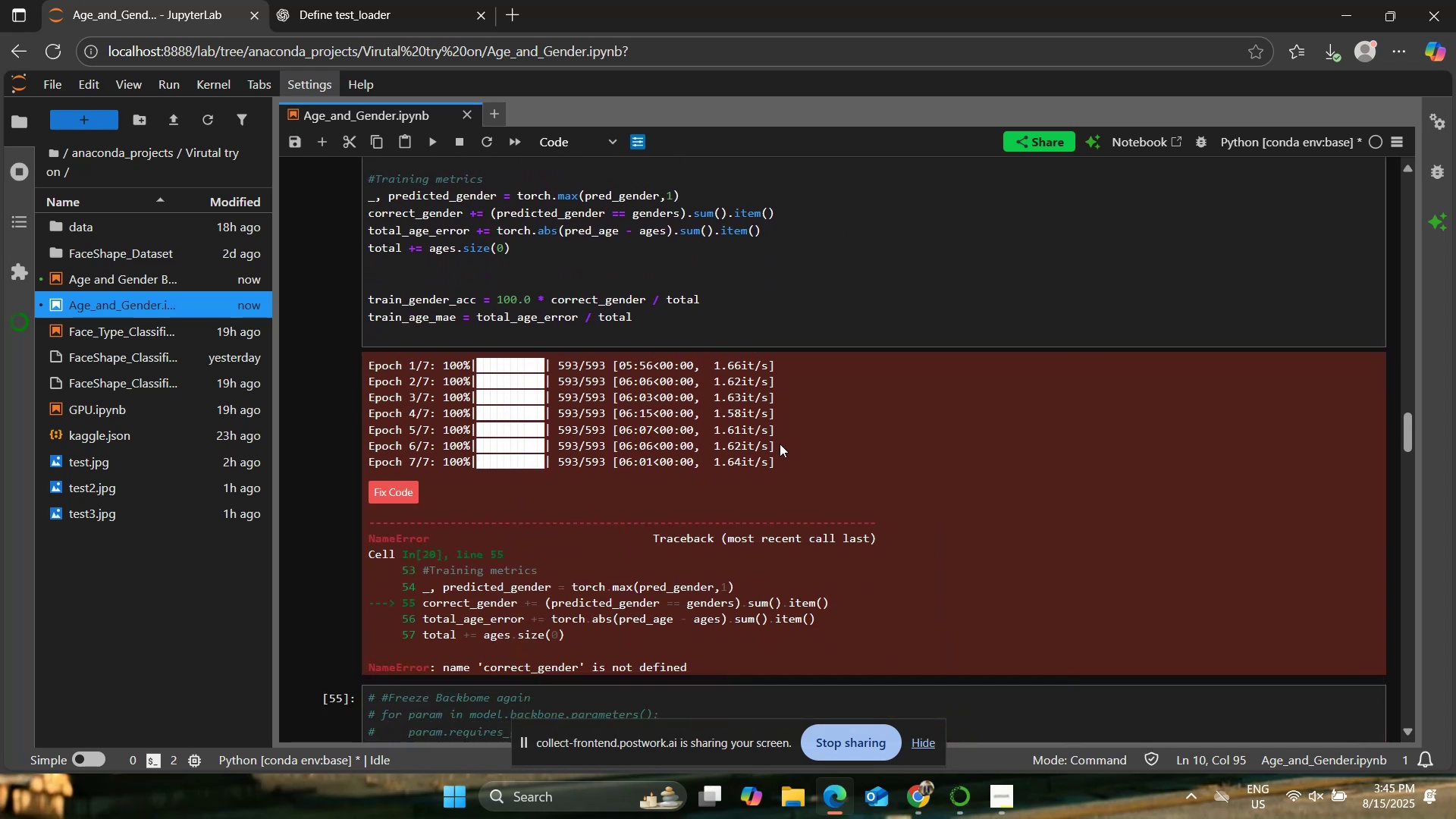 
wait(12.57)
 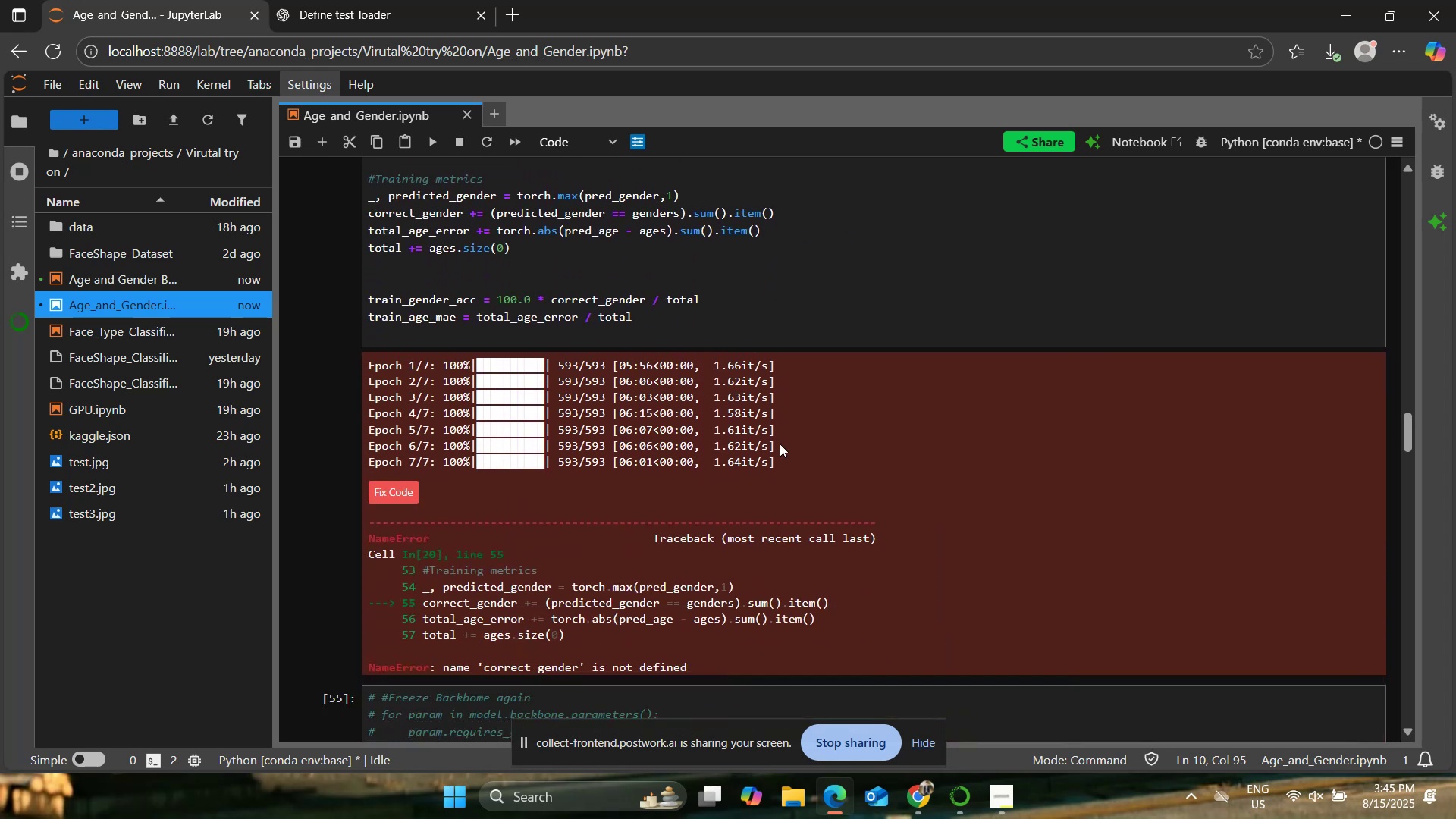 
scroll: coordinate [767, 378], scroll_direction: up, amount: 21.0
 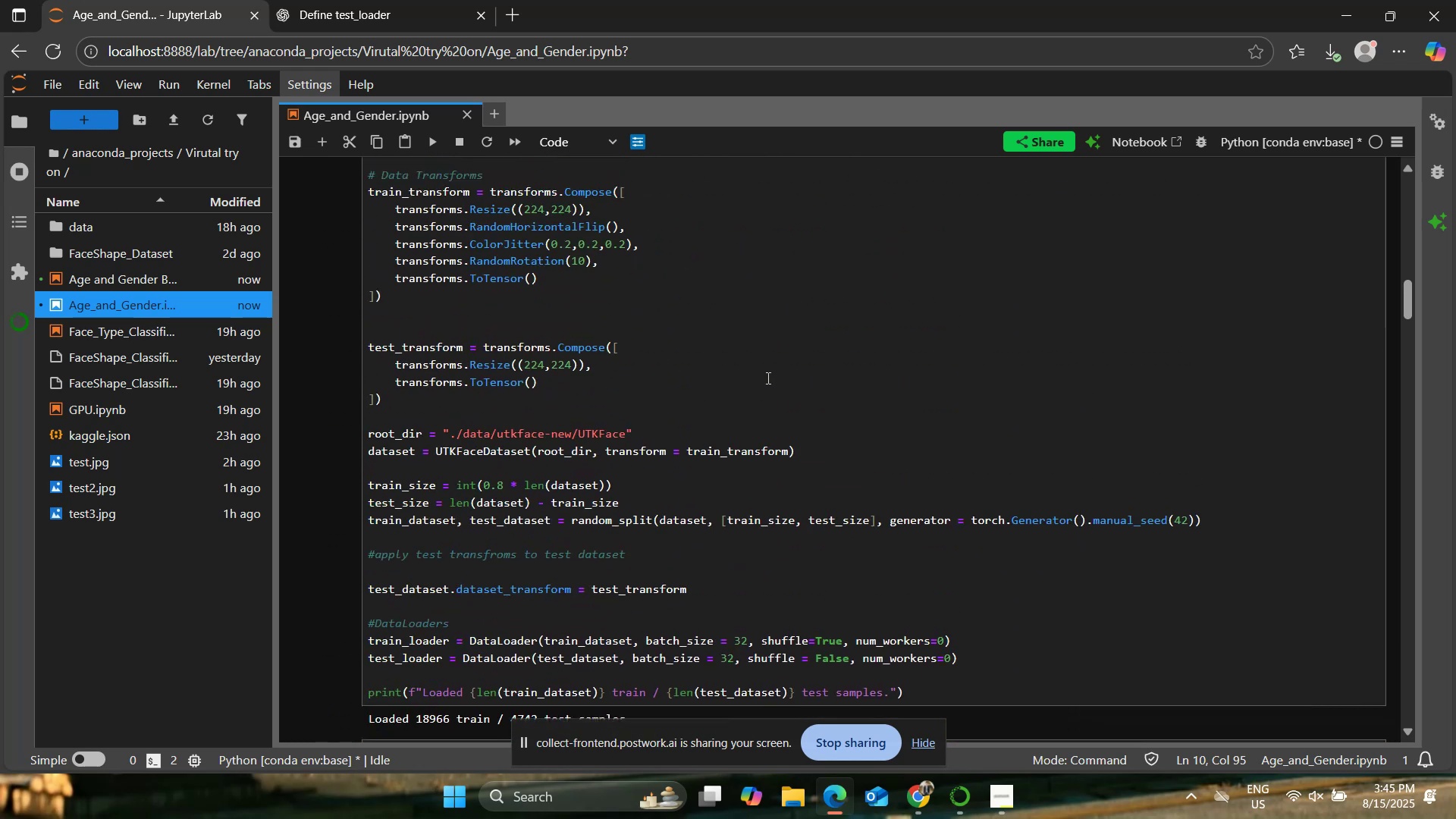 
scroll: coordinate [767, 378], scroll_direction: down, amount: 22.0
 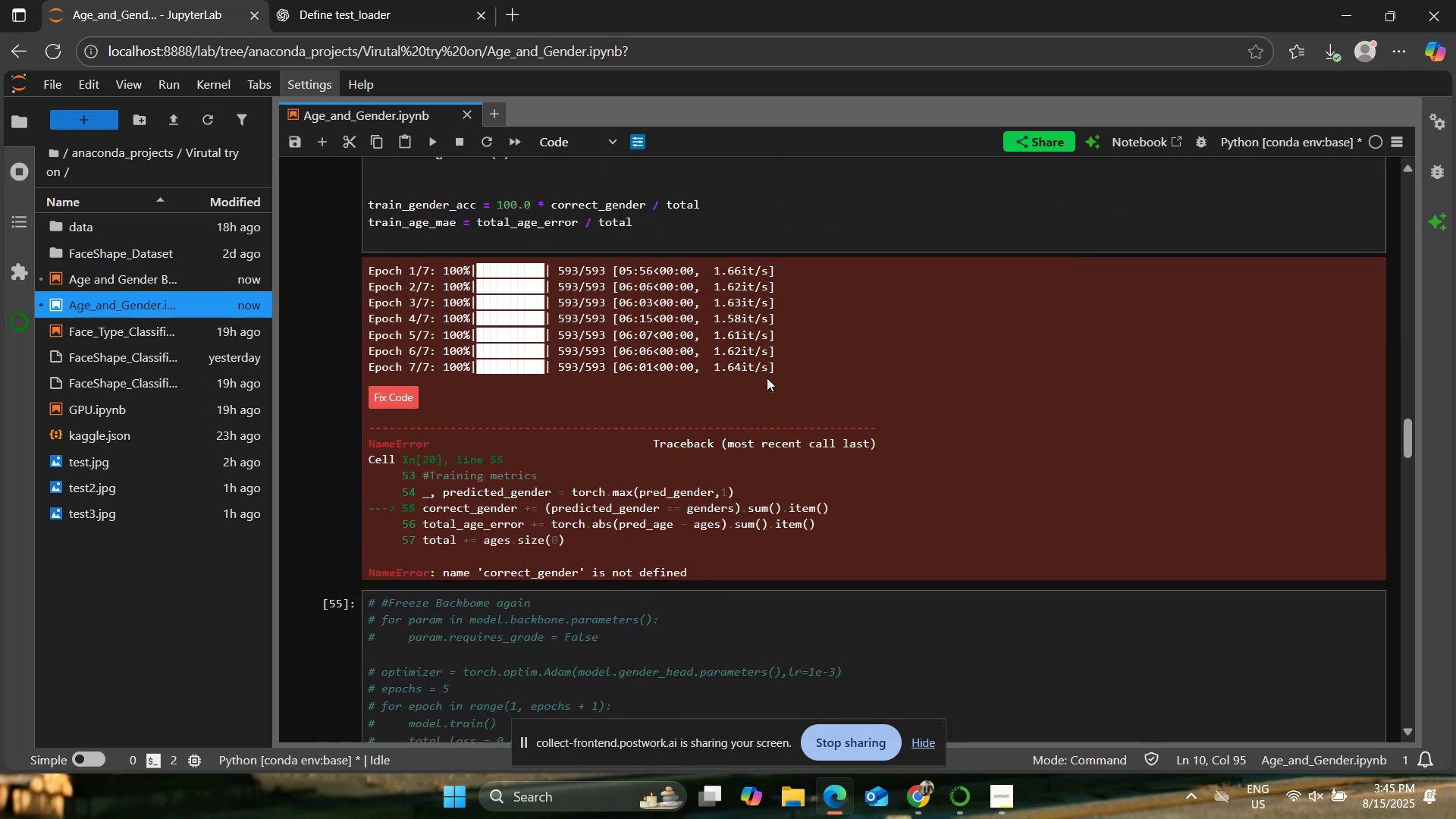 
scroll: coordinate [767, 378], scroll_direction: up, amount: 2.0
 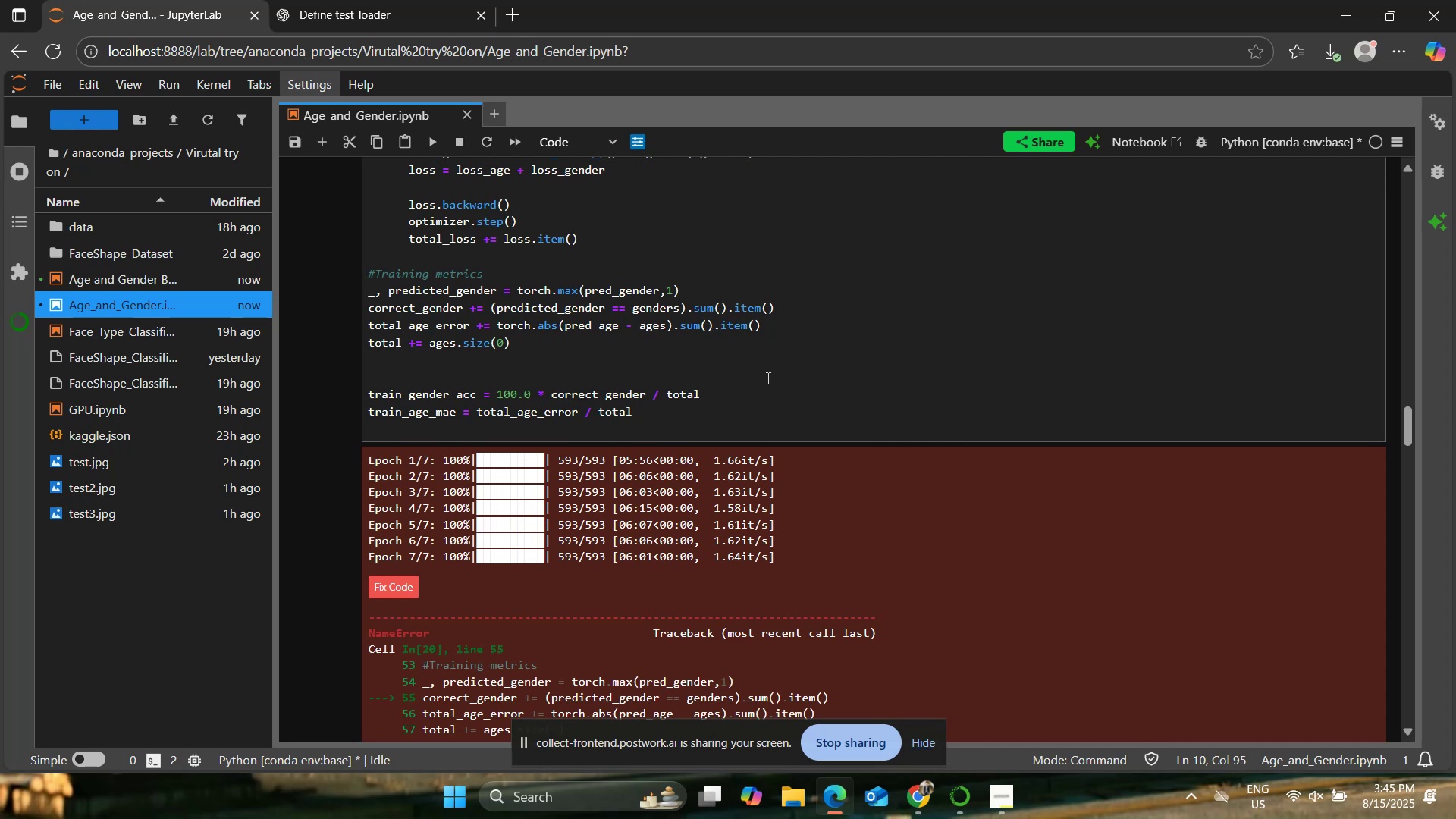 
scroll: coordinate [767, 378], scroll_direction: down, amount: 1.0
 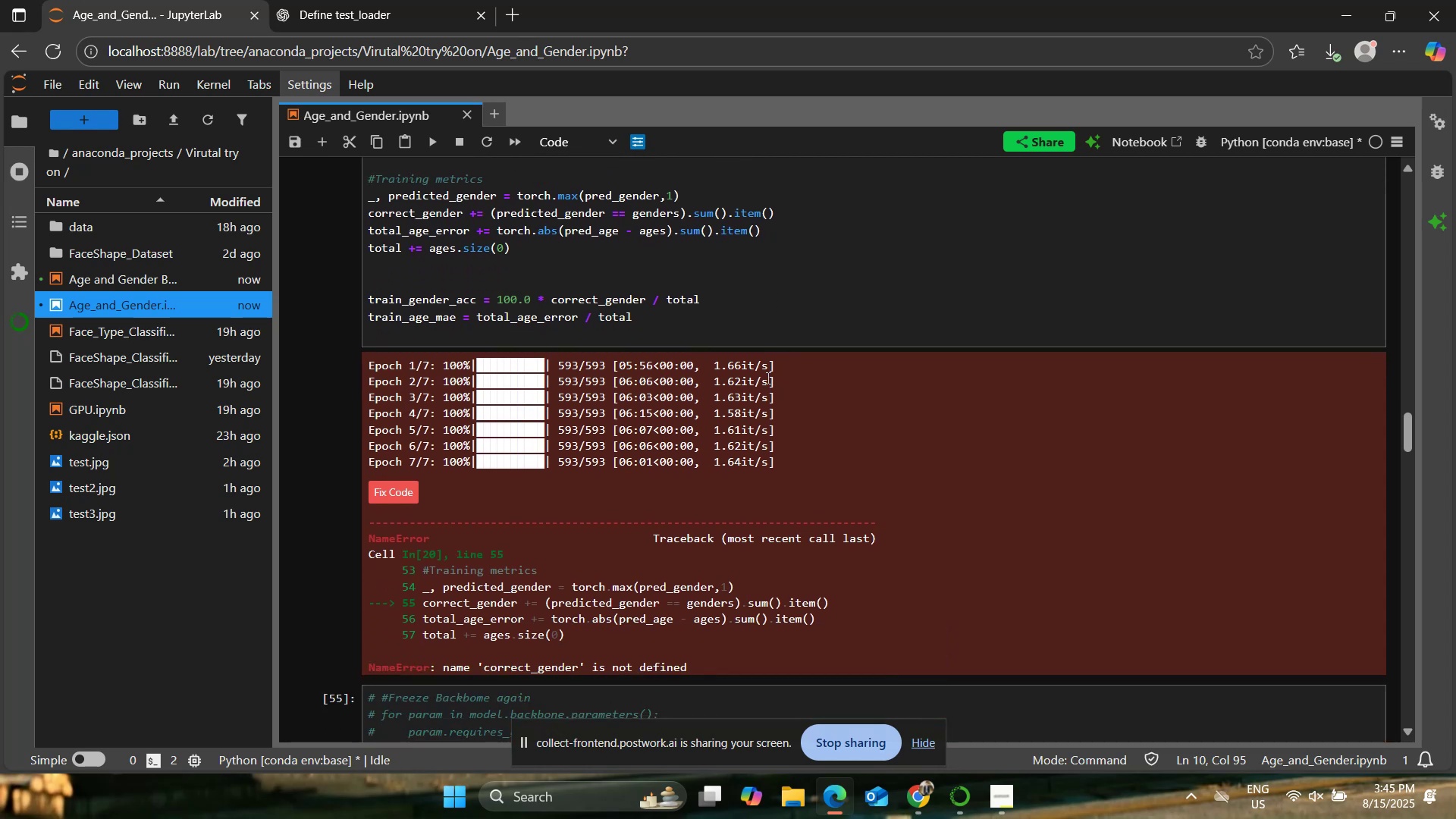 
wait(6.25)
 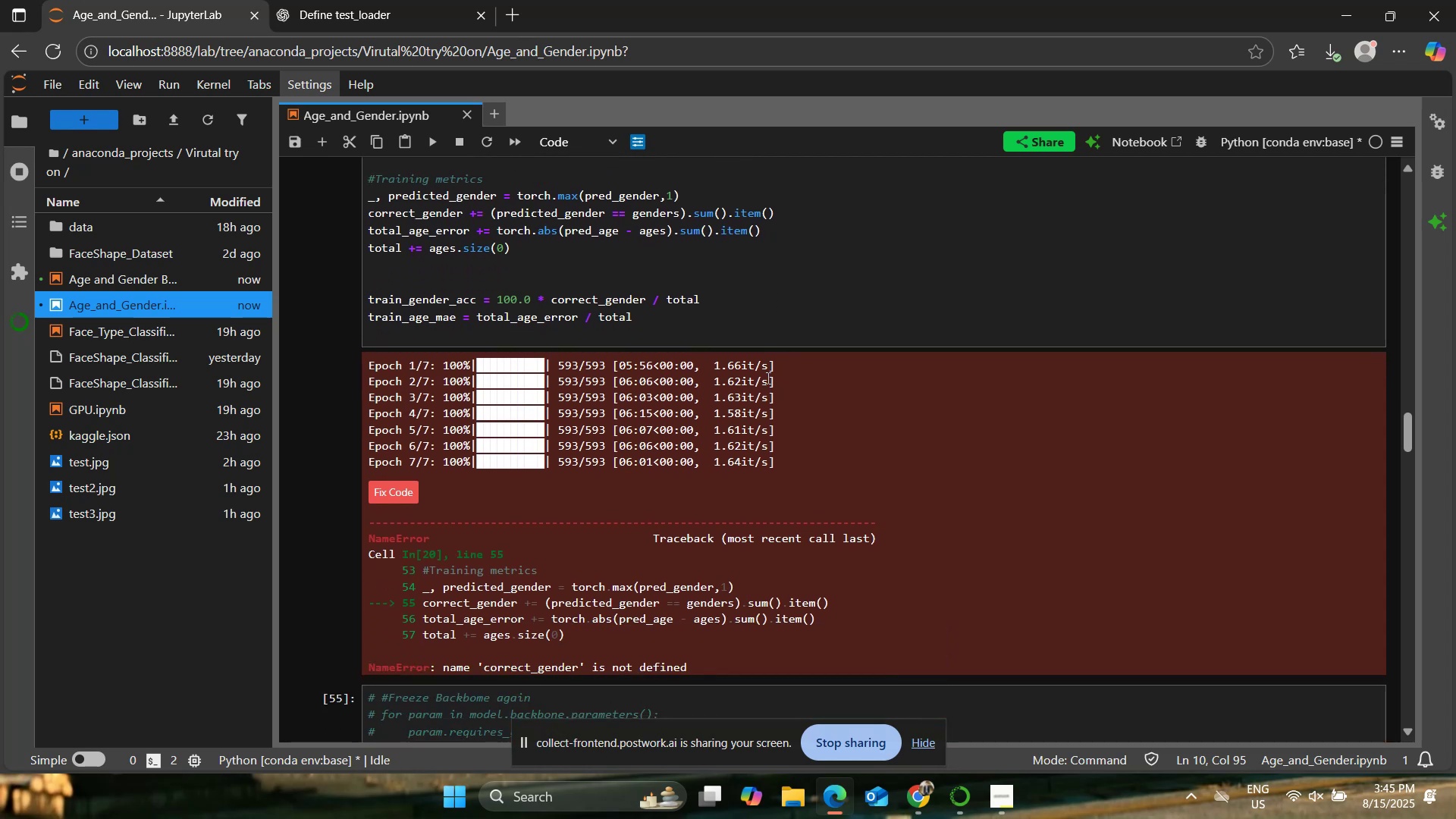 
left_click_drag(start_coordinate=[551, 298], to_coordinate=[646, 302])
 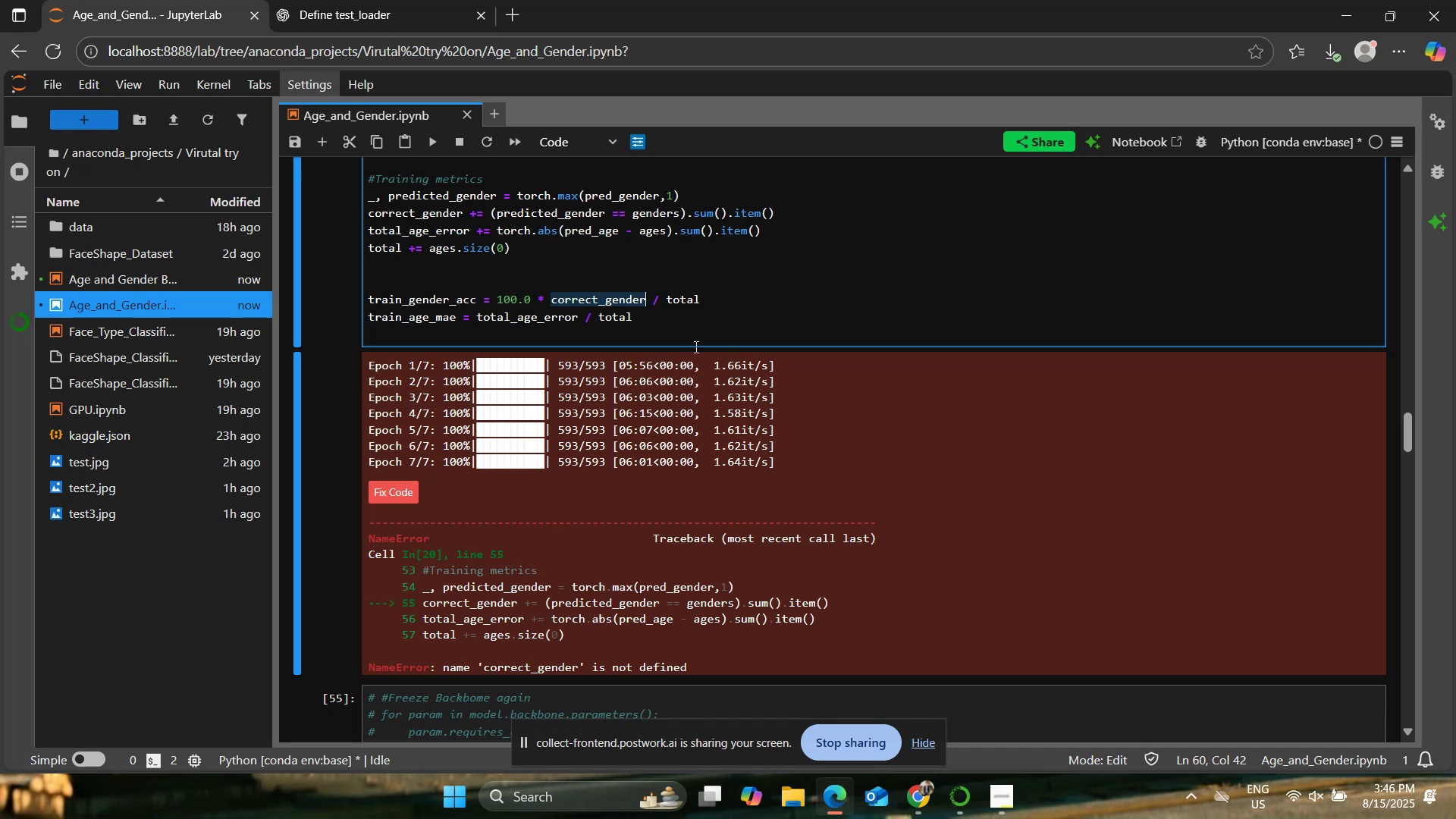 
scroll: coordinate [695, 347], scroll_direction: up, amount: 1.0
 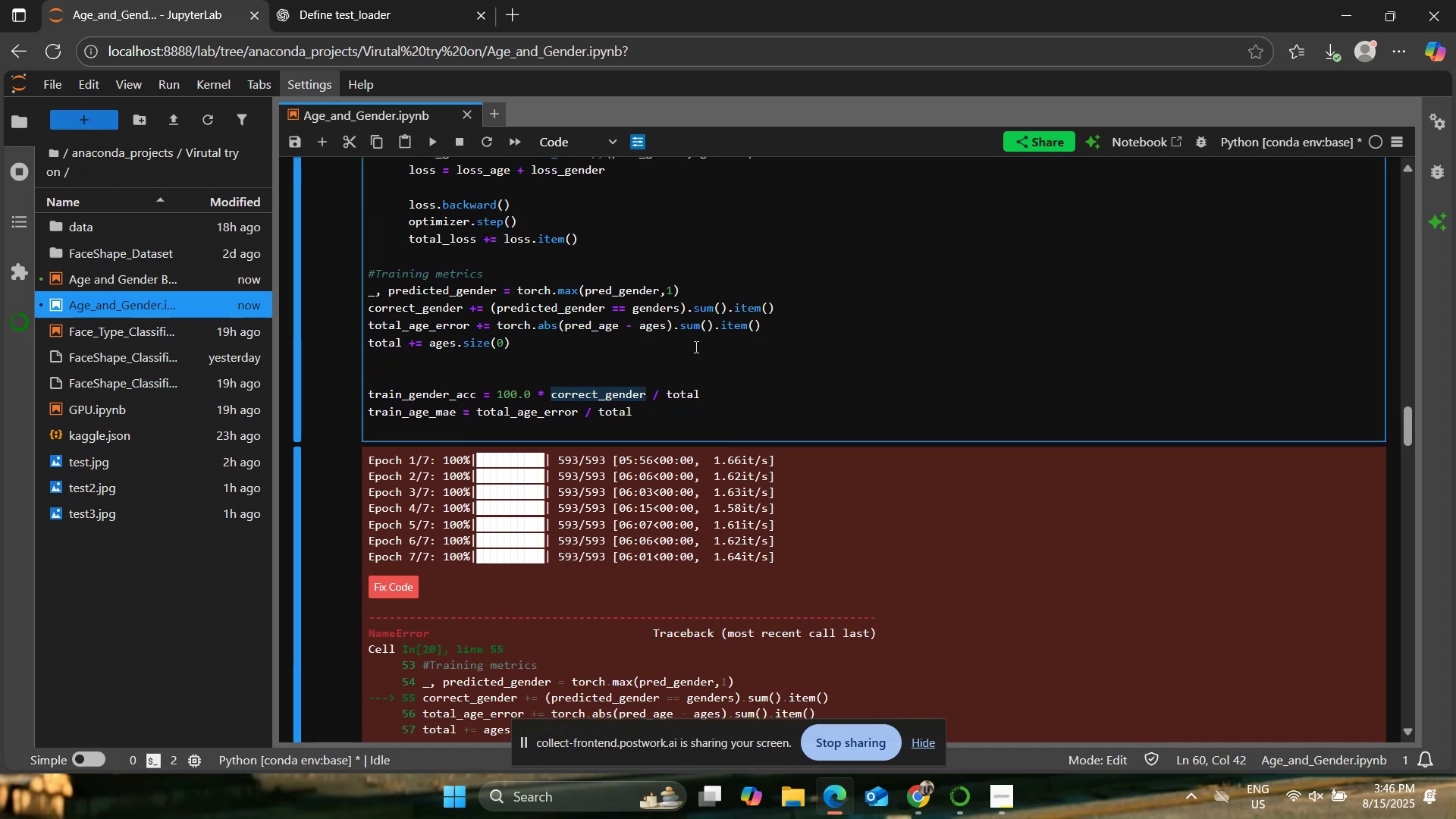 
wait(5.42)
 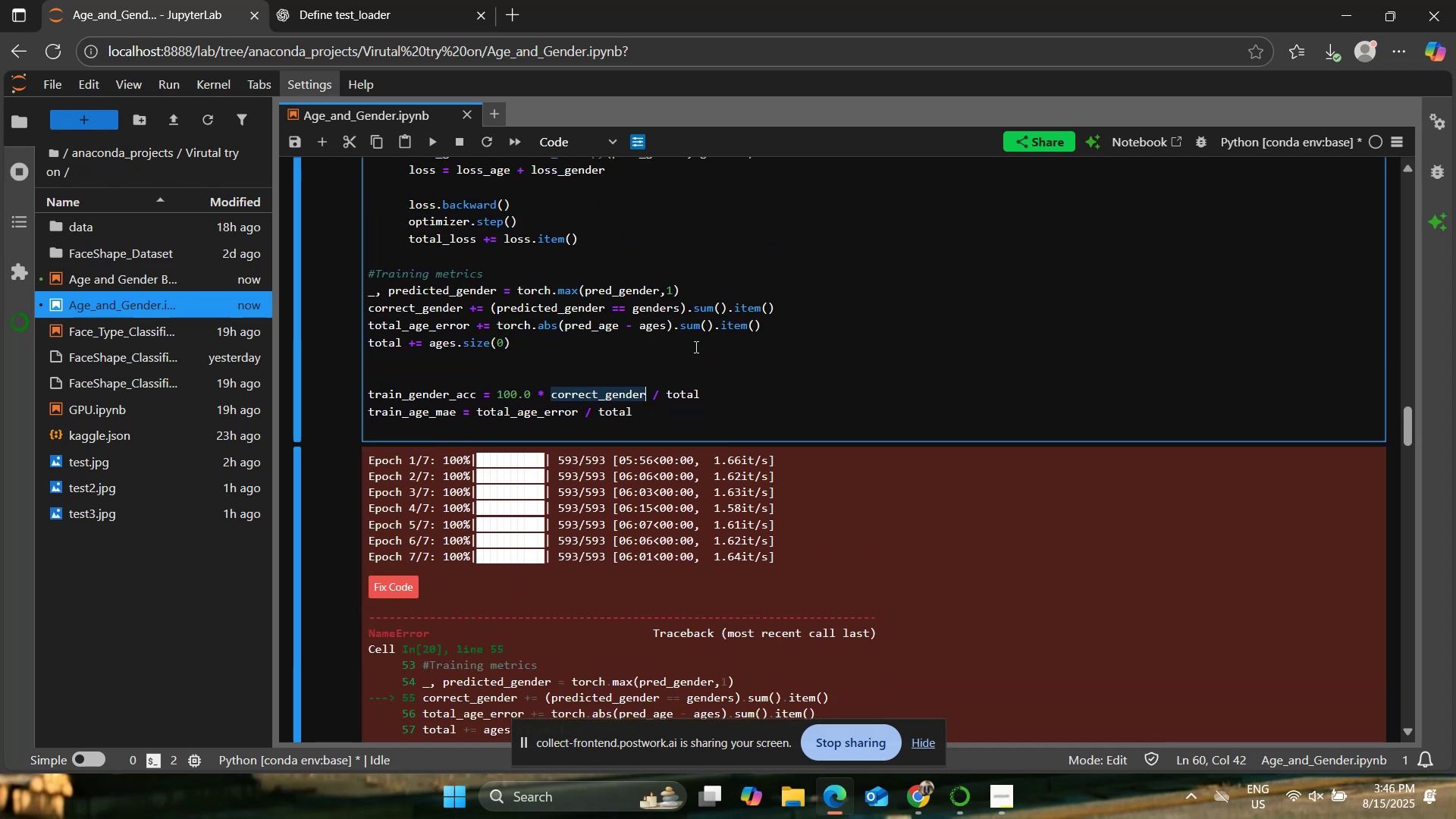 
scroll: coordinate [695, 347], scroll_direction: up, amount: 2.0
 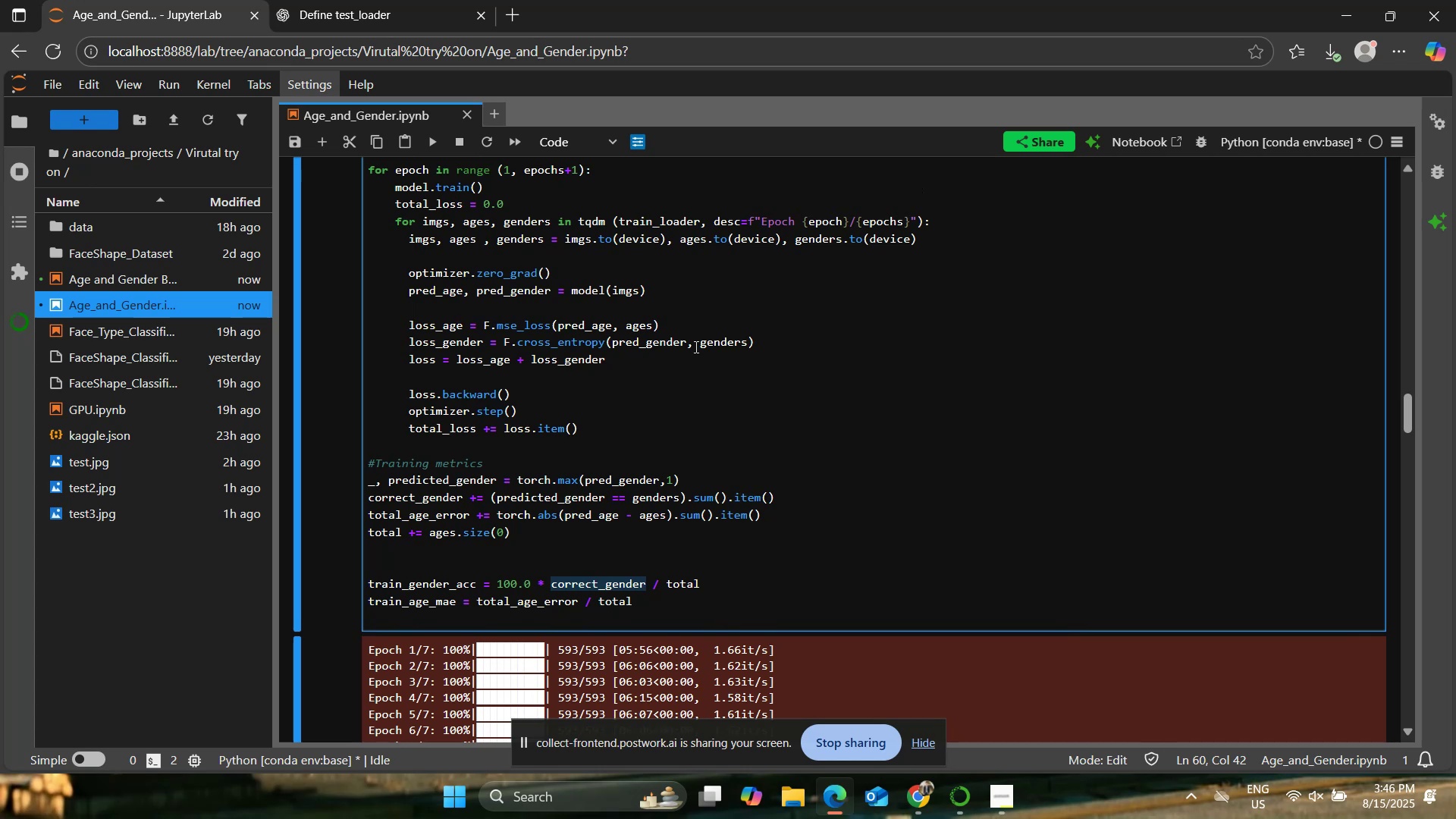 
scroll: coordinate [694, 346], scroll_direction: down, amount: 20.0
 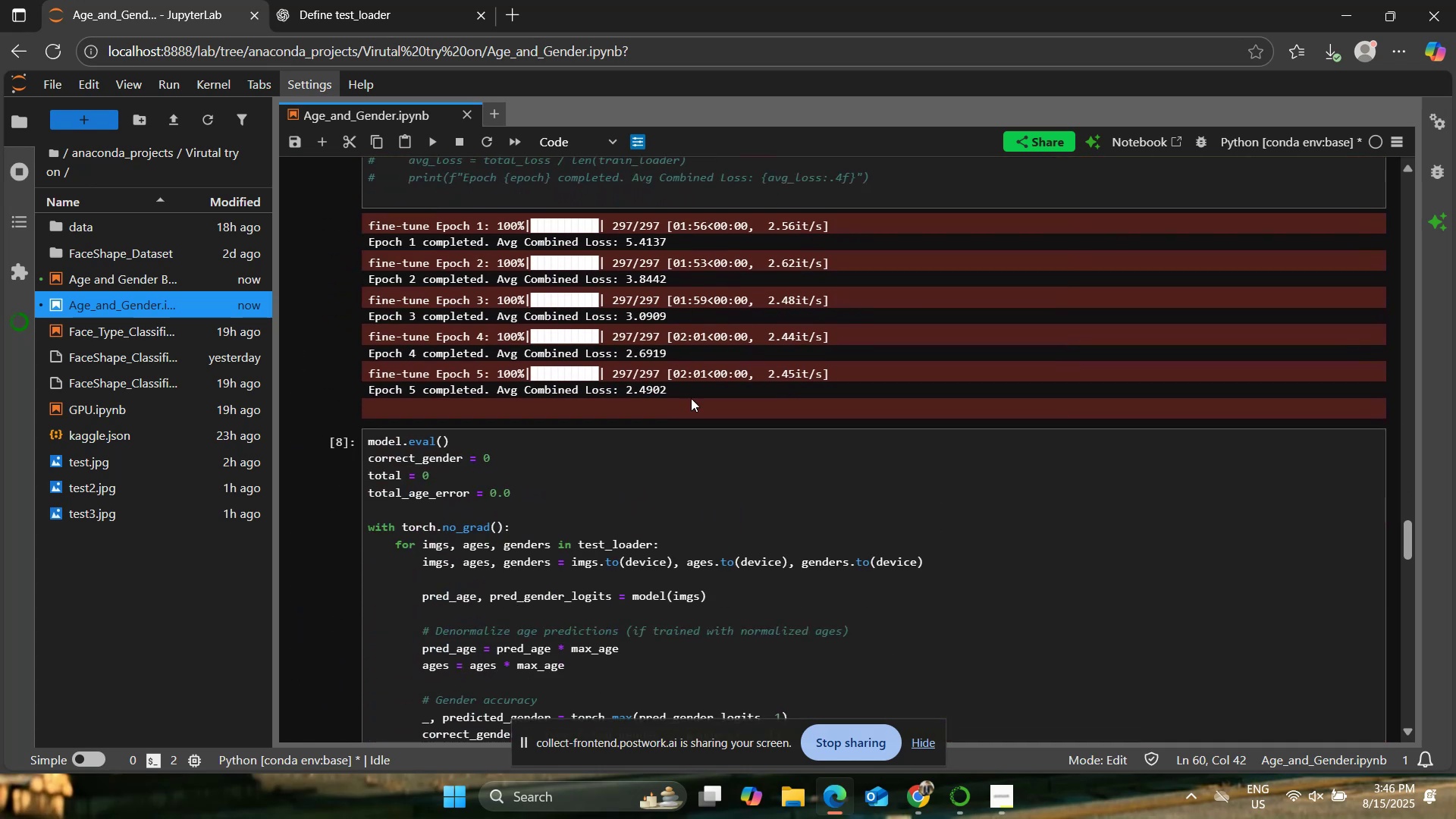 
left_click([686, 448])
 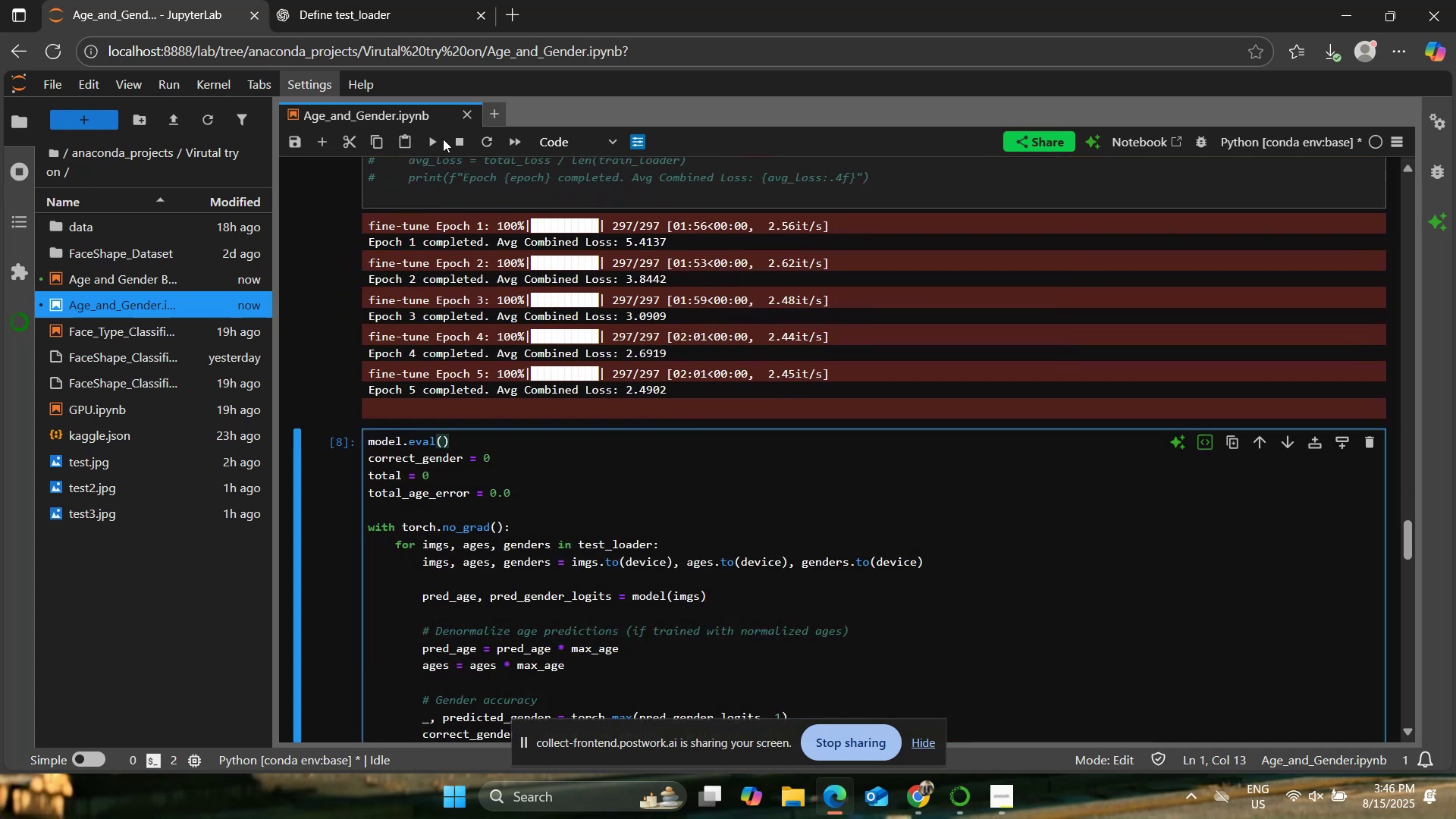 
left_click([435, 137])
 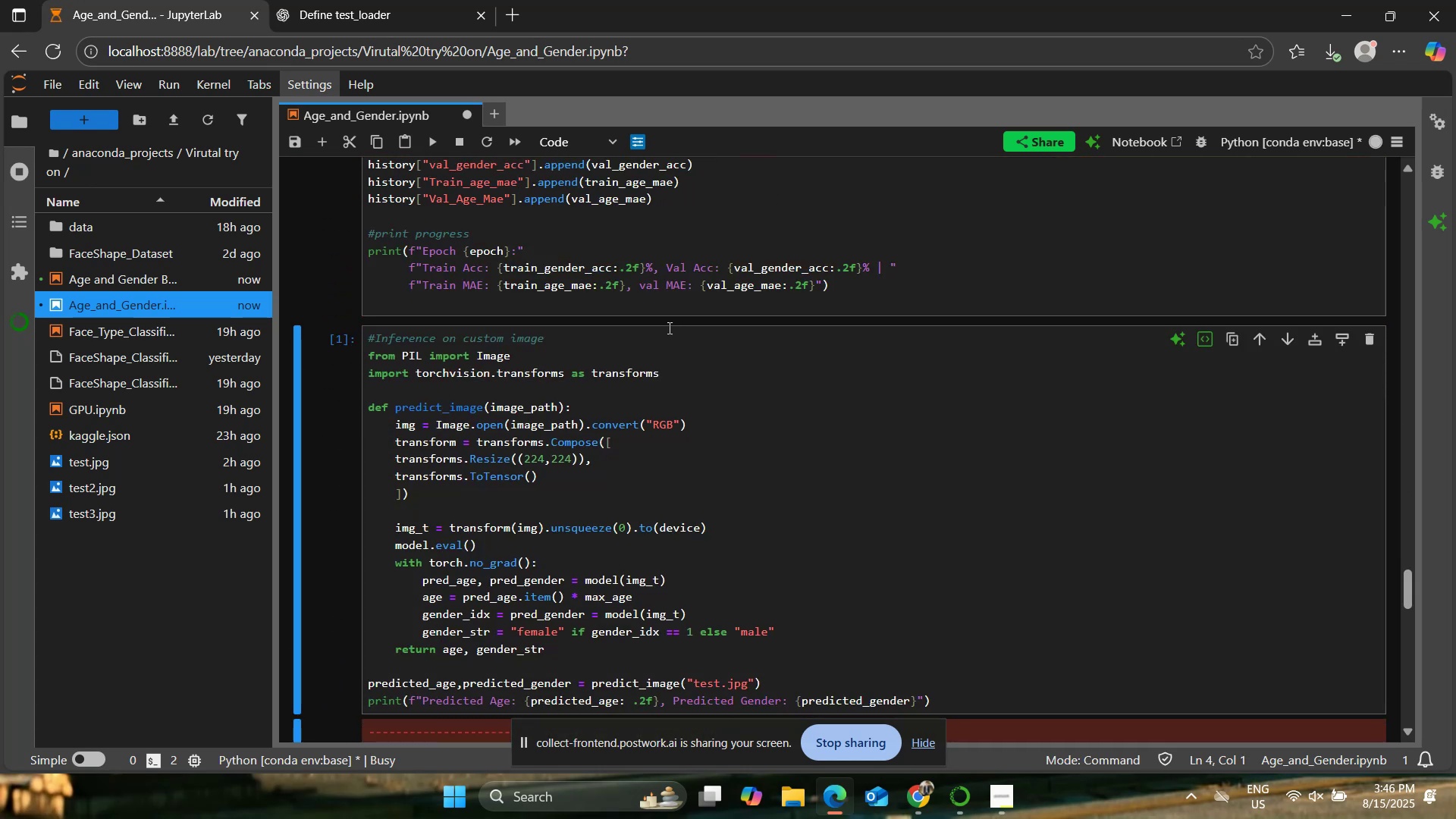 
scroll: coordinate [667, 330], scroll_direction: down, amount: 2.0
 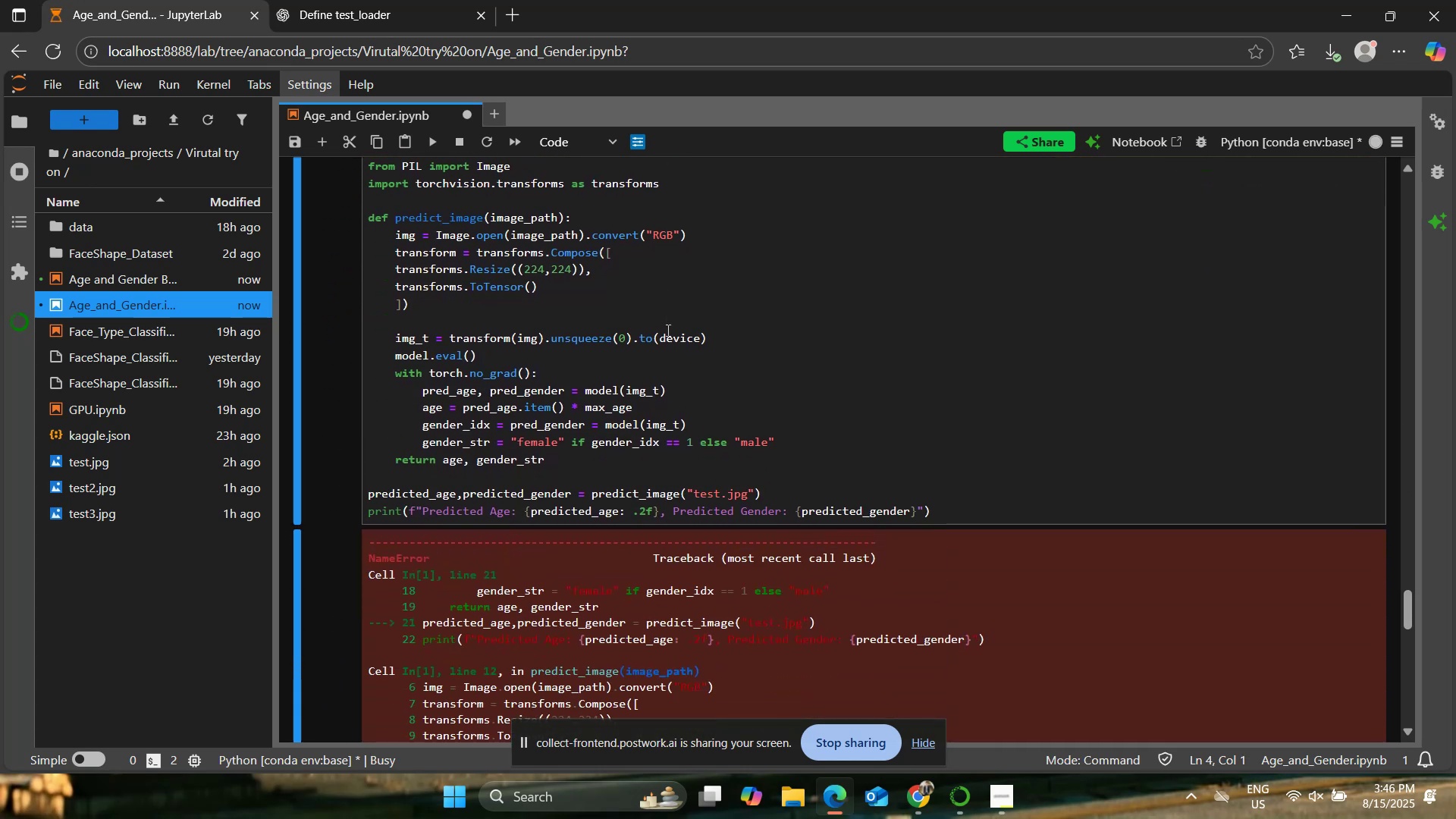 
scroll: coordinate [667, 330], scroll_direction: up, amount: 1.0
 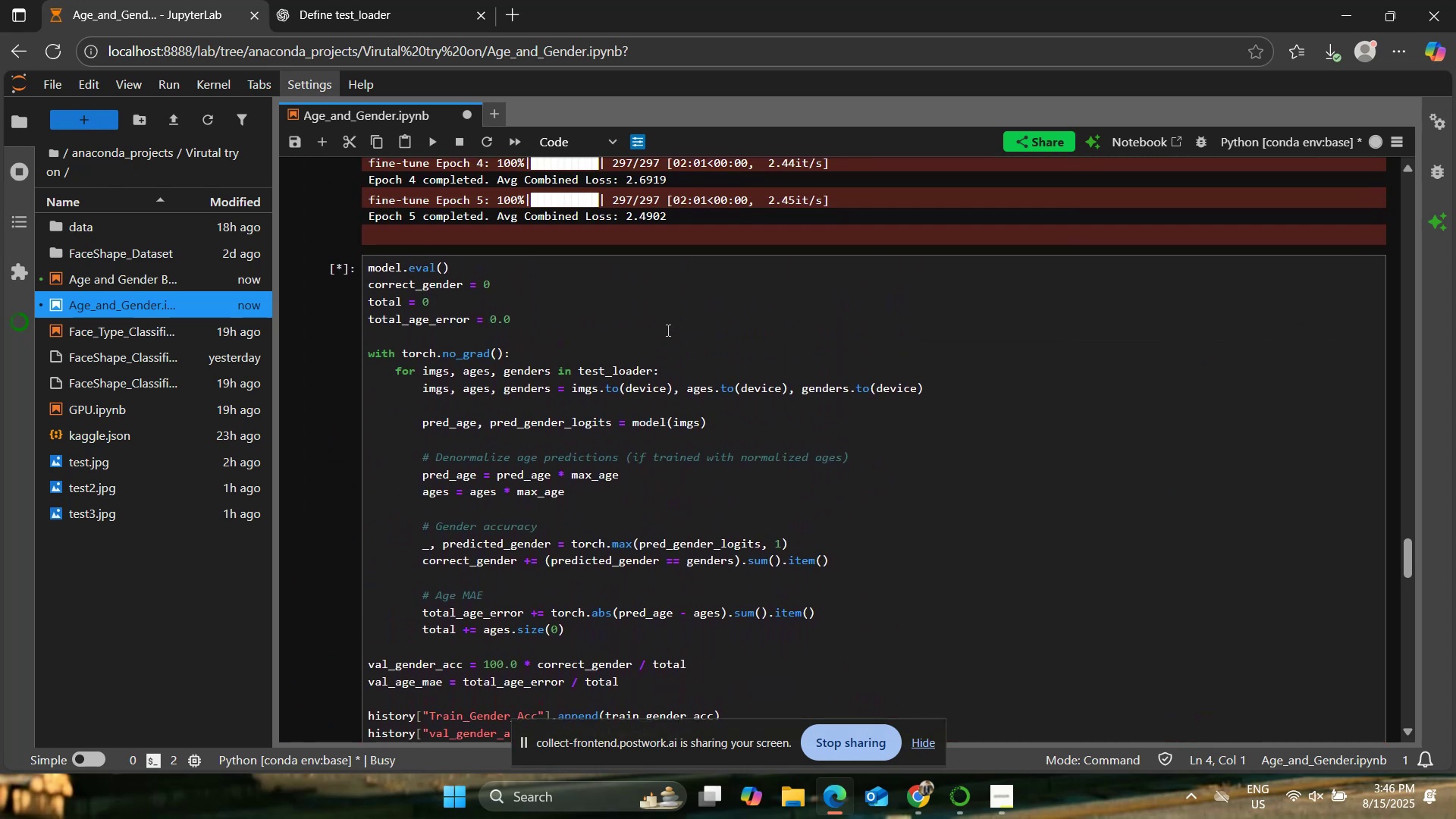 
scroll: coordinate [667, 330], scroll_direction: down, amount: 7.0
 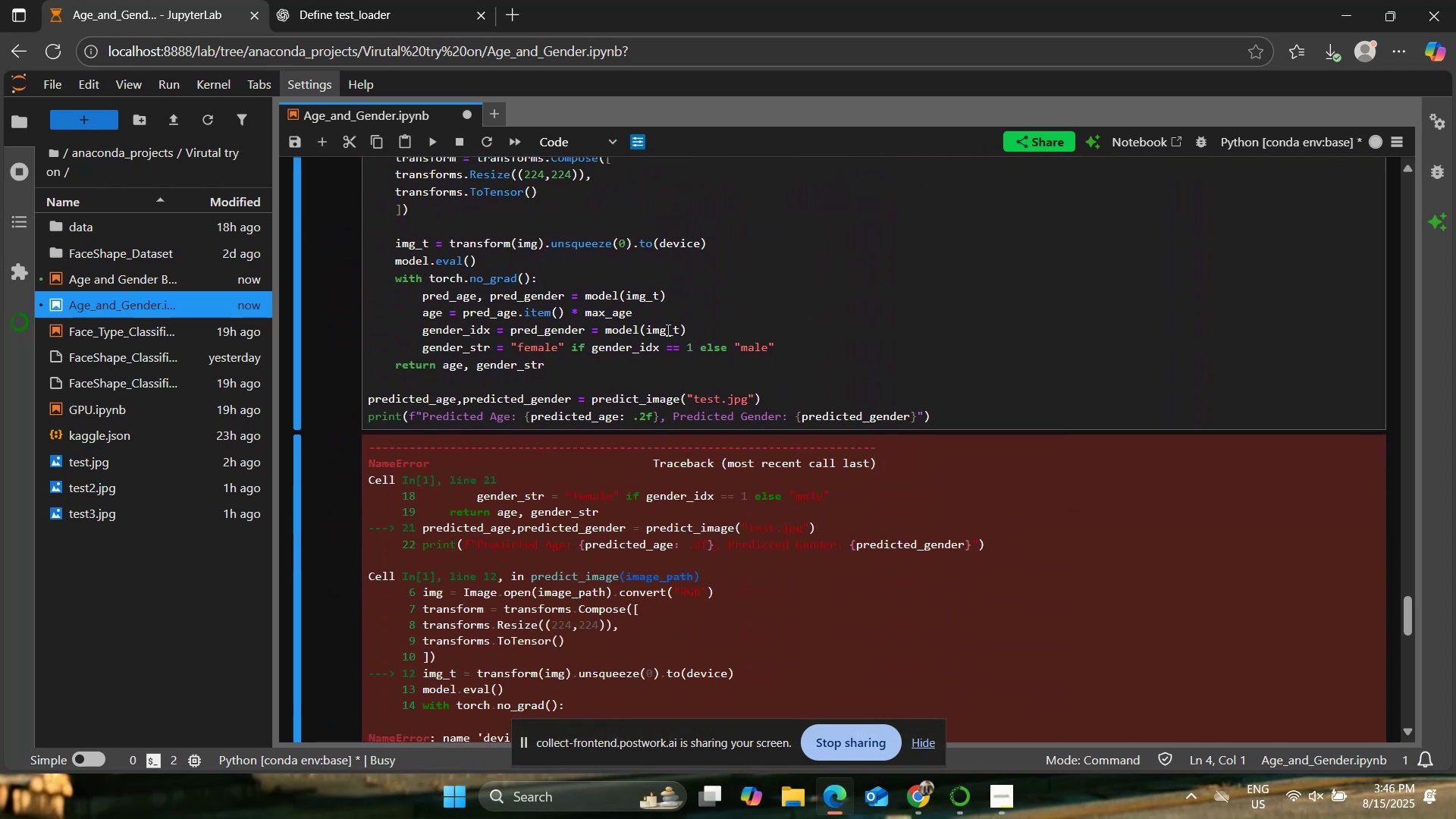 
scroll: coordinate [667, 330], scroll_direction: up, amount: 25.0
 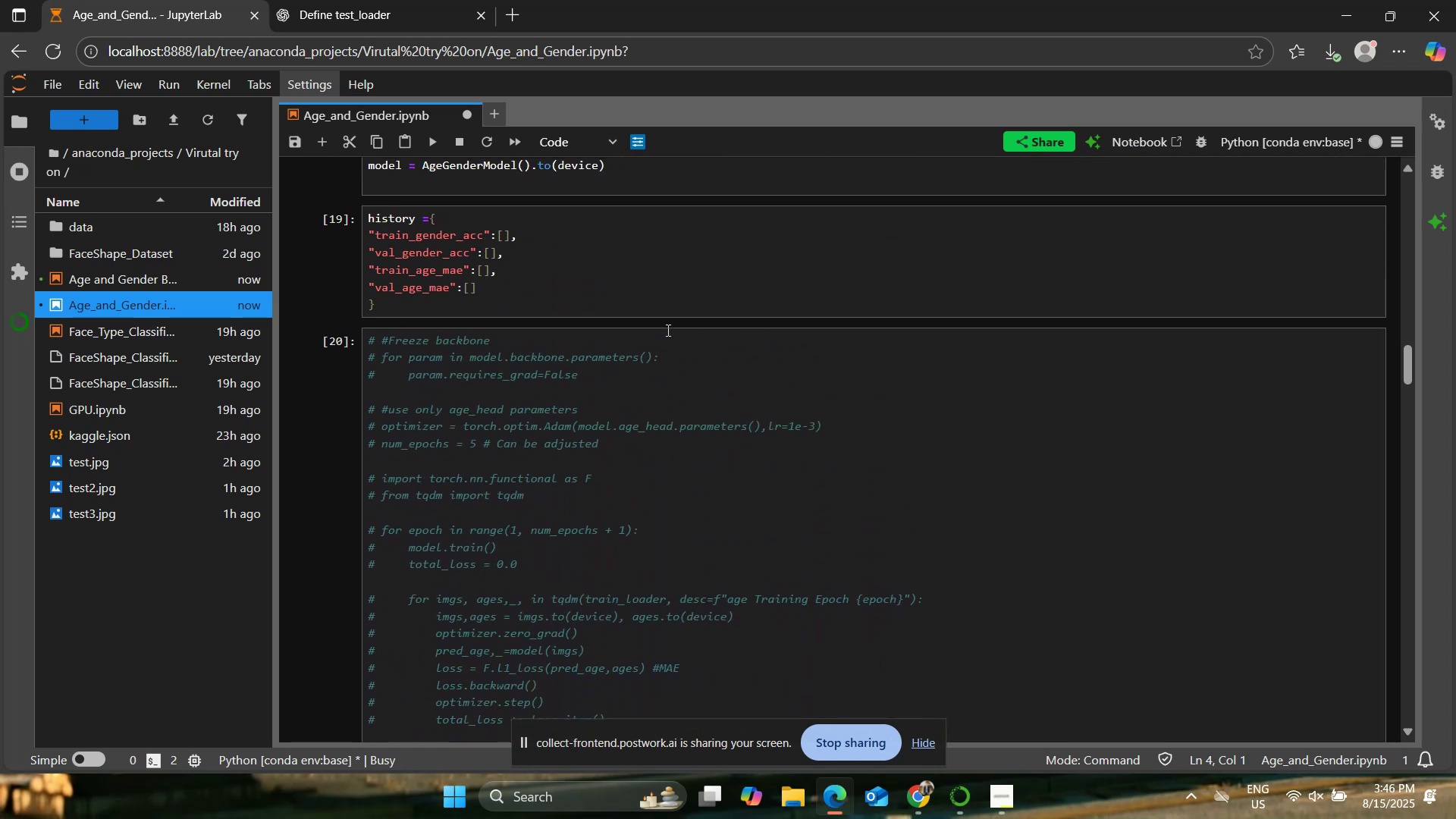 
scroll: coordinate [667, 330], scroll_direction: down, amount: 11.0
 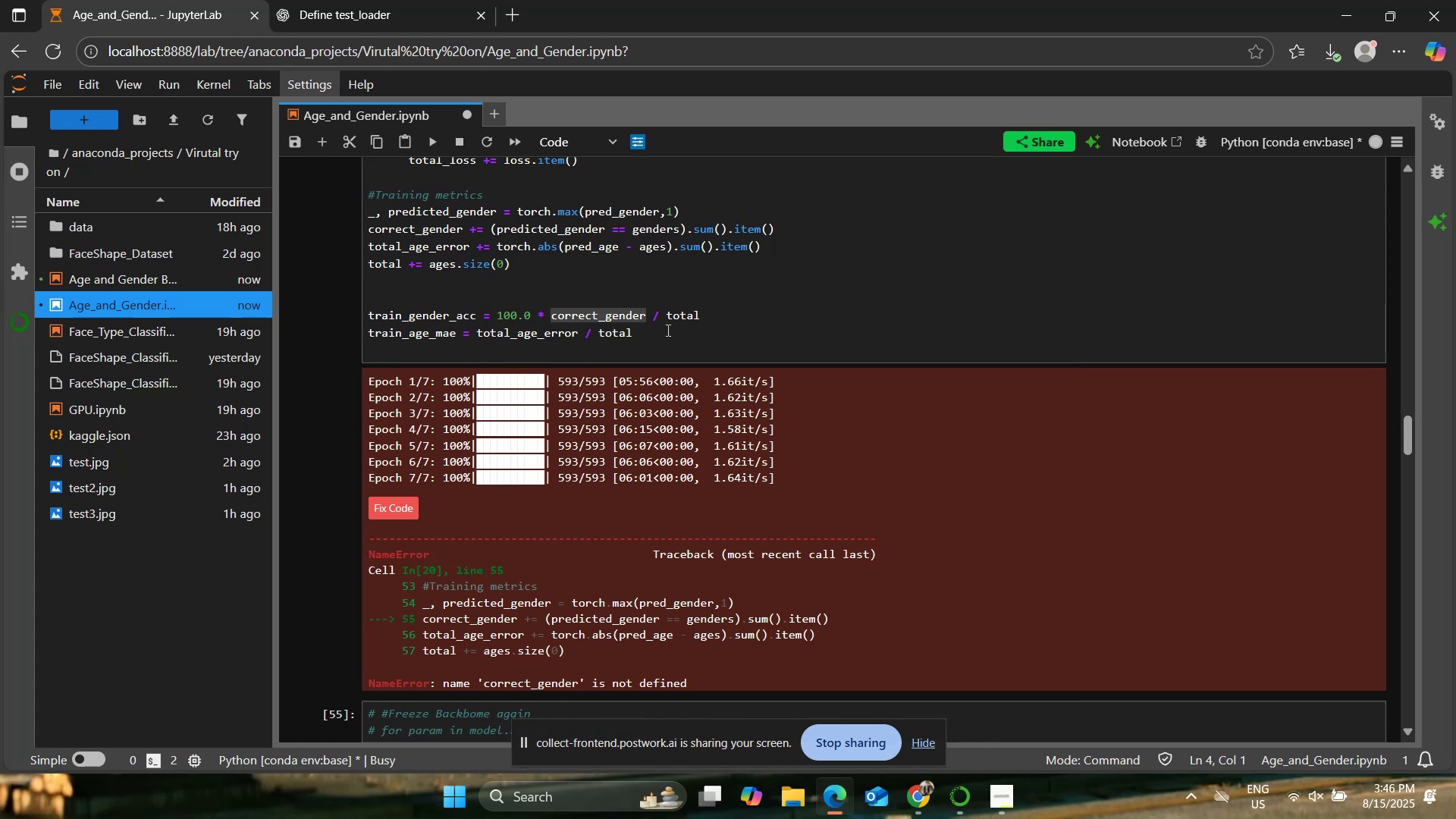 
wait(8.82)
 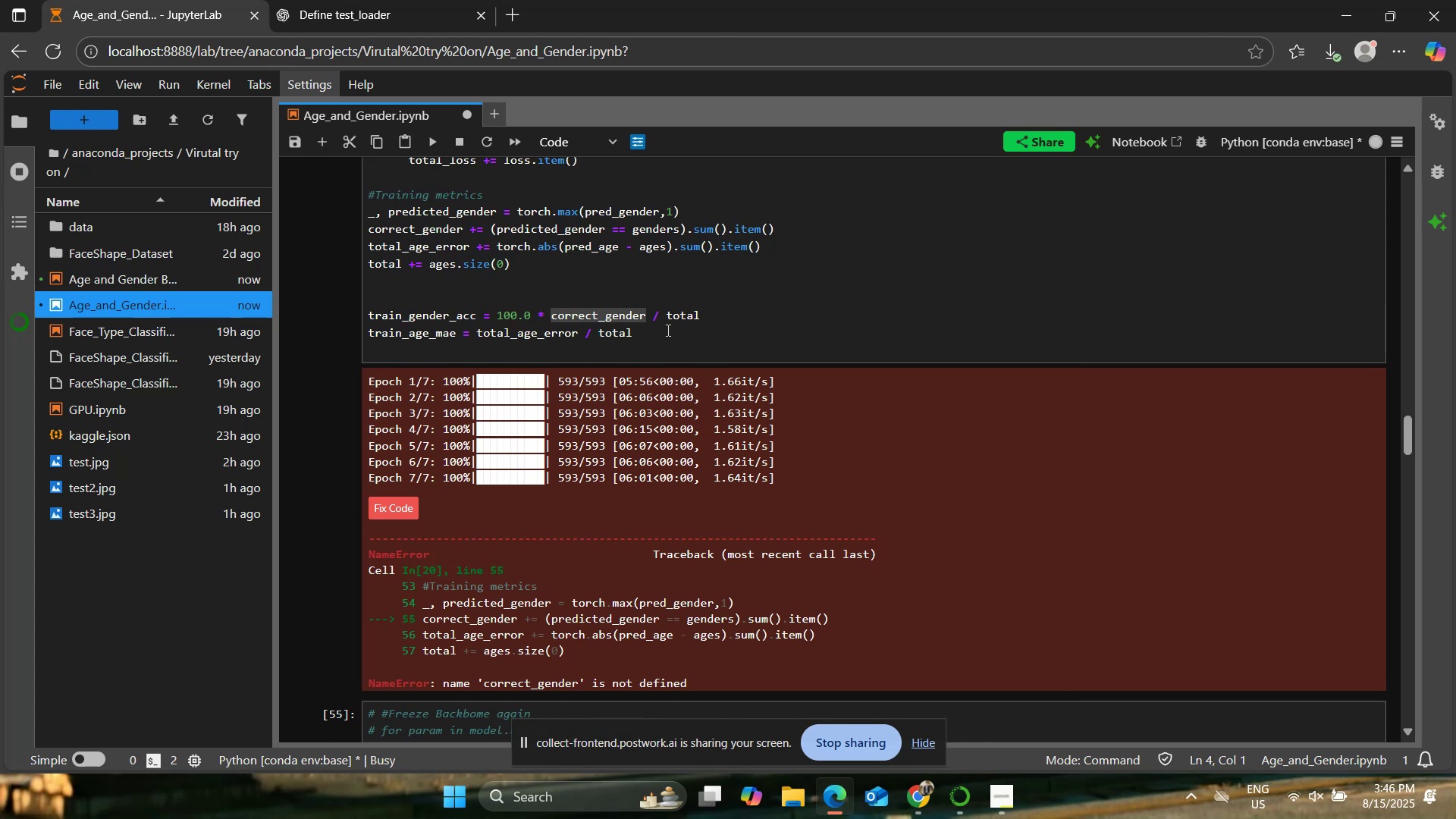 
scroll: coordinate [667, 330], scroll_direction: down, amount: 20.0
 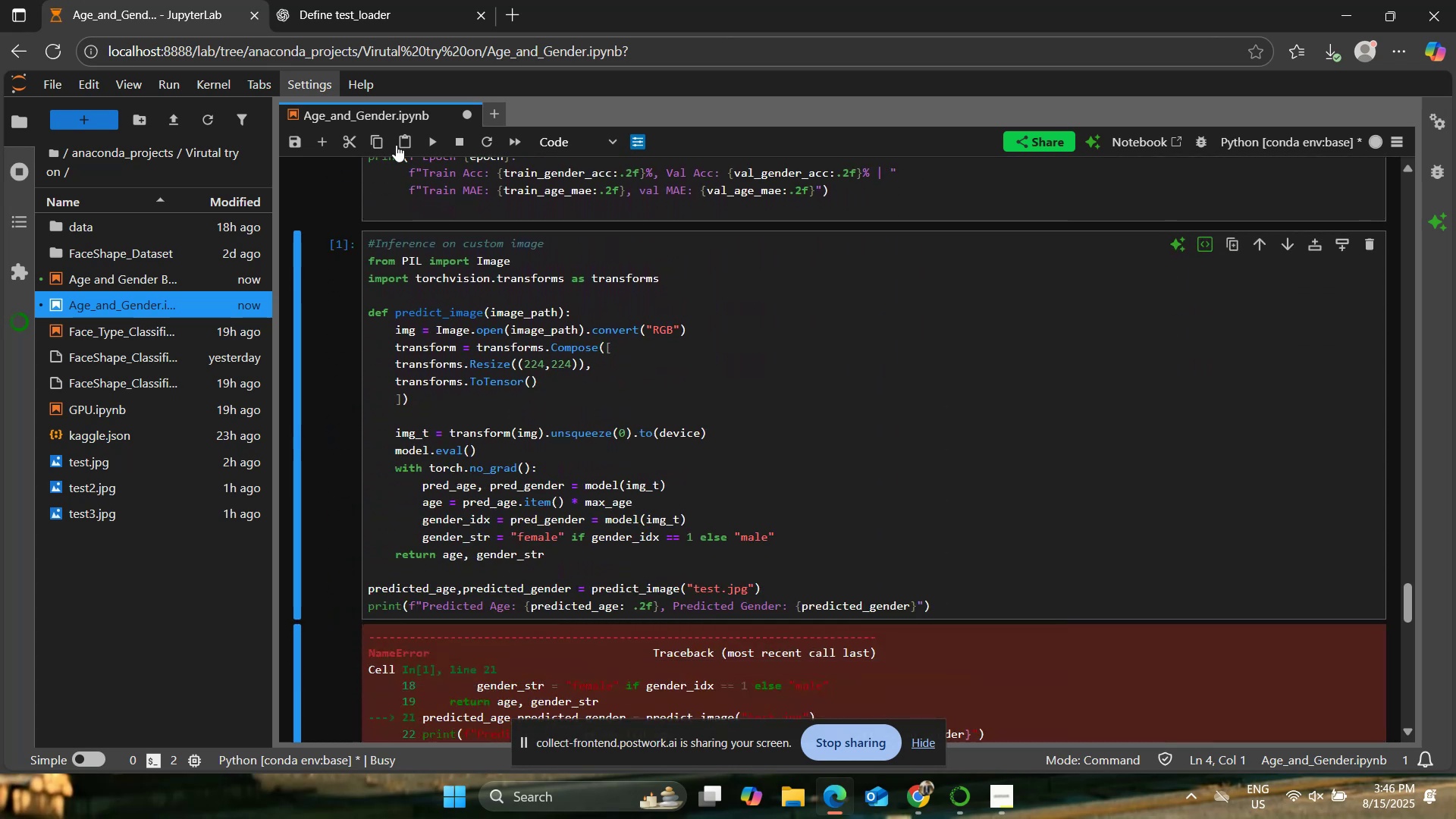 
left_click([435, 136])
 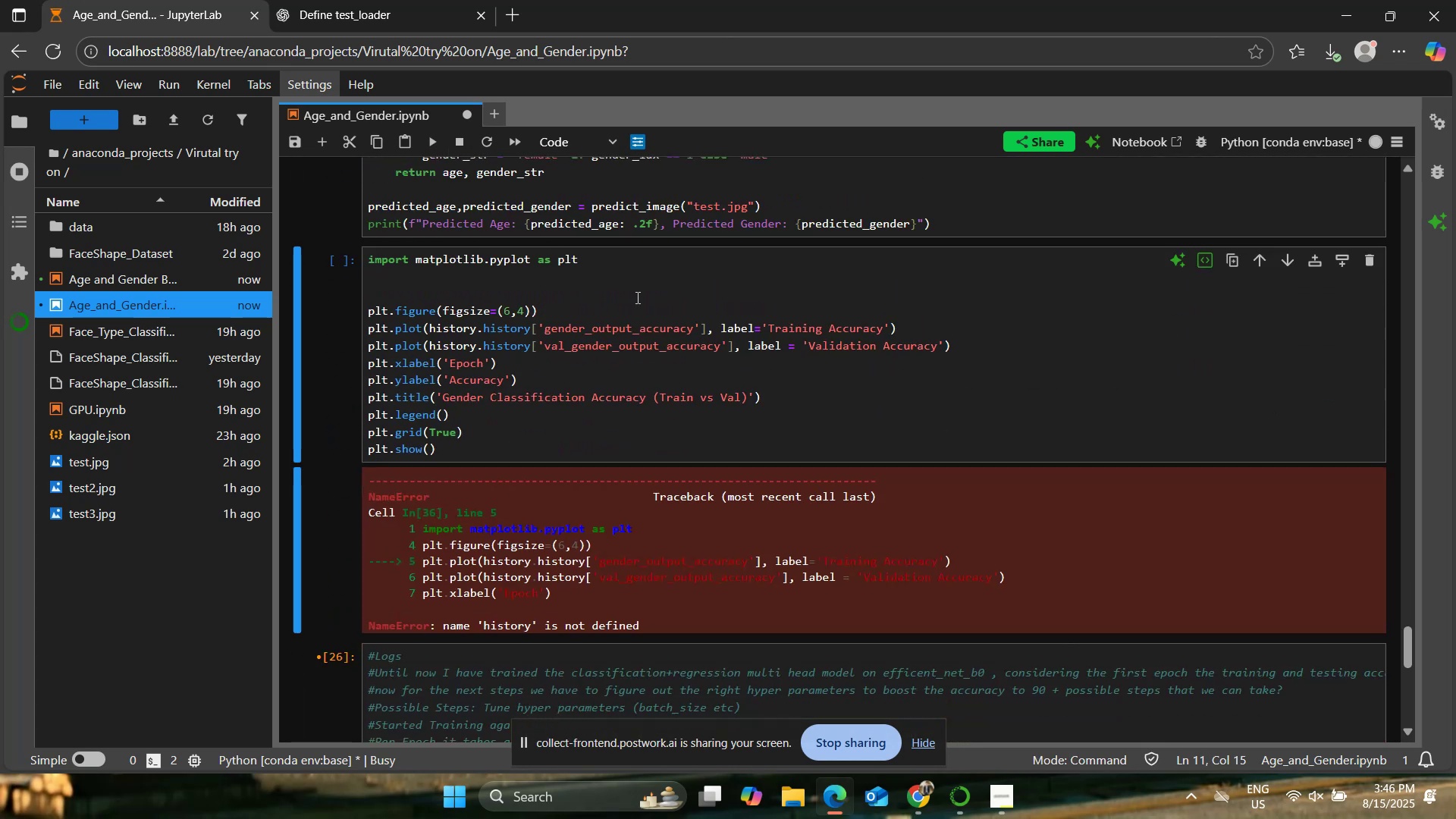 
scroll: coordinate [637, 297], scroll_direction: up, amount: 20.0
 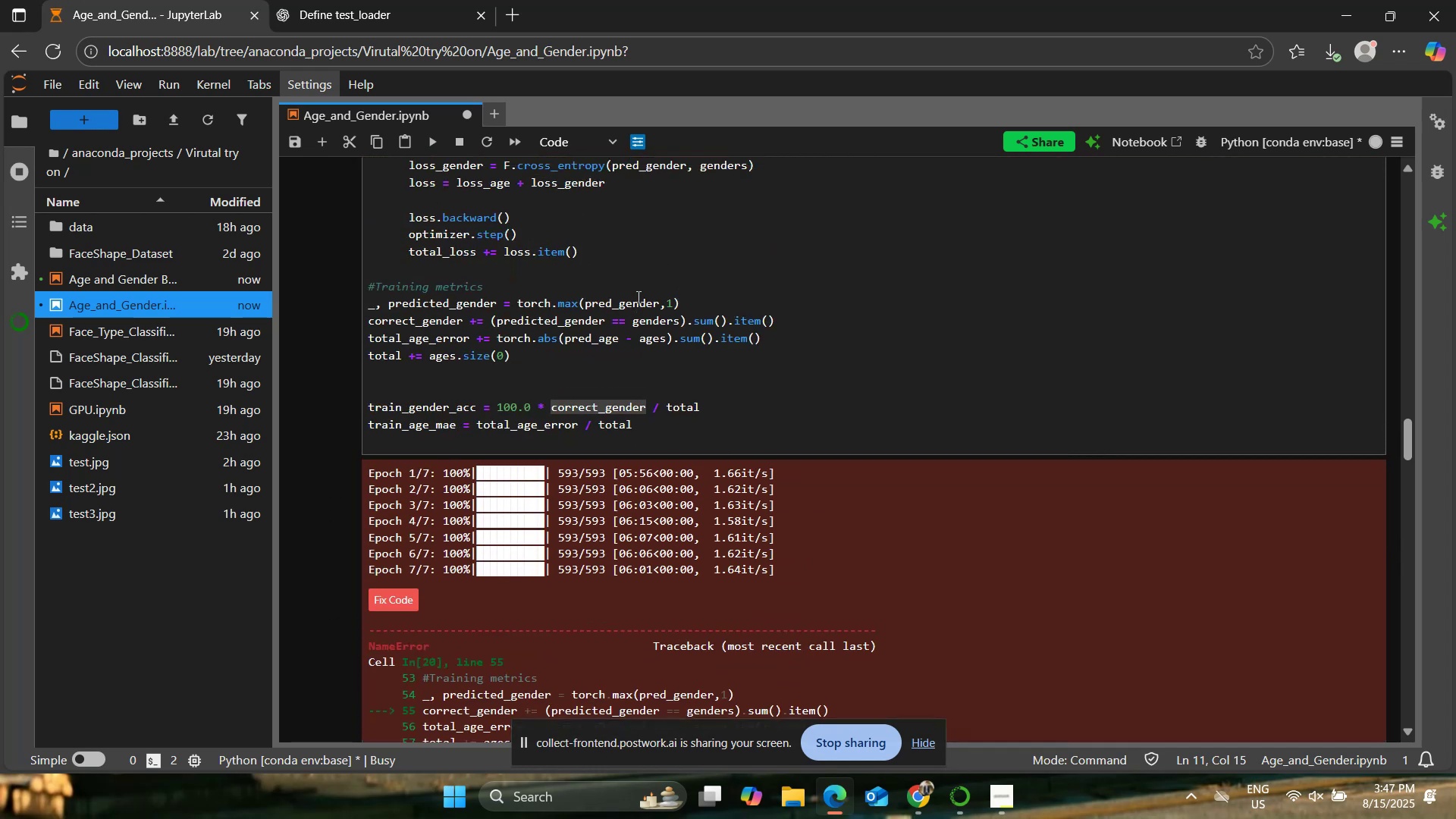 
scroll: coordinate [637, 297], scroll_direction: down, amount: 3.0
 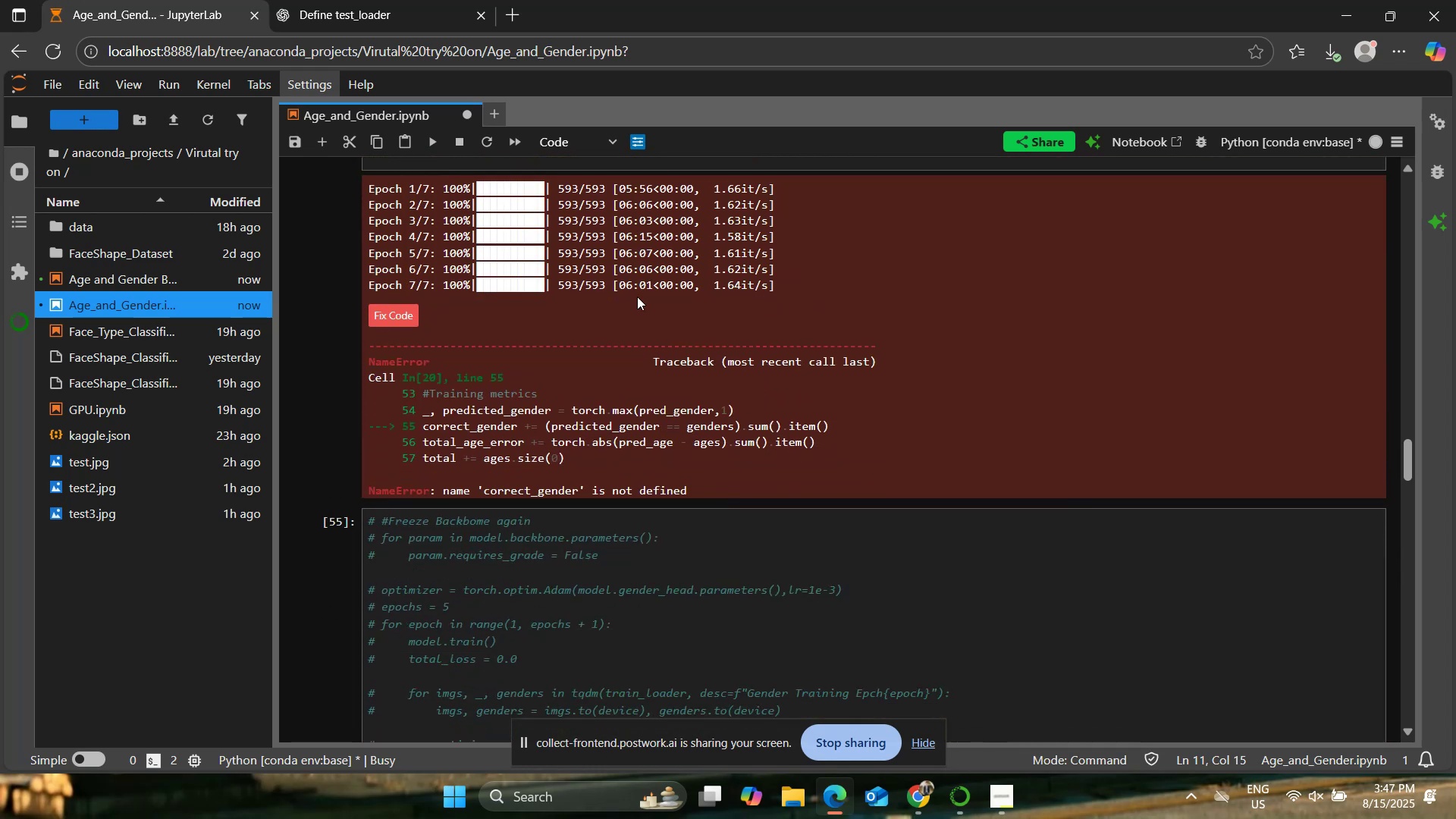 
scroll: coordinate [637, 297], scroll_direction: up, amount: 13.0
 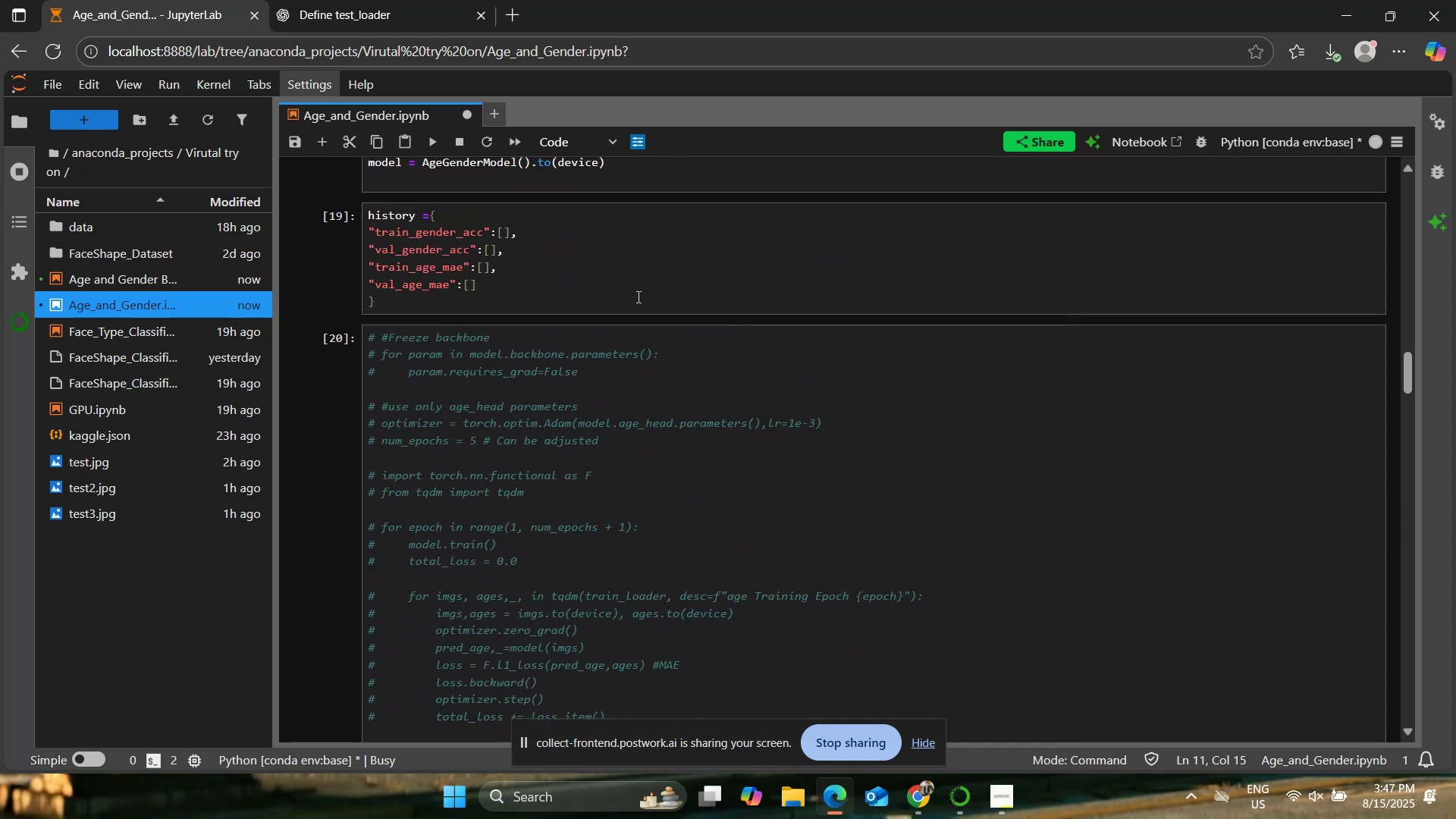 
scroll: coordinate [637, 297], scroll_direction: down, amount: 12.0
 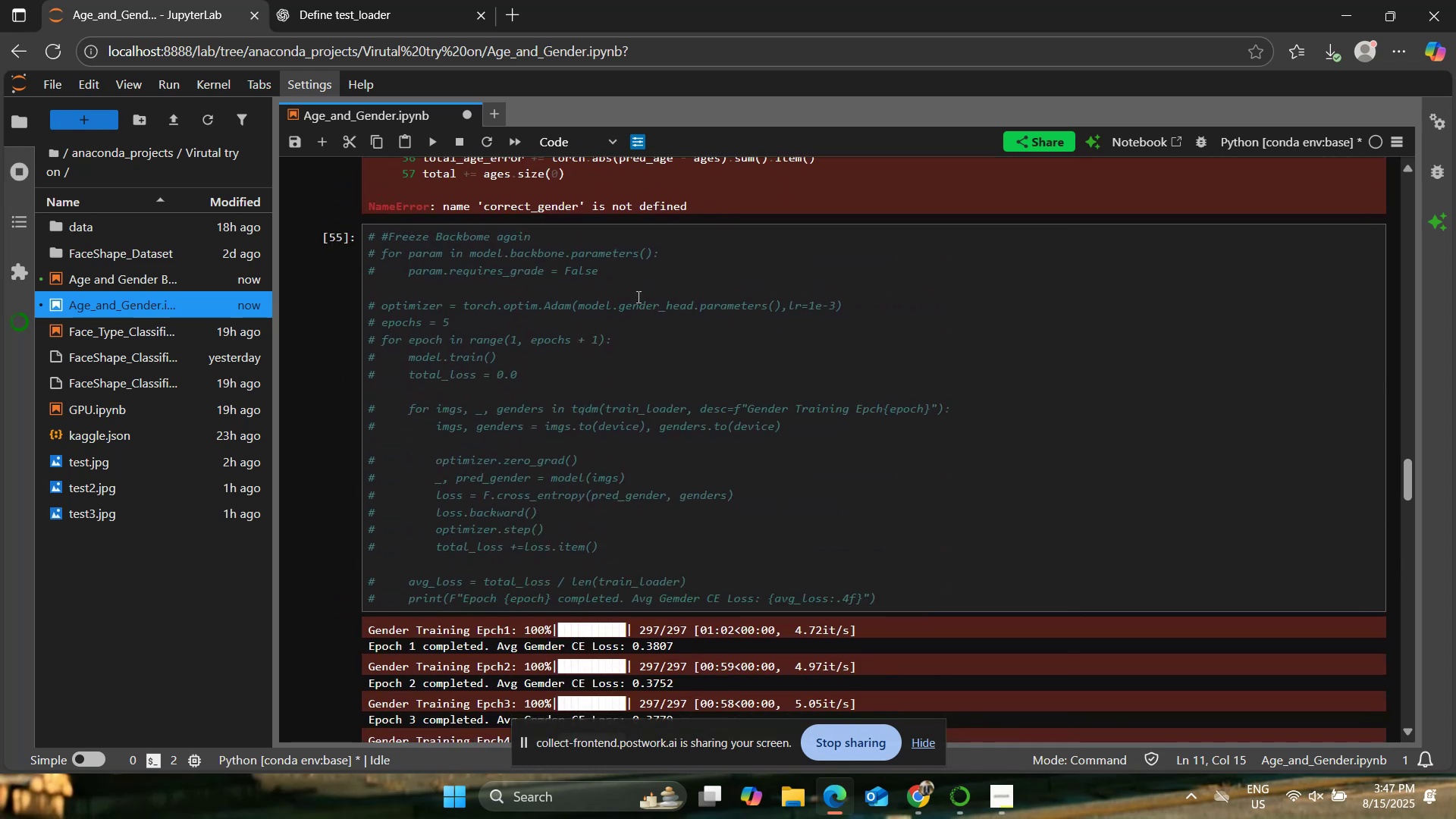 
left_click([639, 296])
 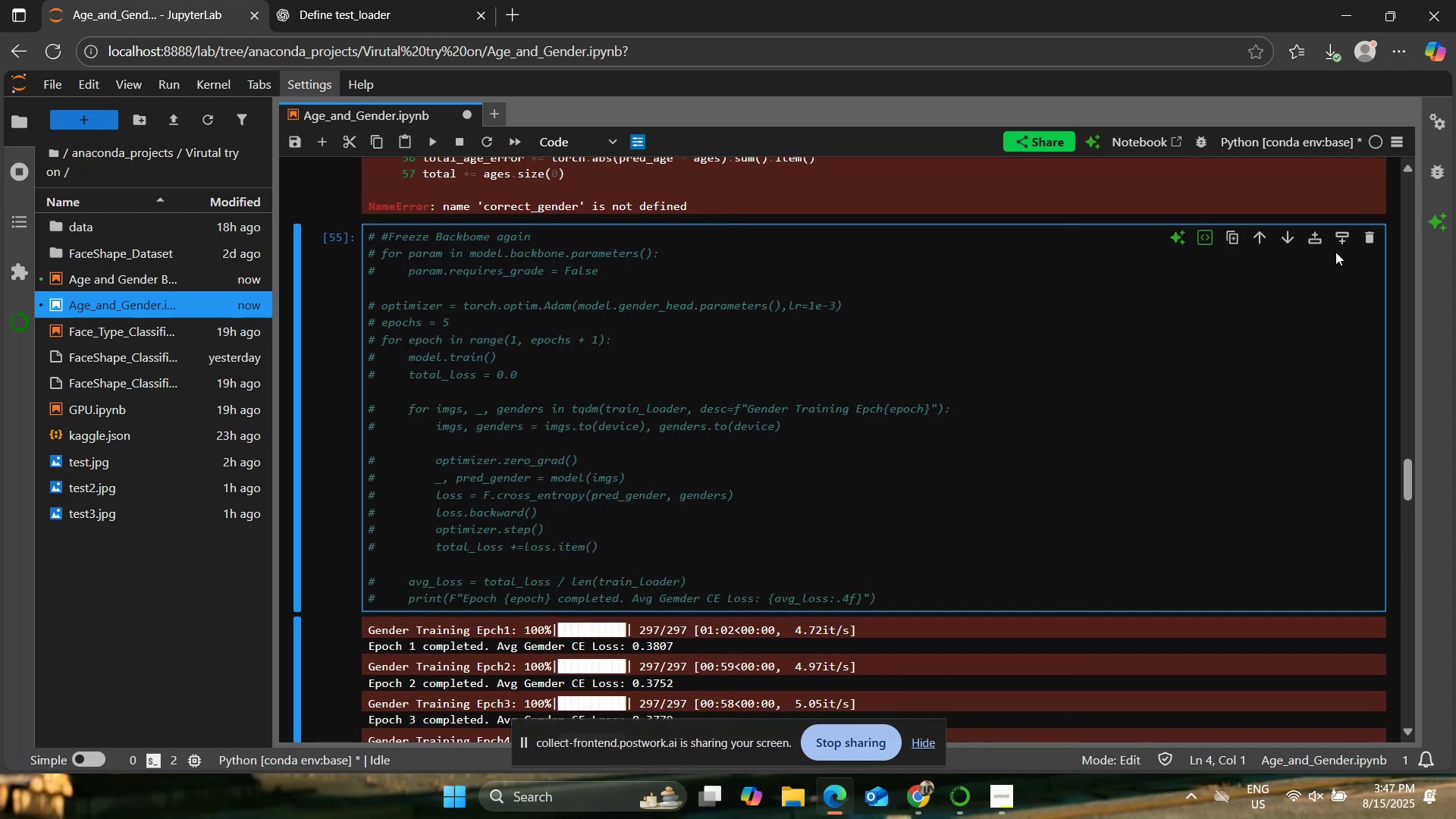 
left_click([1373, 234])
 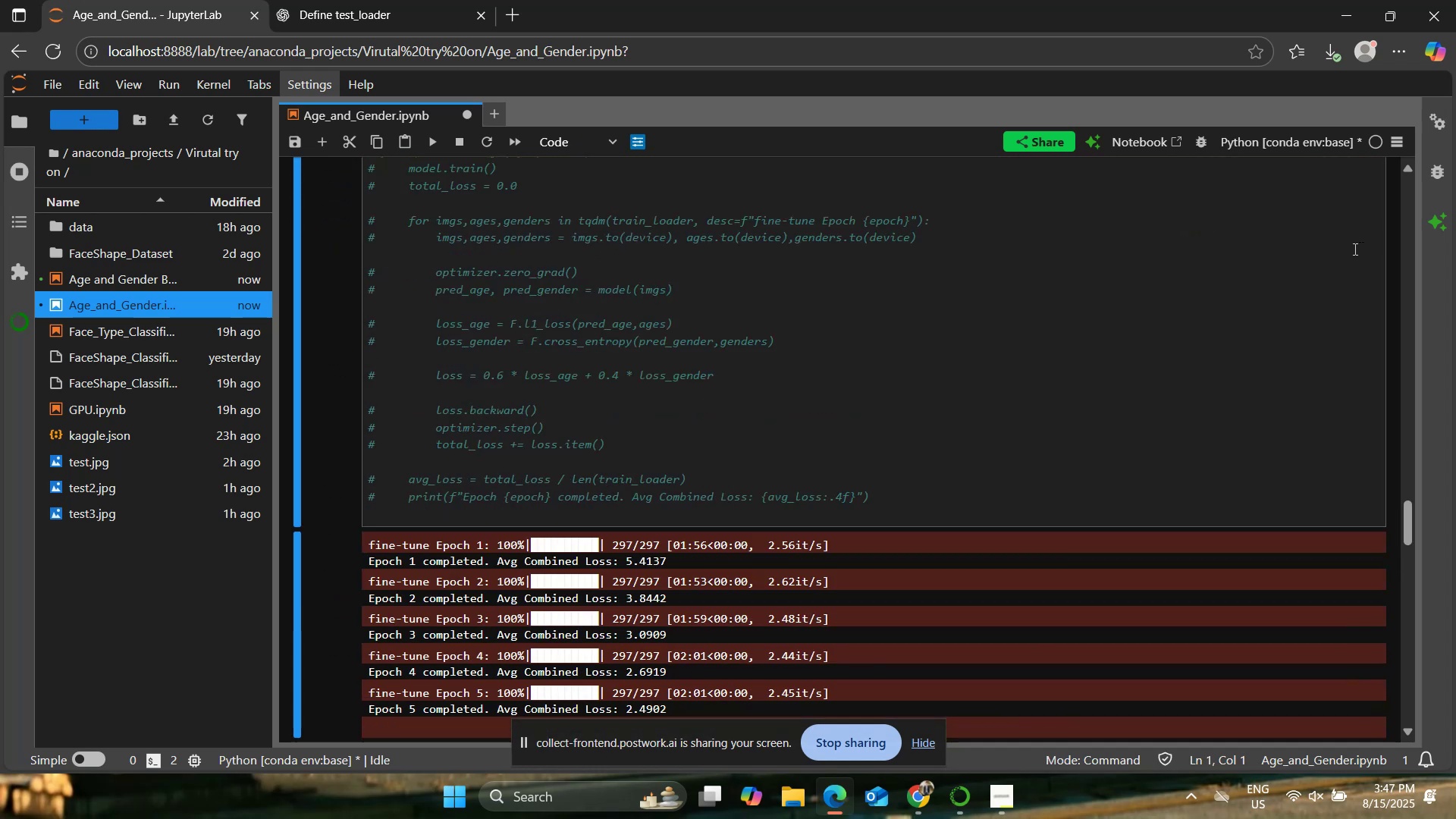 
left_click([1224, 328])
 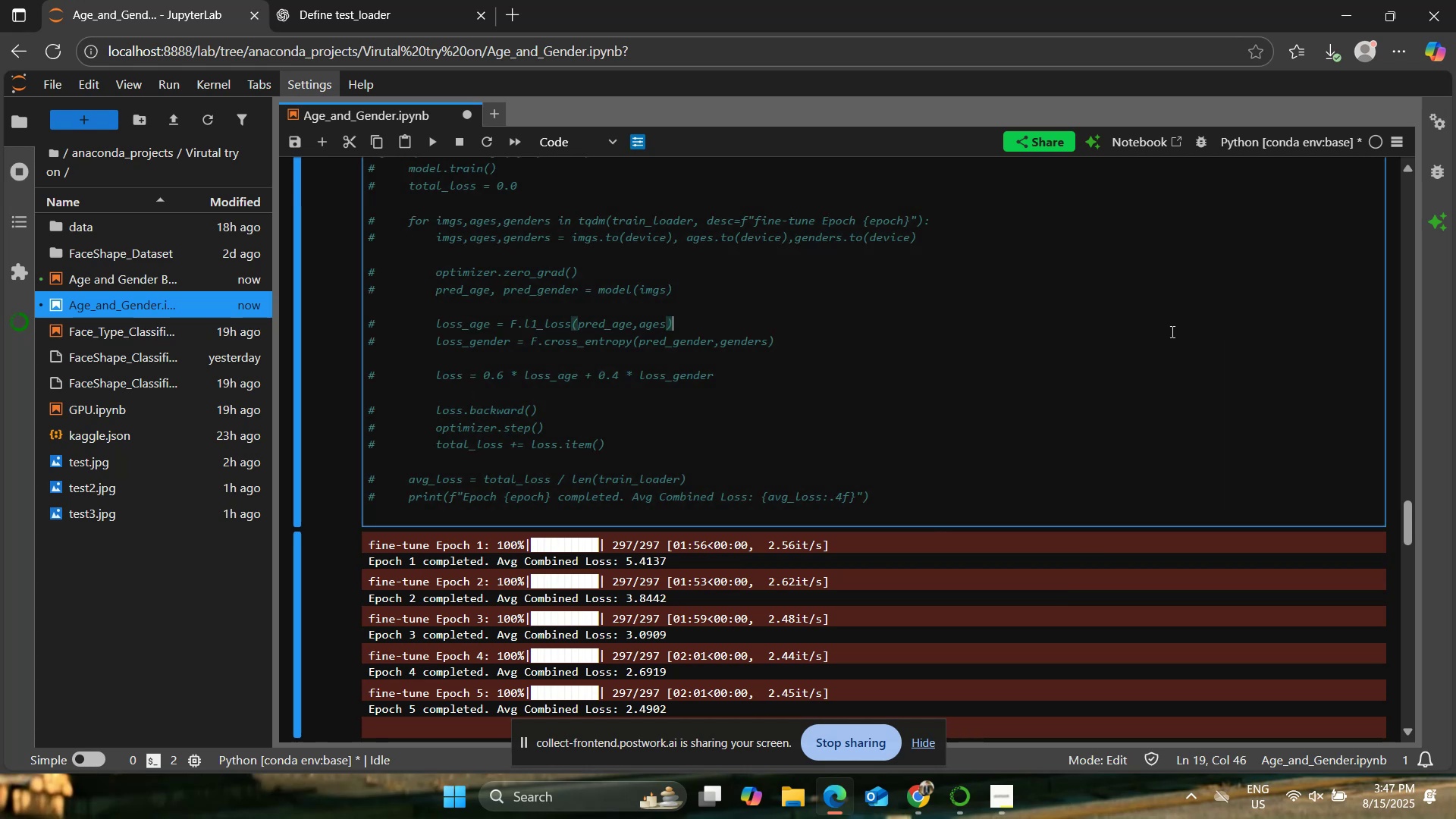 
scroll: coordinate [1142, 328], scroll_direction: up, amount: 2.0
 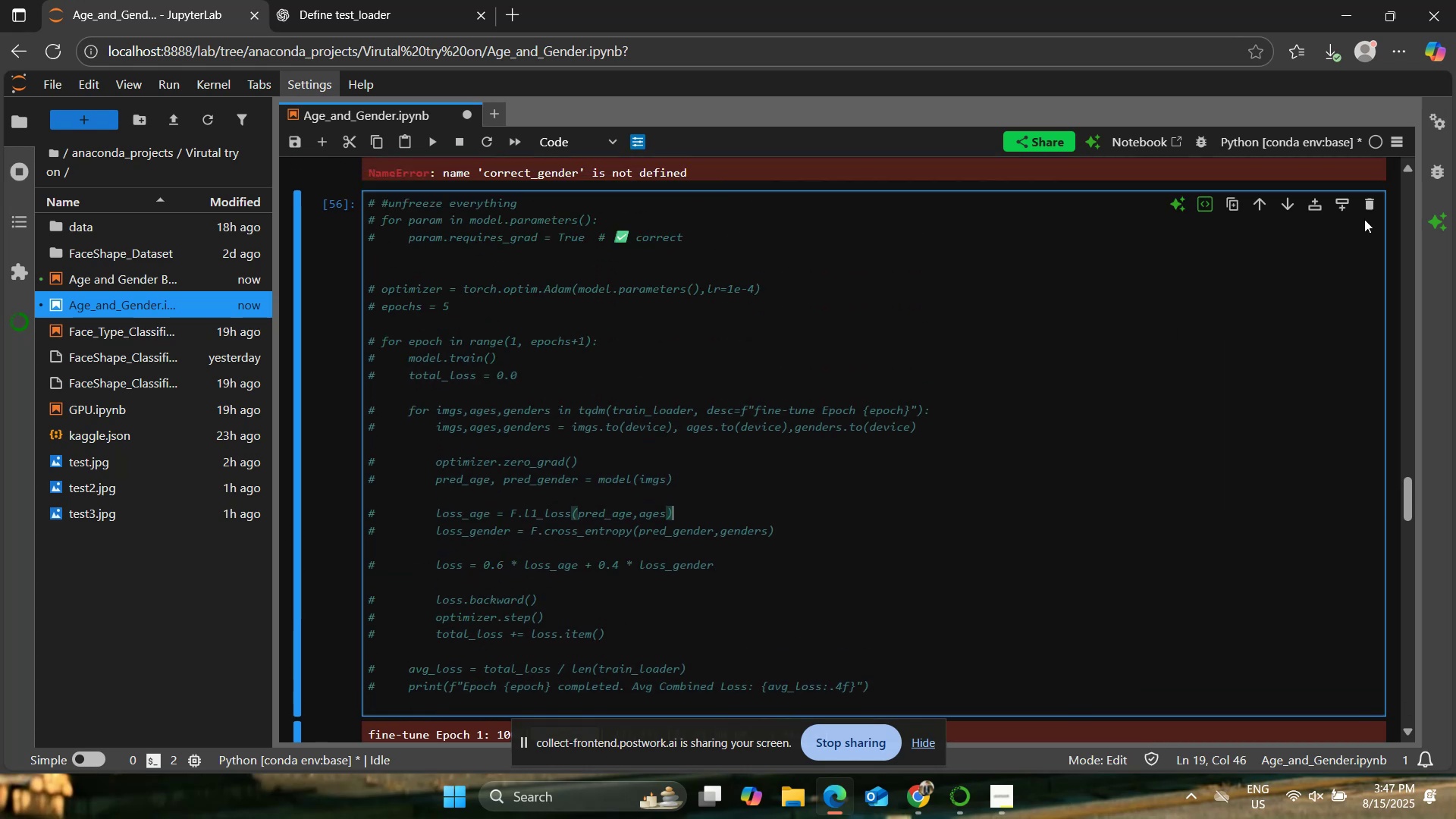 
left_click([1367, 207])
 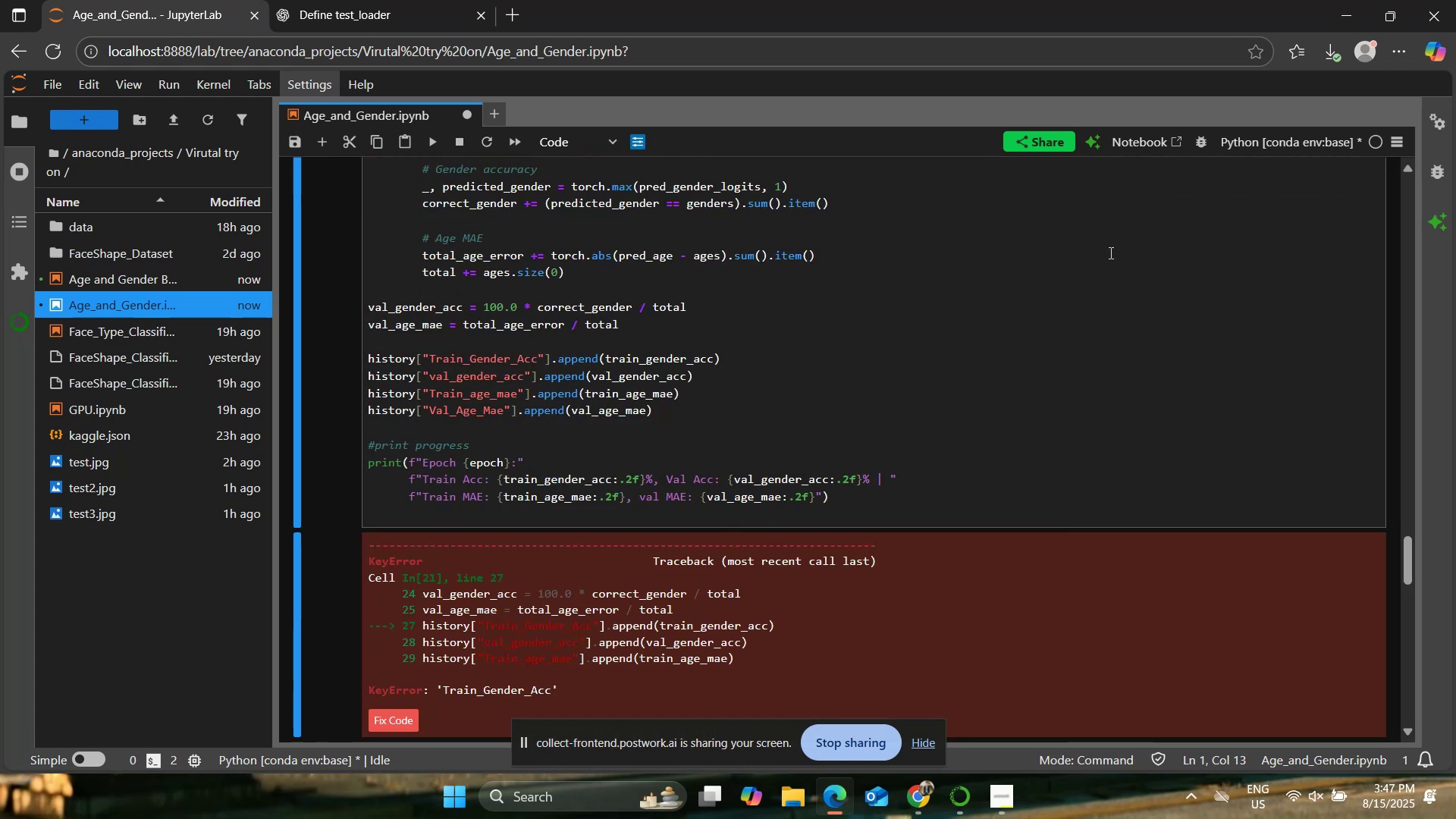 
scroll: coordinate [1072, 300], scroll_direction: up, amount: 4.0
 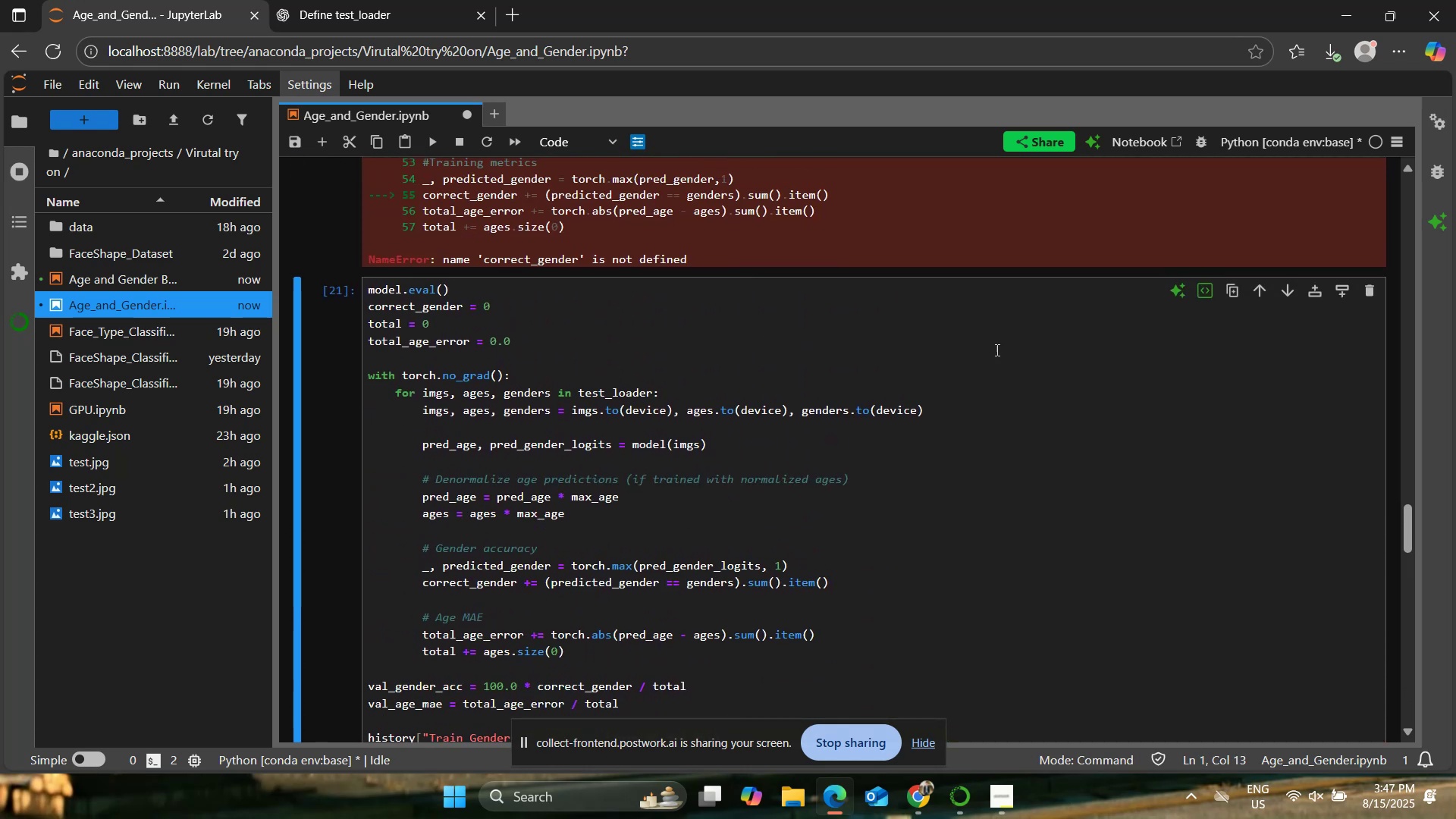 
scroll: coordinate [926, 392], scroll_direction: down, amount: 8.0
 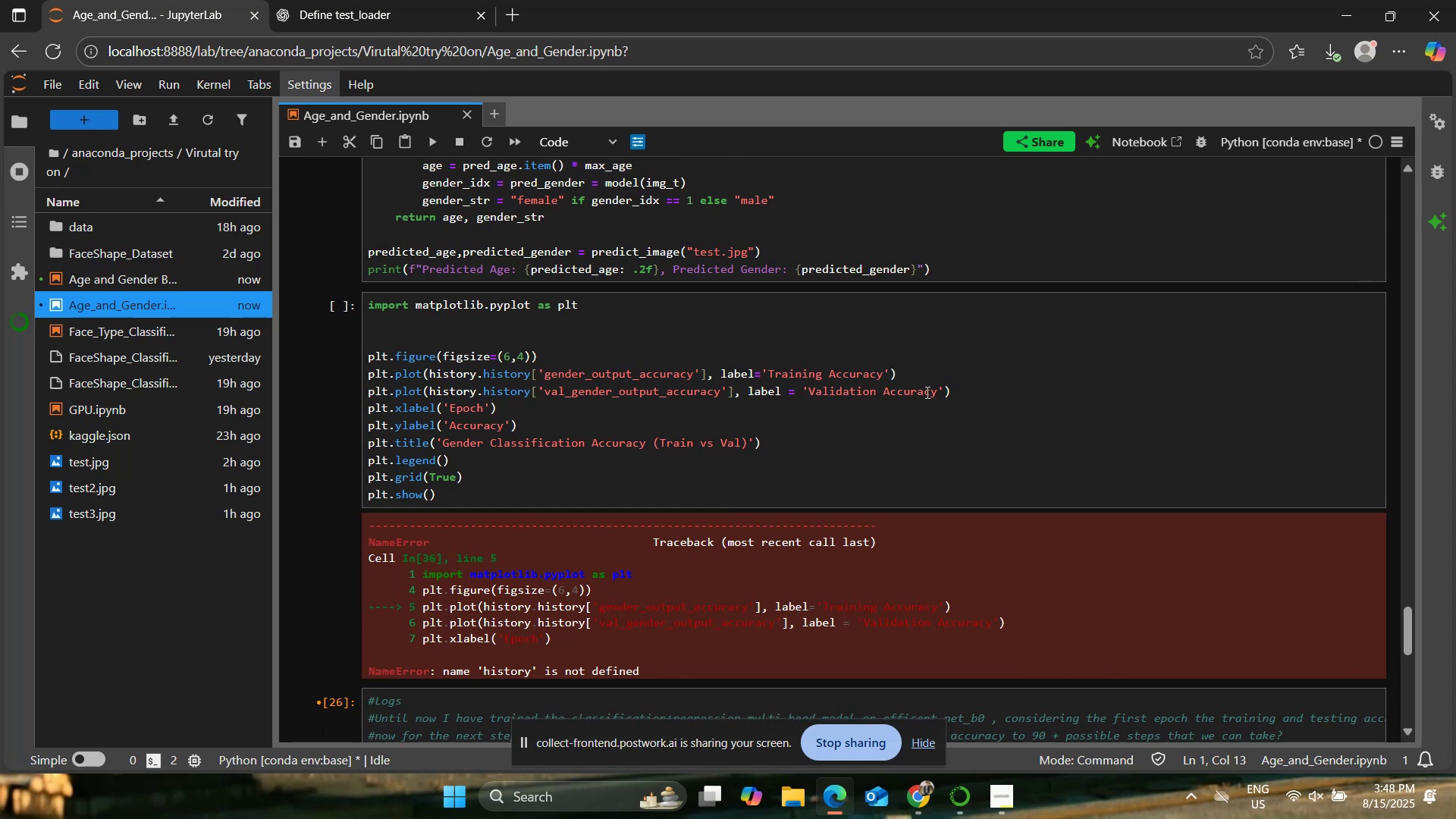 
wait(62.0)
 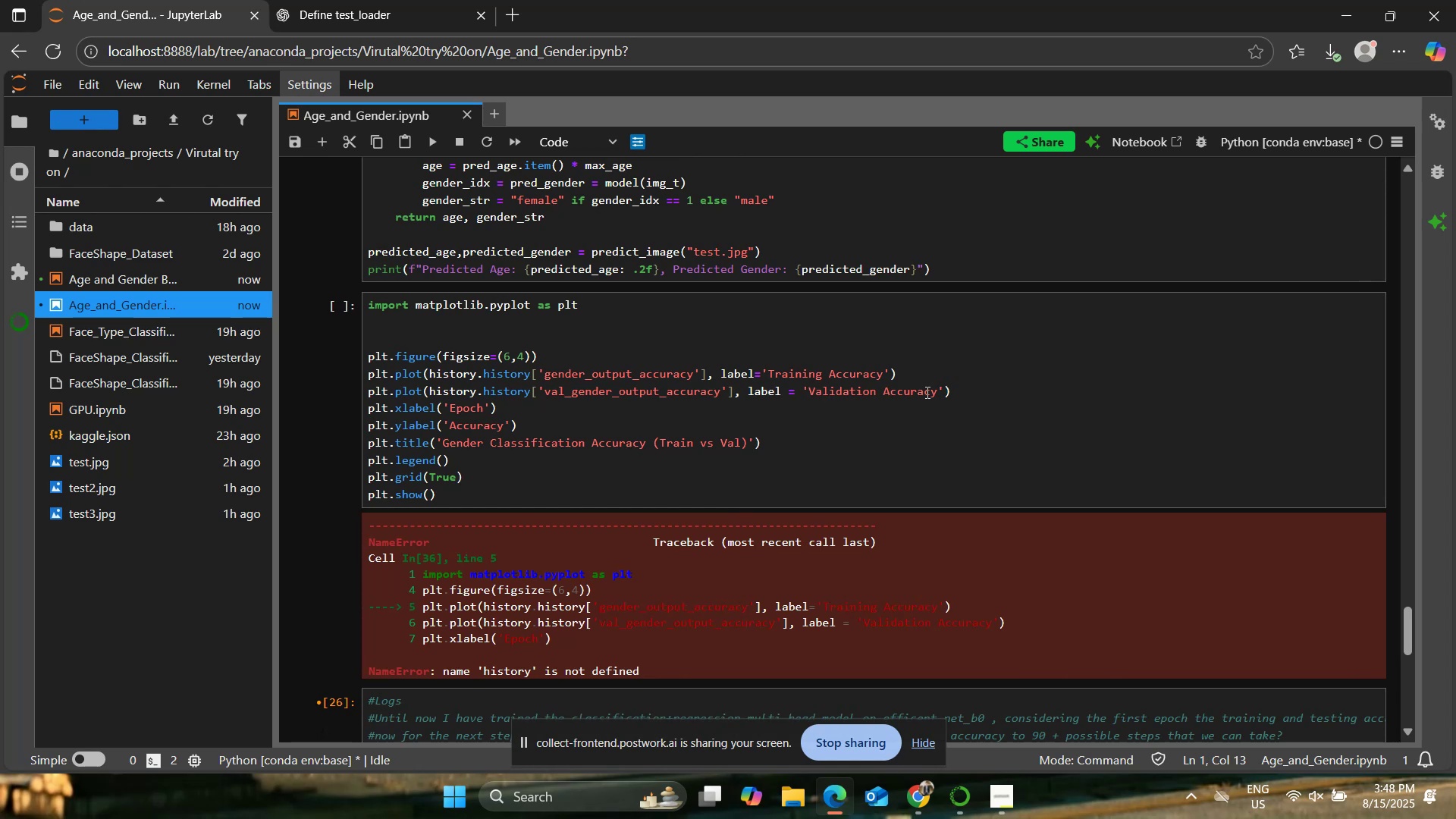 
left_click([1037, 384])
 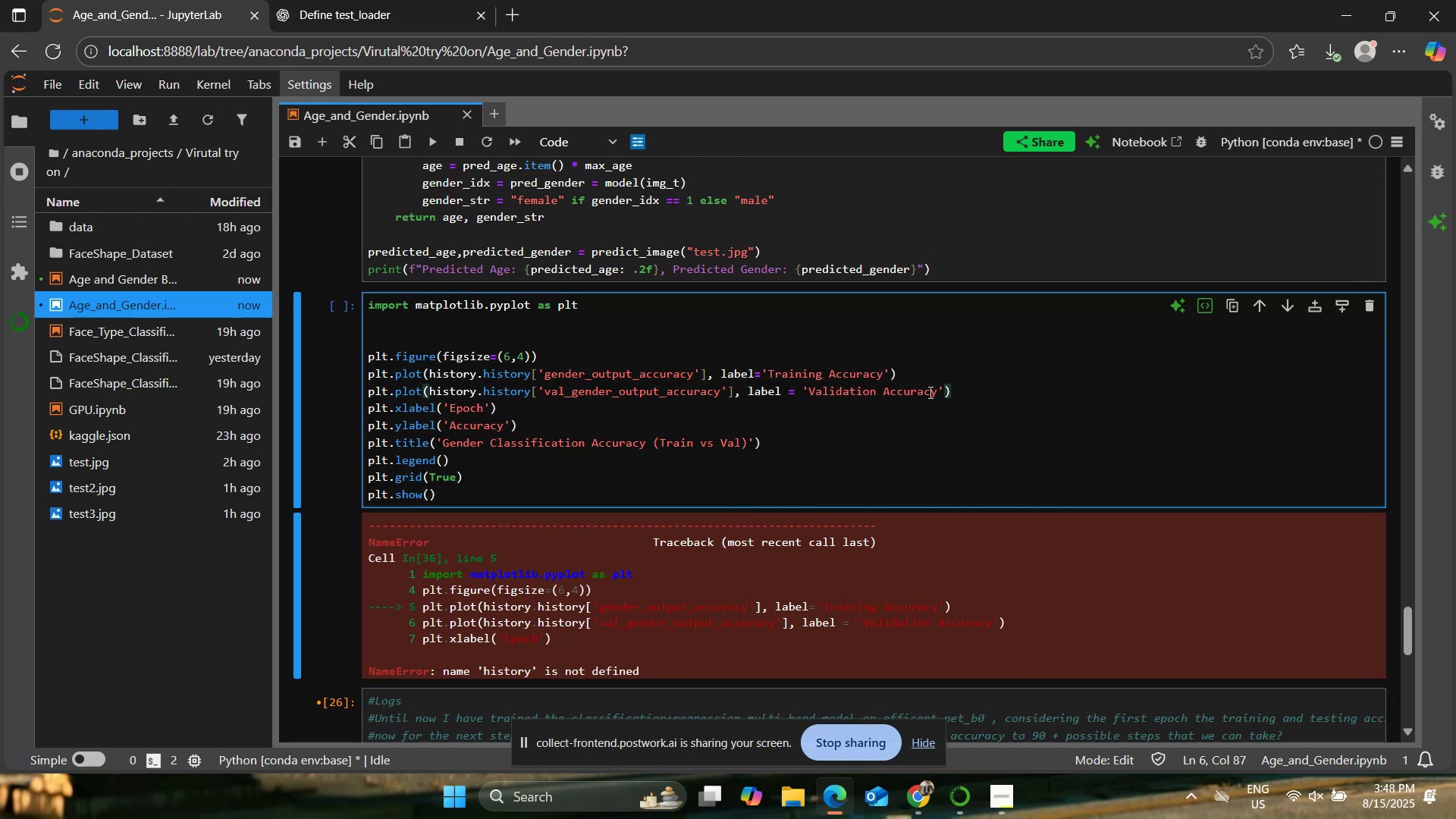 
scroll: coordinate [929, 392], scroll_direction: down, amount: 5.0
 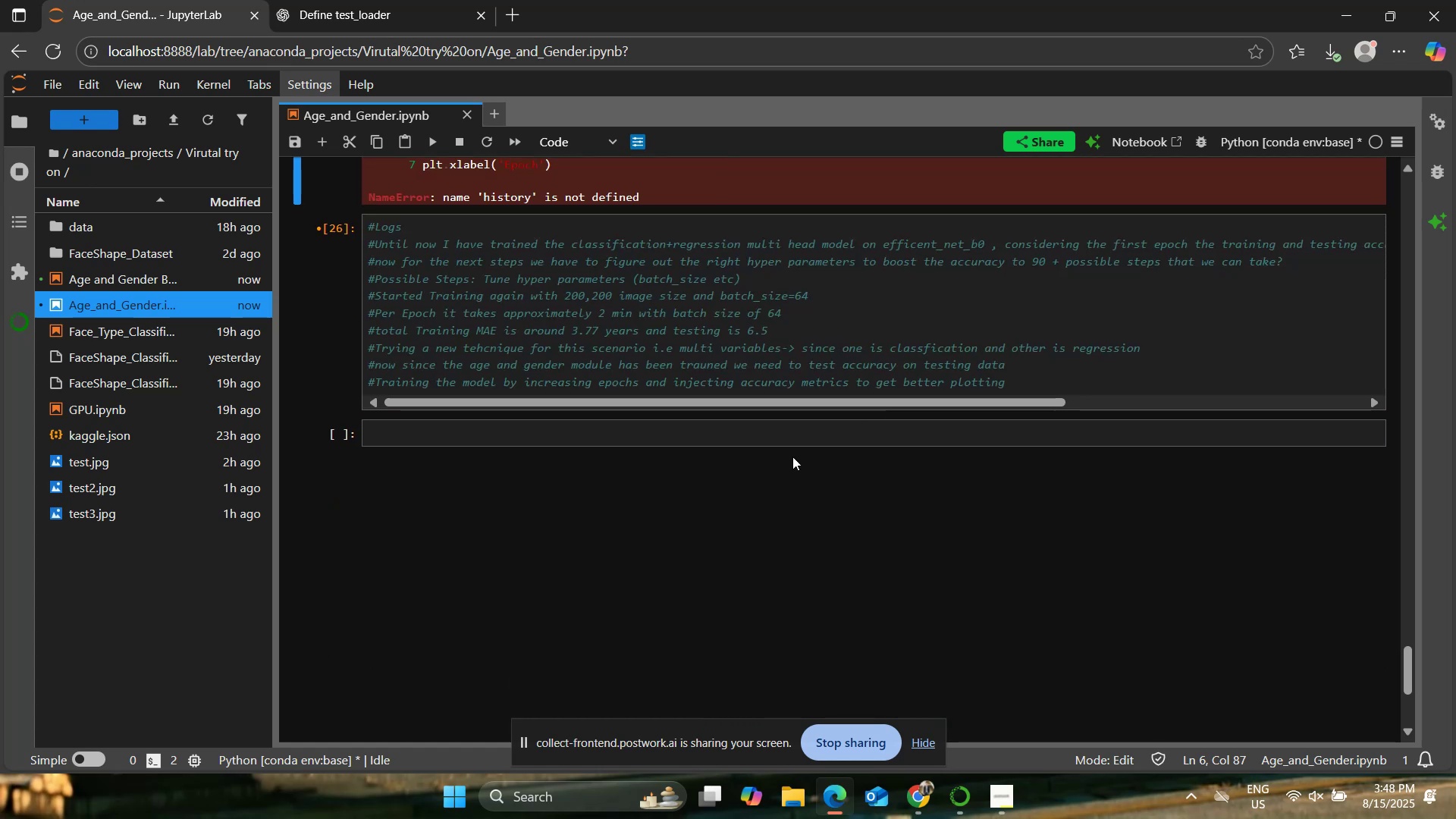 
left_click([777, 438])
 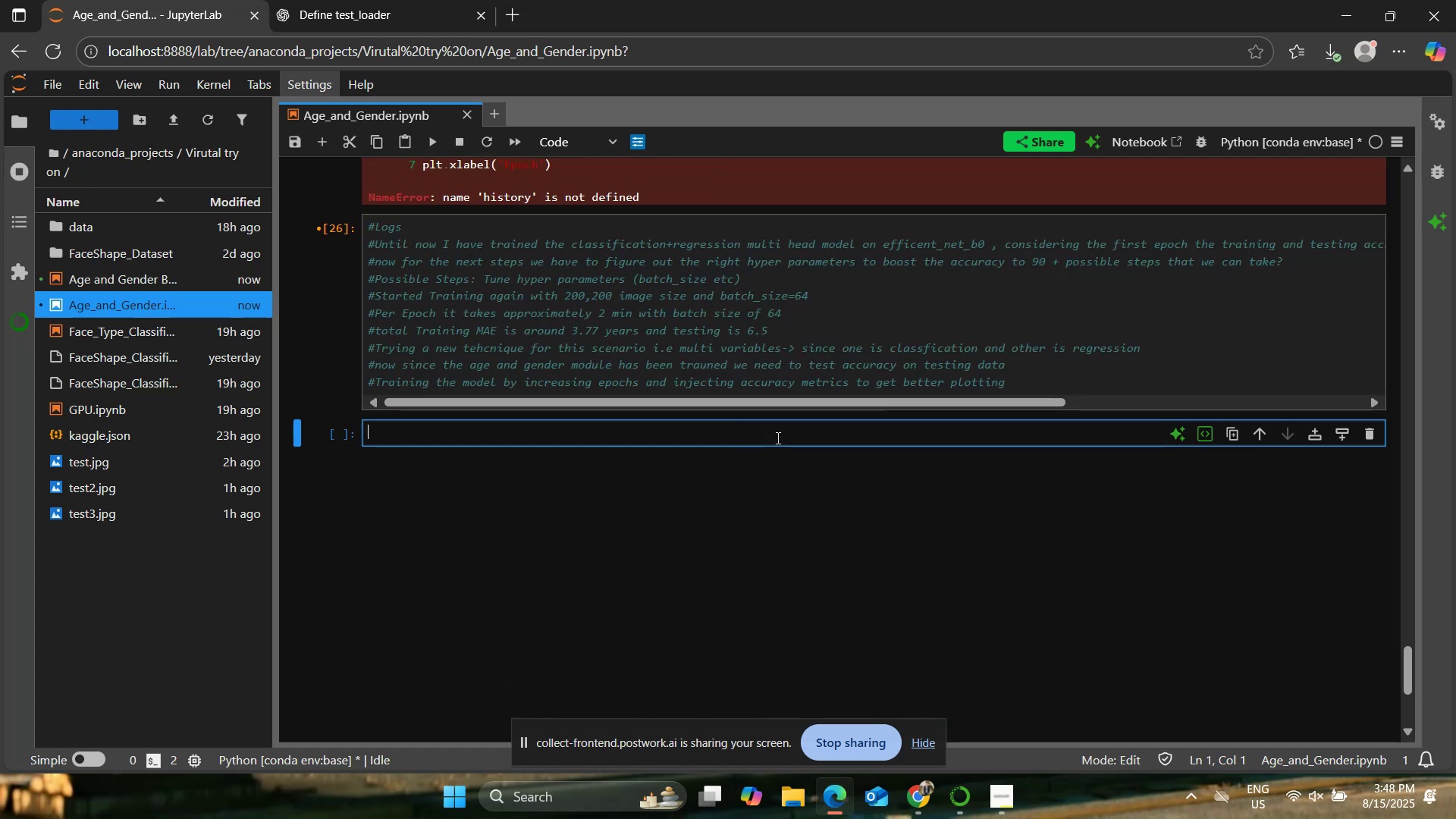 
type(print("Kernel test:)
key(Backspace)
type("_)
key(Backspace)
type())
 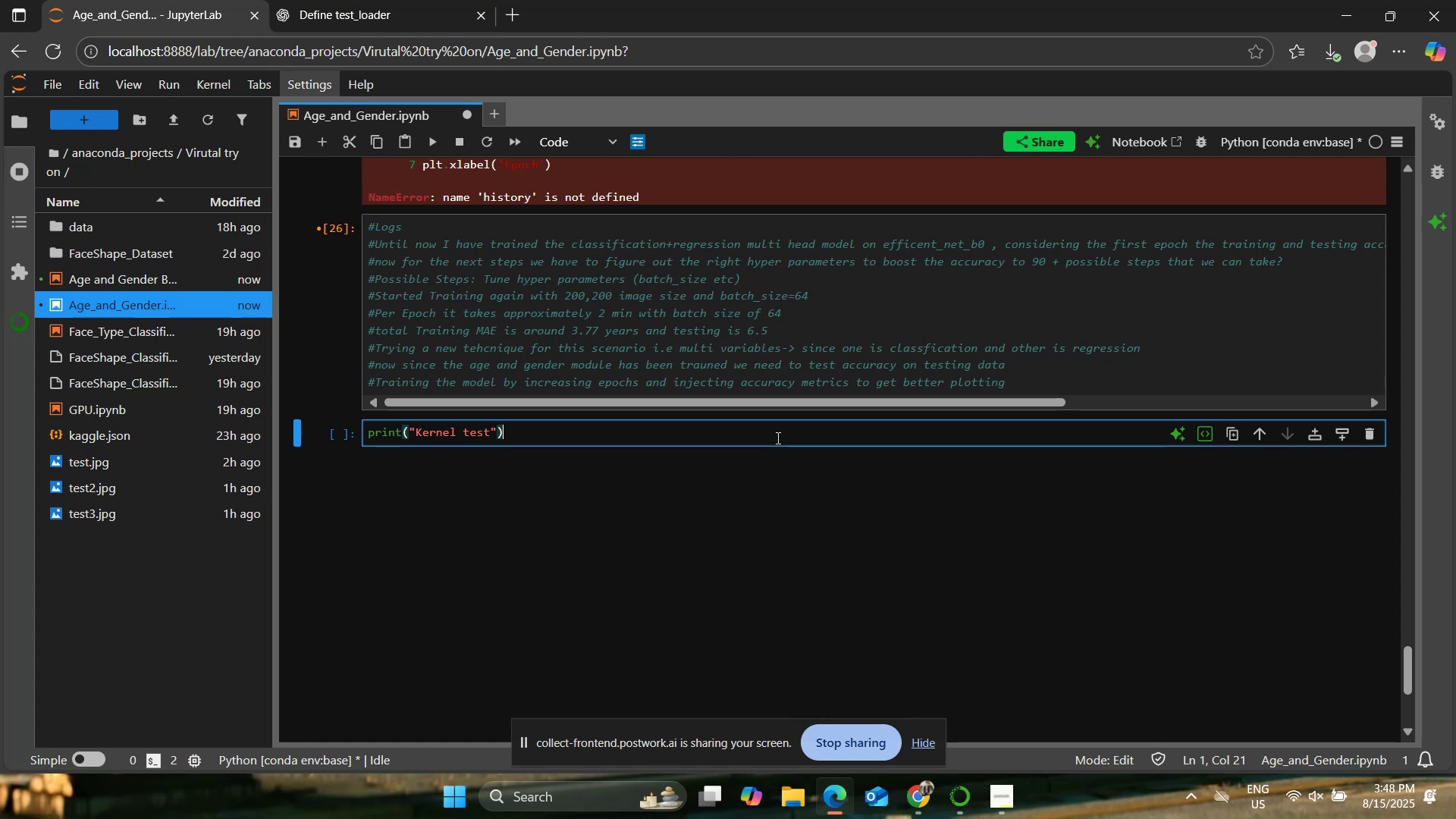 
left_click([428, 145])
 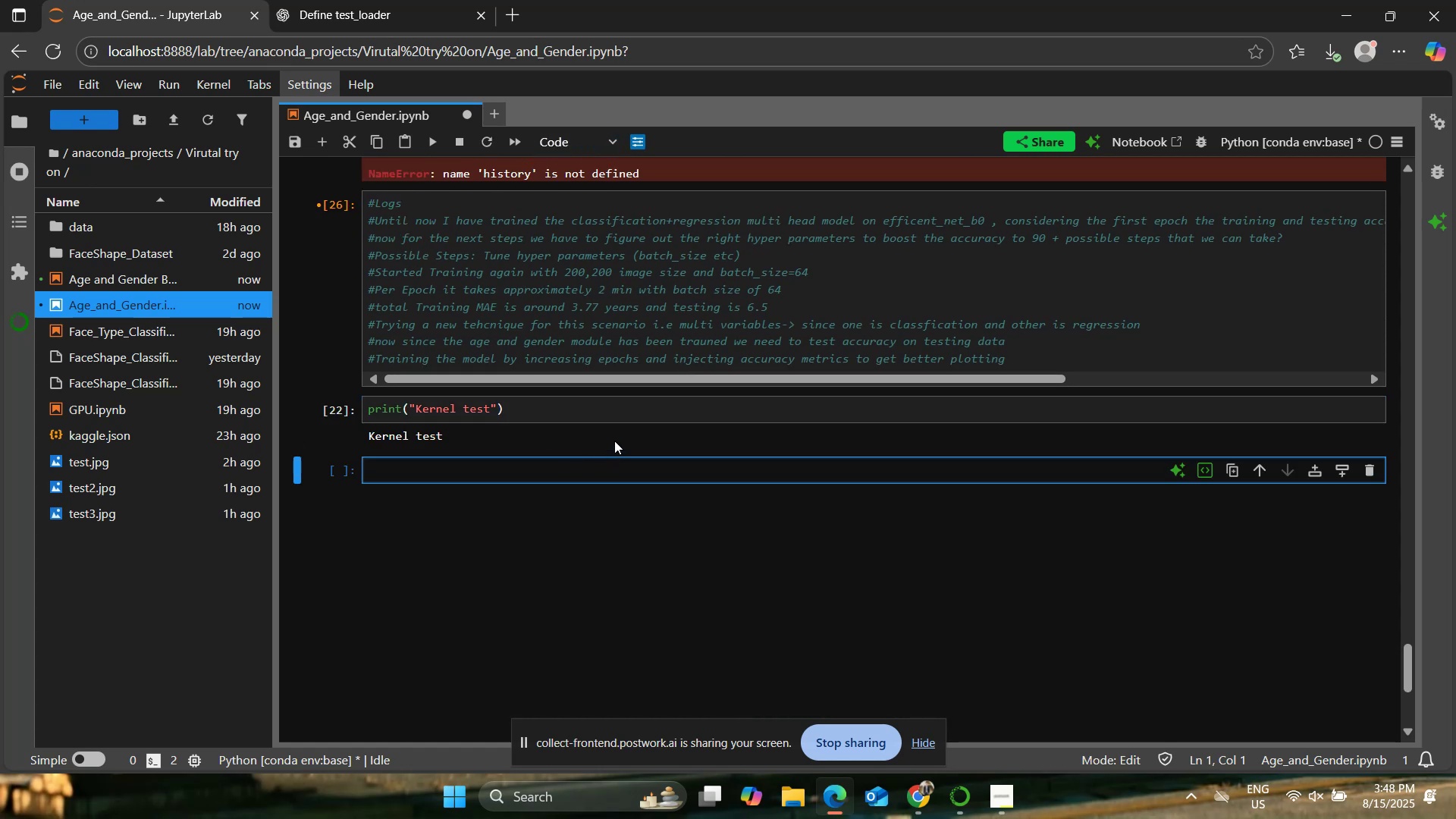 
scroll: coordinate [623, 450], scroll_direction: up, amount: 3.0
 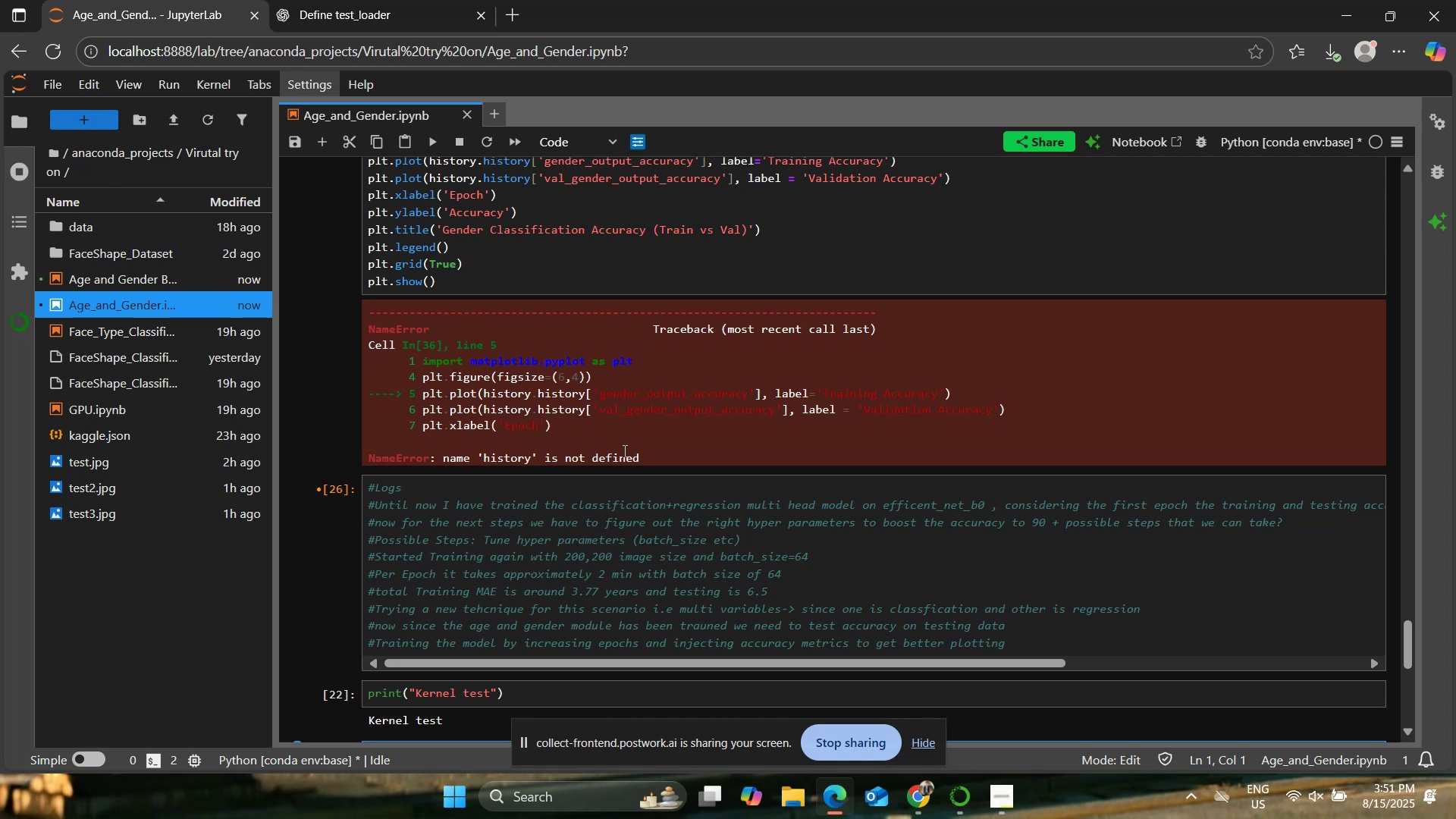 
wait(163.5)
 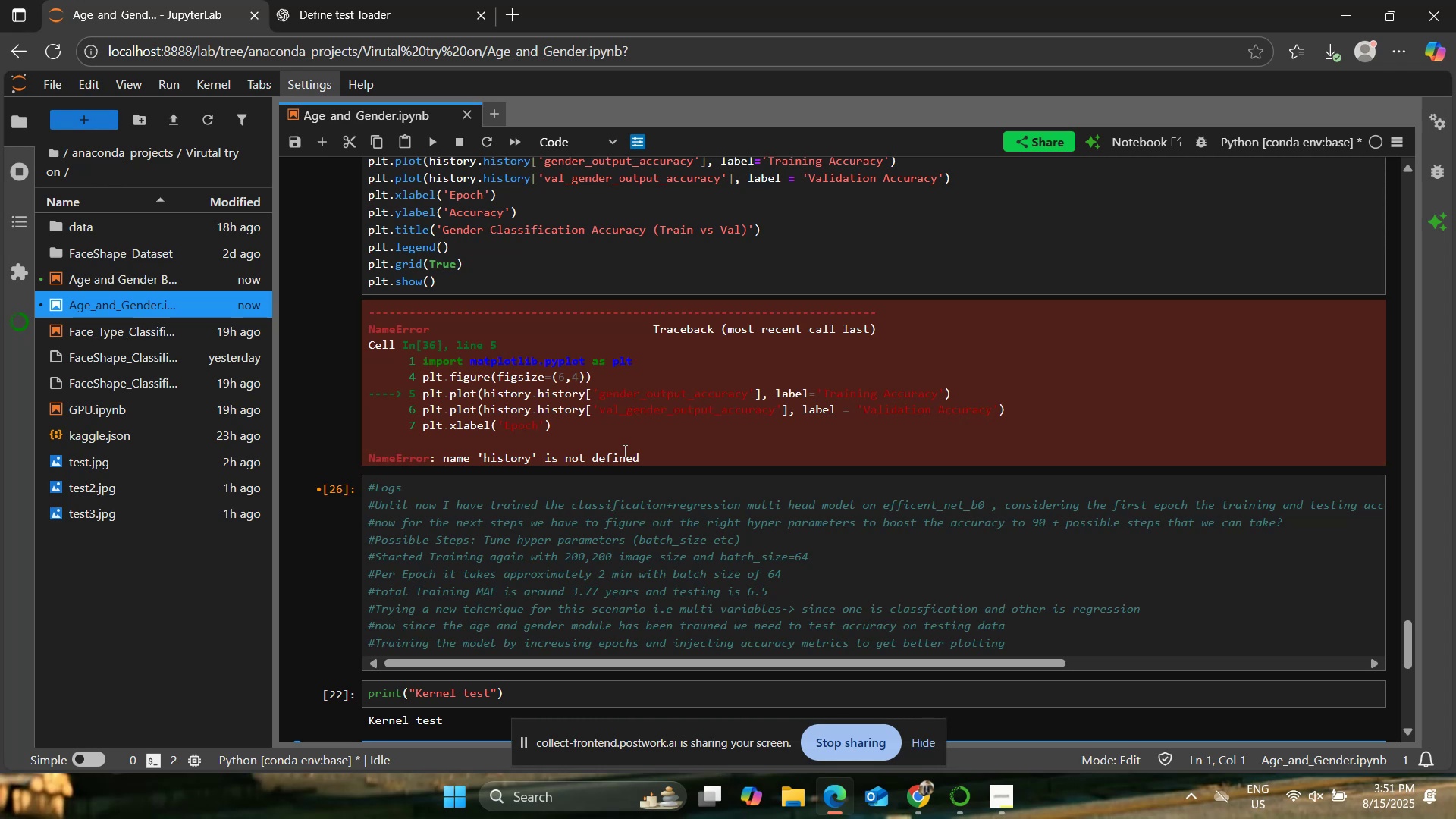 
scroll: coordinate [719, 438], scroll_direction: up, amount: 3.0
 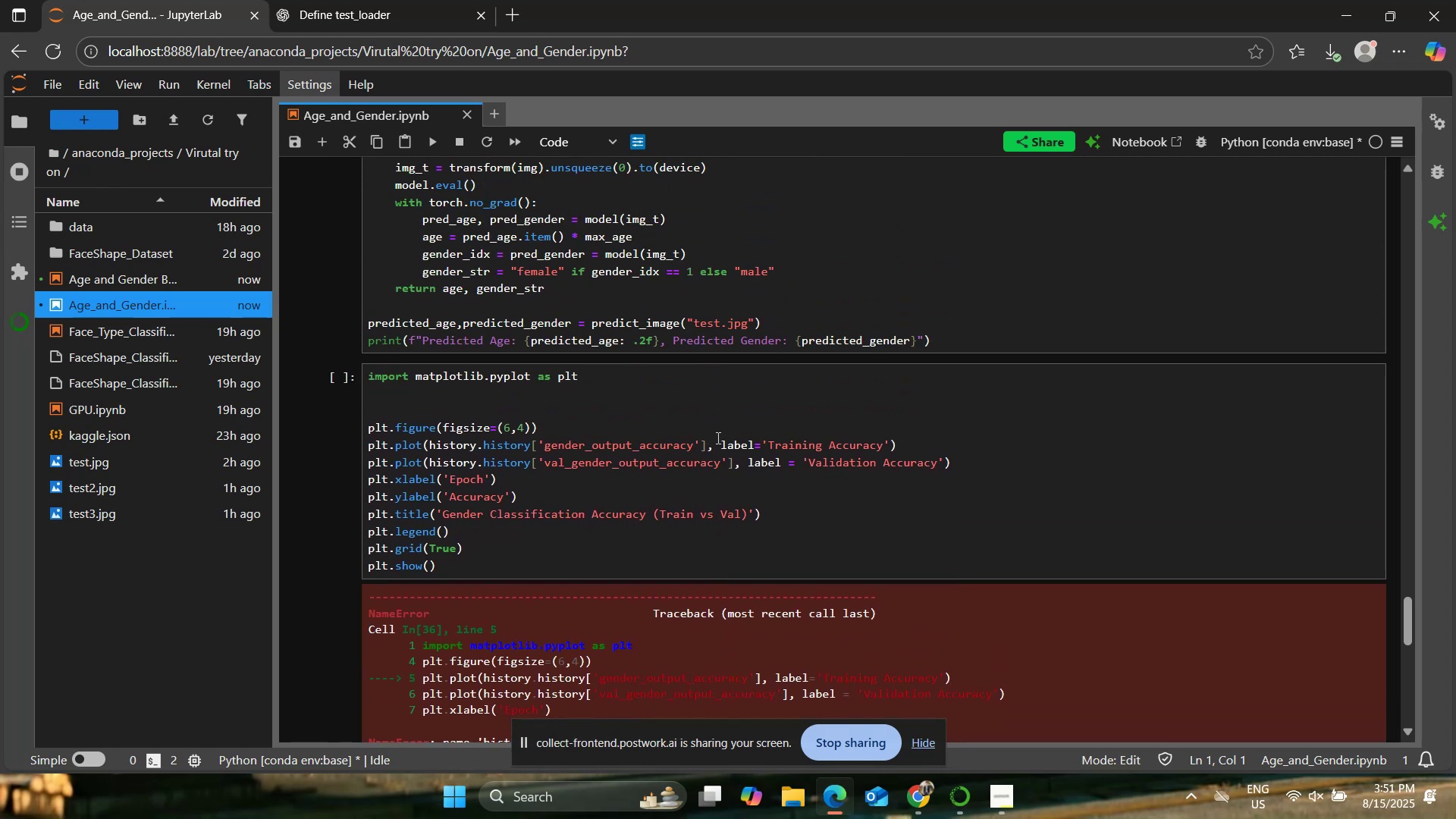 
left_click([715, 438])
 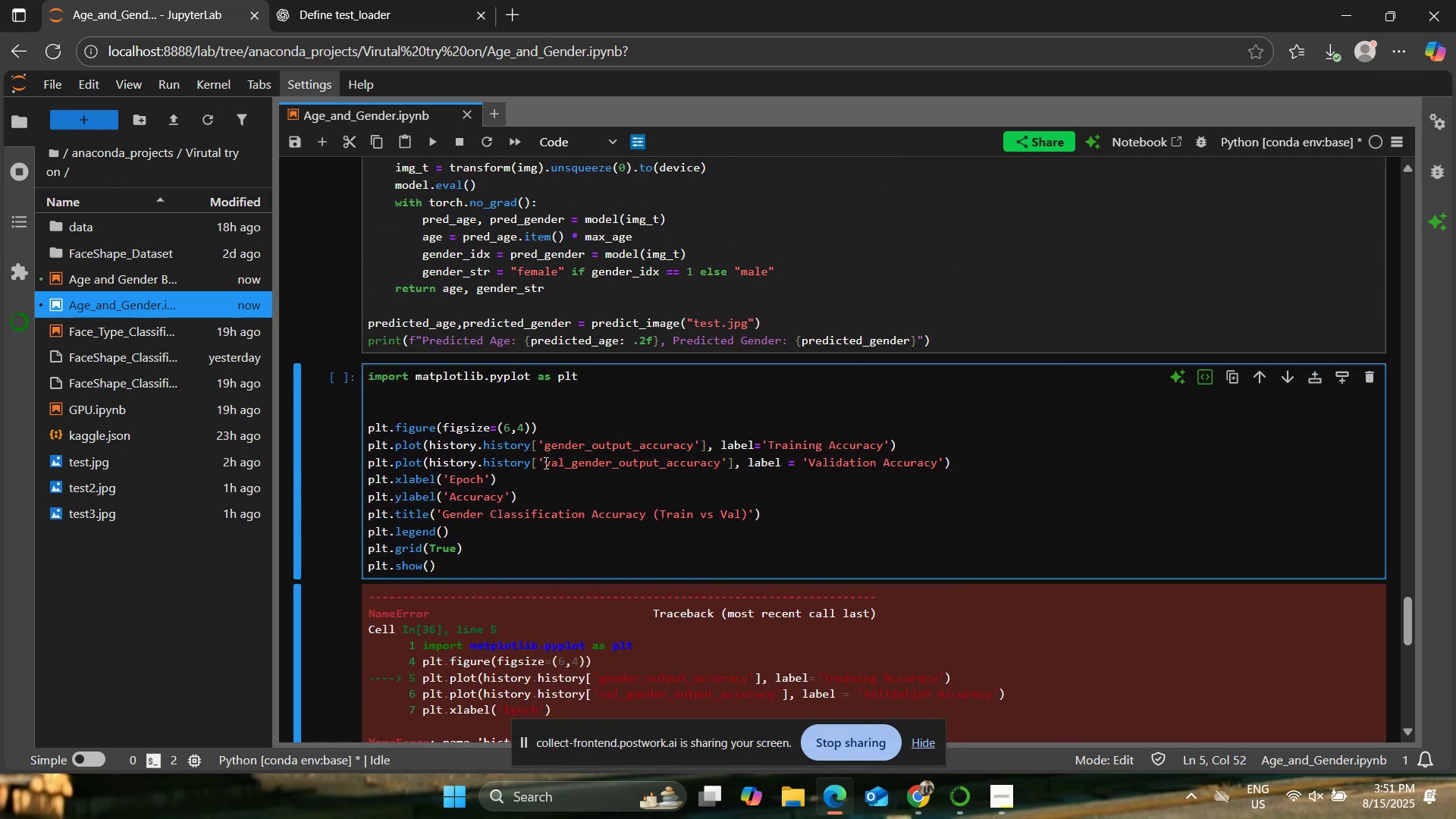 
left_click([521, 442])
 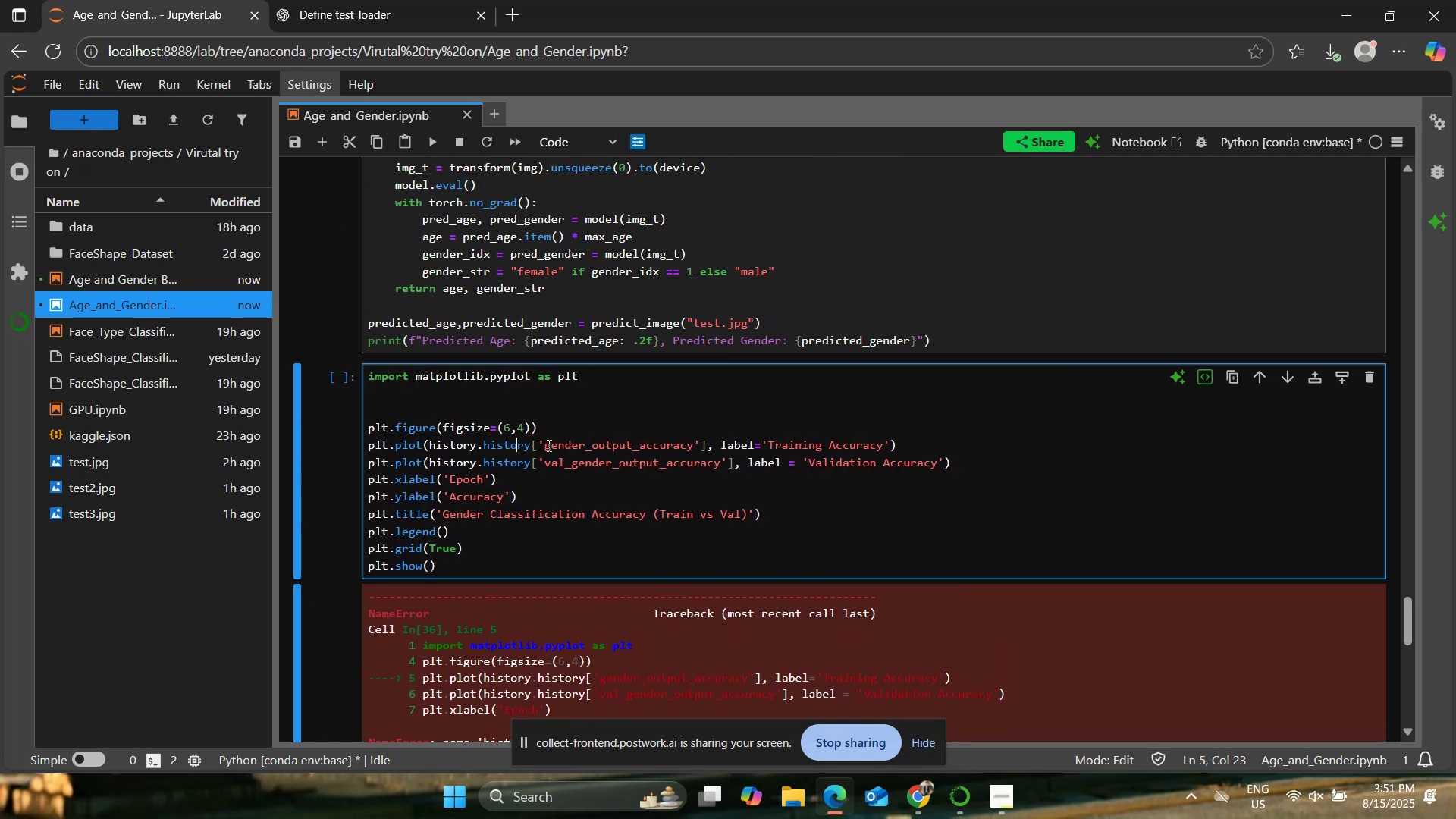 
scroll: coordinate [708, 452], scroll_direction: up, amount: 31.0
 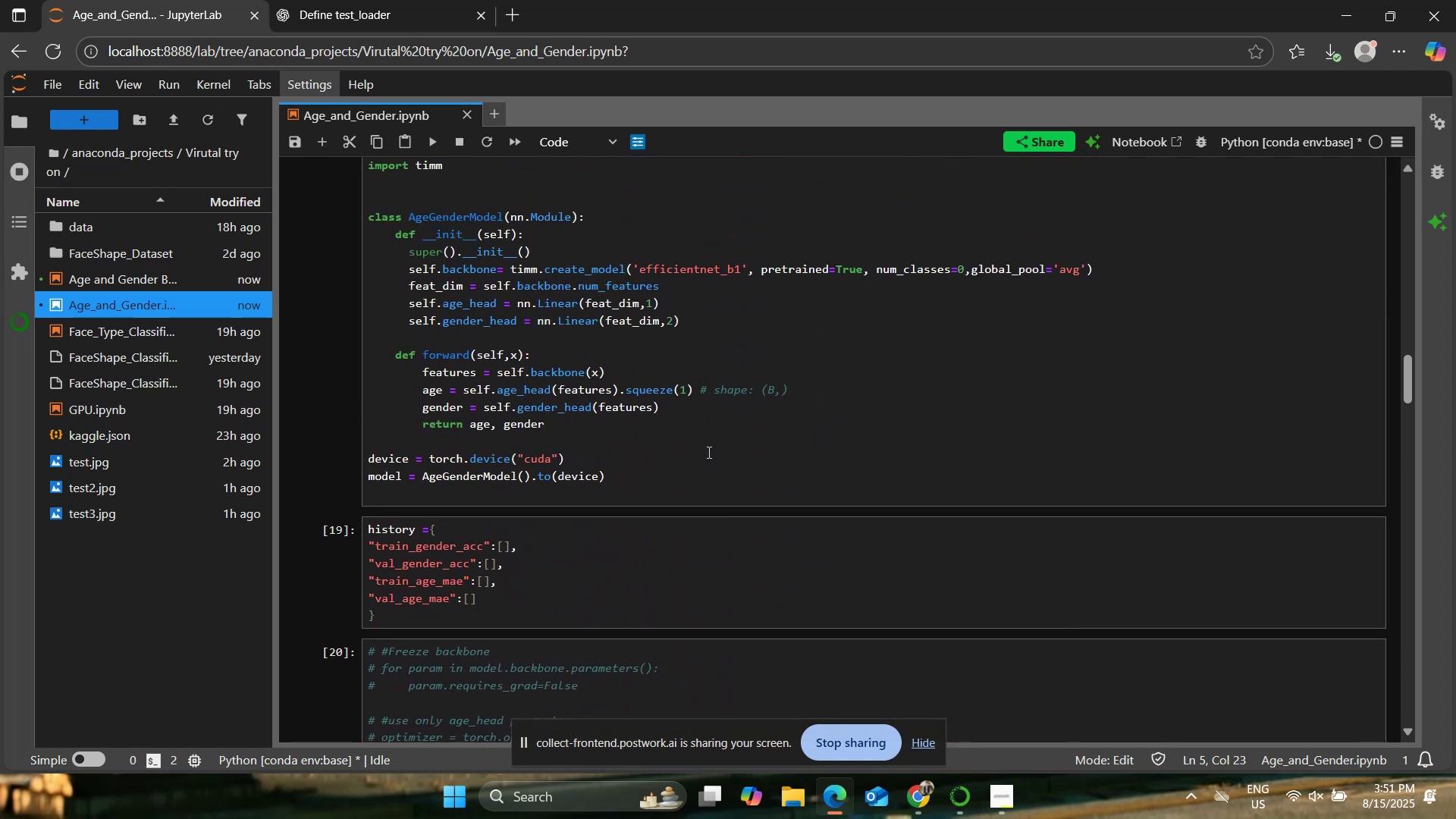 
scroll: coordinate [698, 475], scroll_direction: down, amount: 1.0
 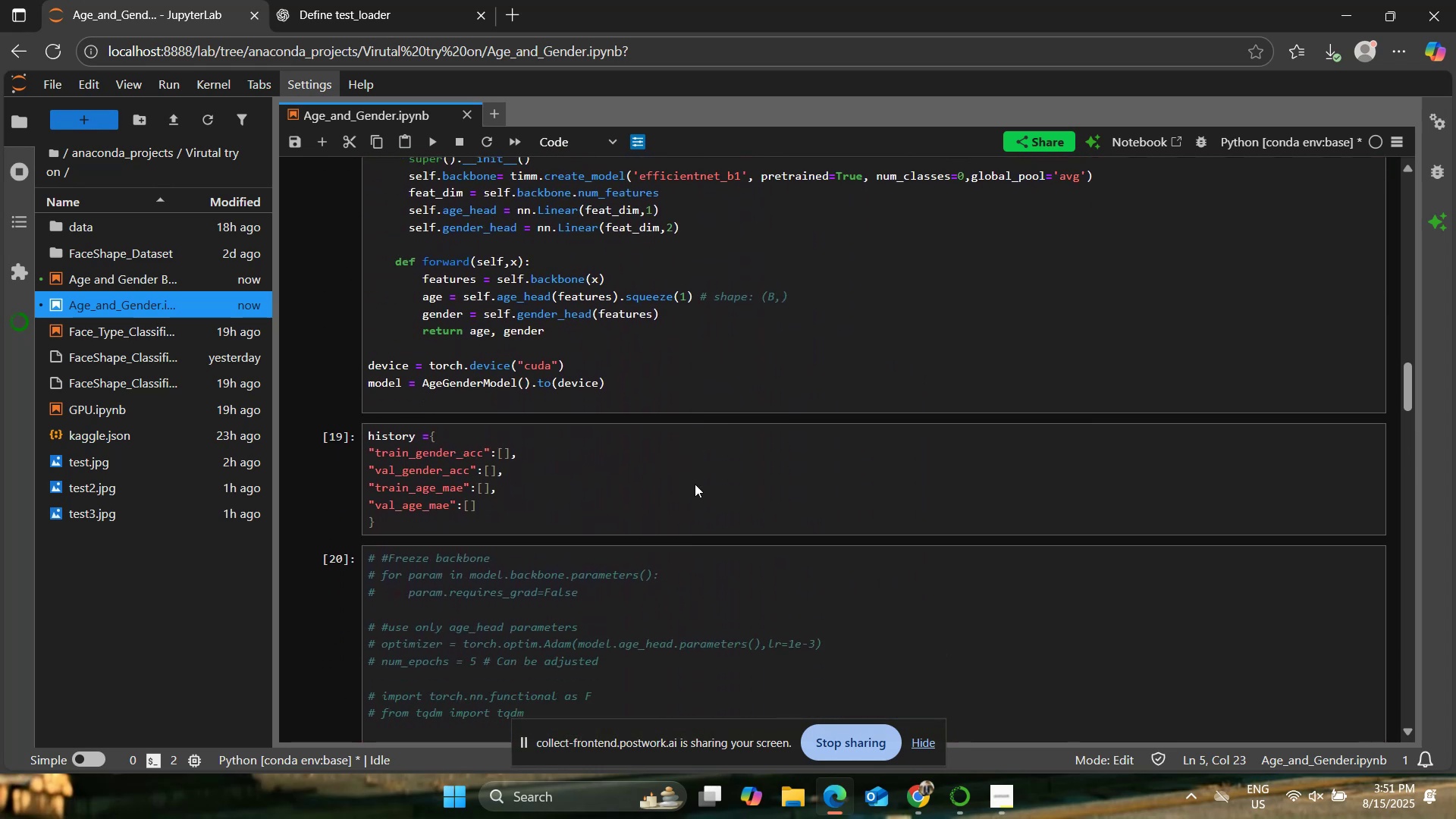 
left_click([695, 484])
 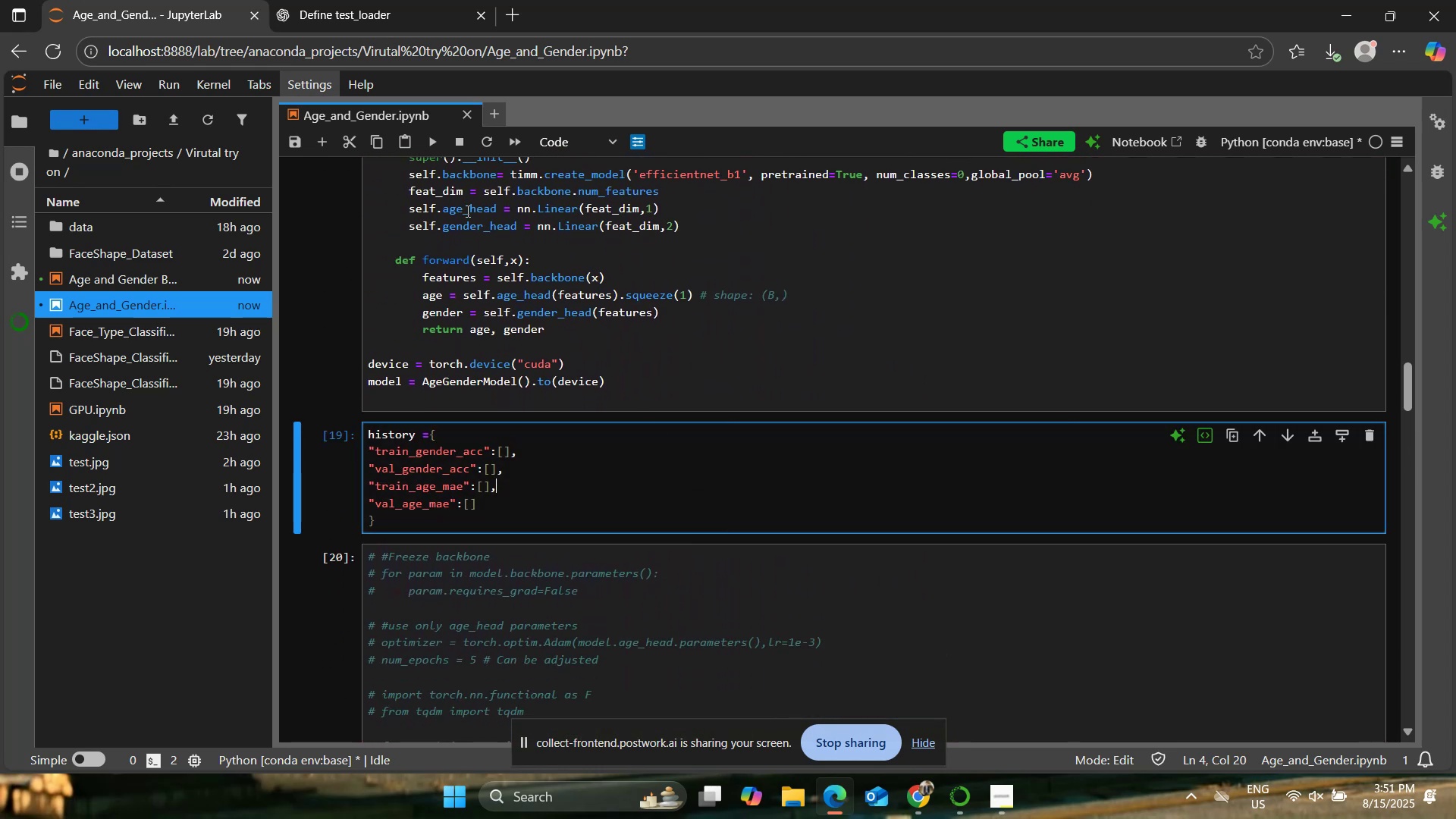 
scroll: coordinate [542, 381], scroll_direction: up, amount: 6.0
 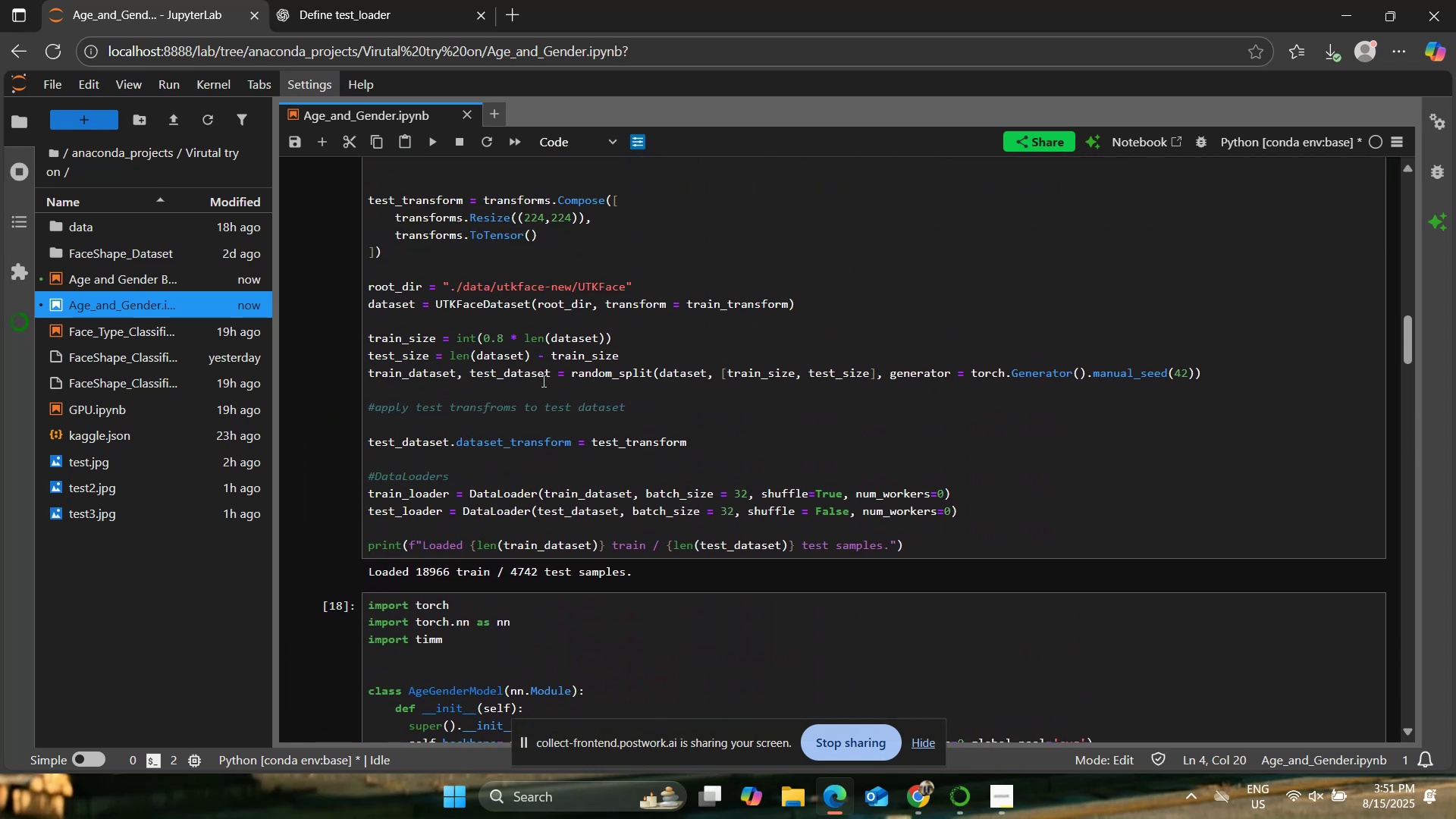 
scroll: coordinate [542, 381], scroll_direction: down, amount: 3.0
 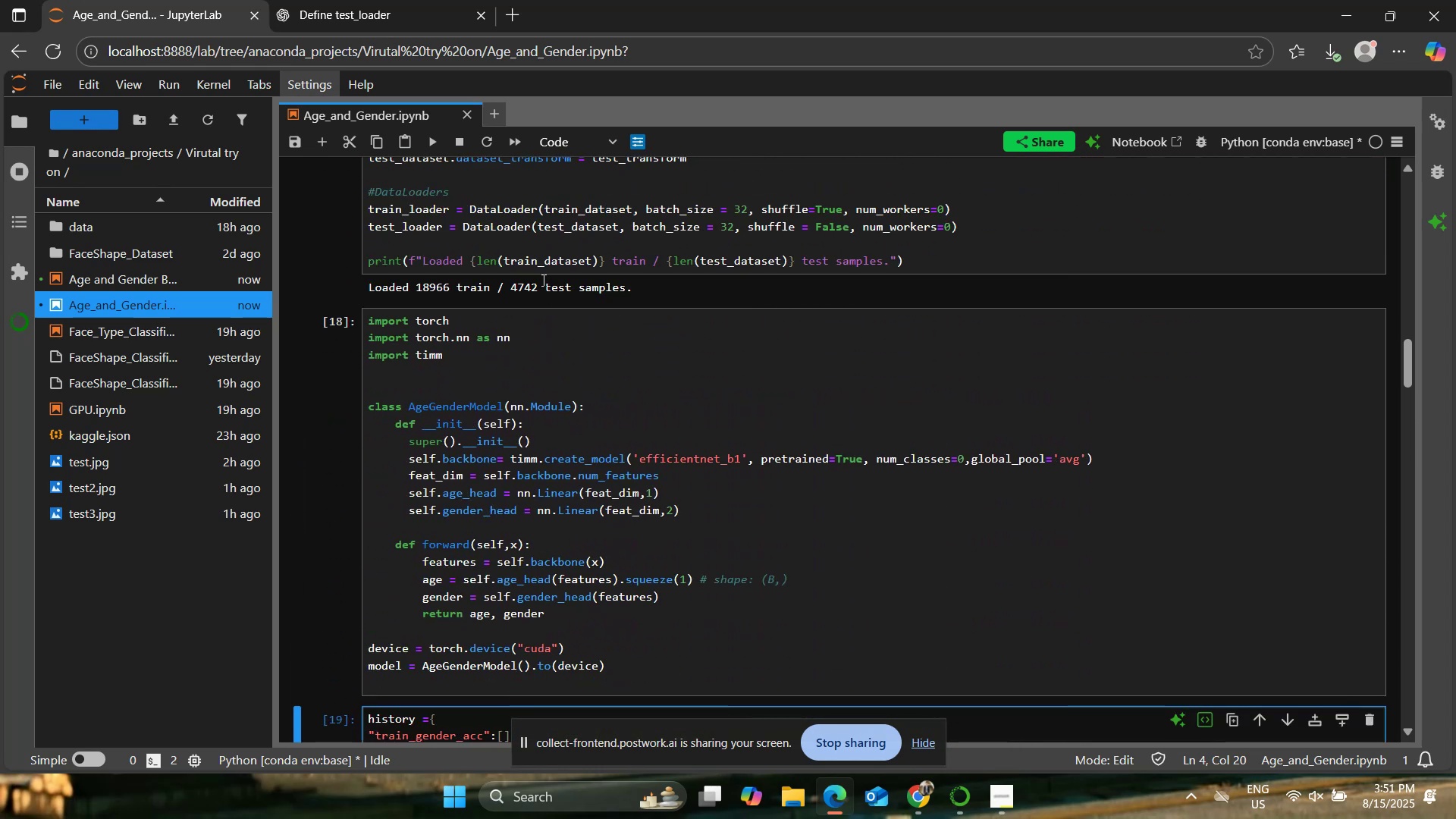 
left_click([537, 249])
 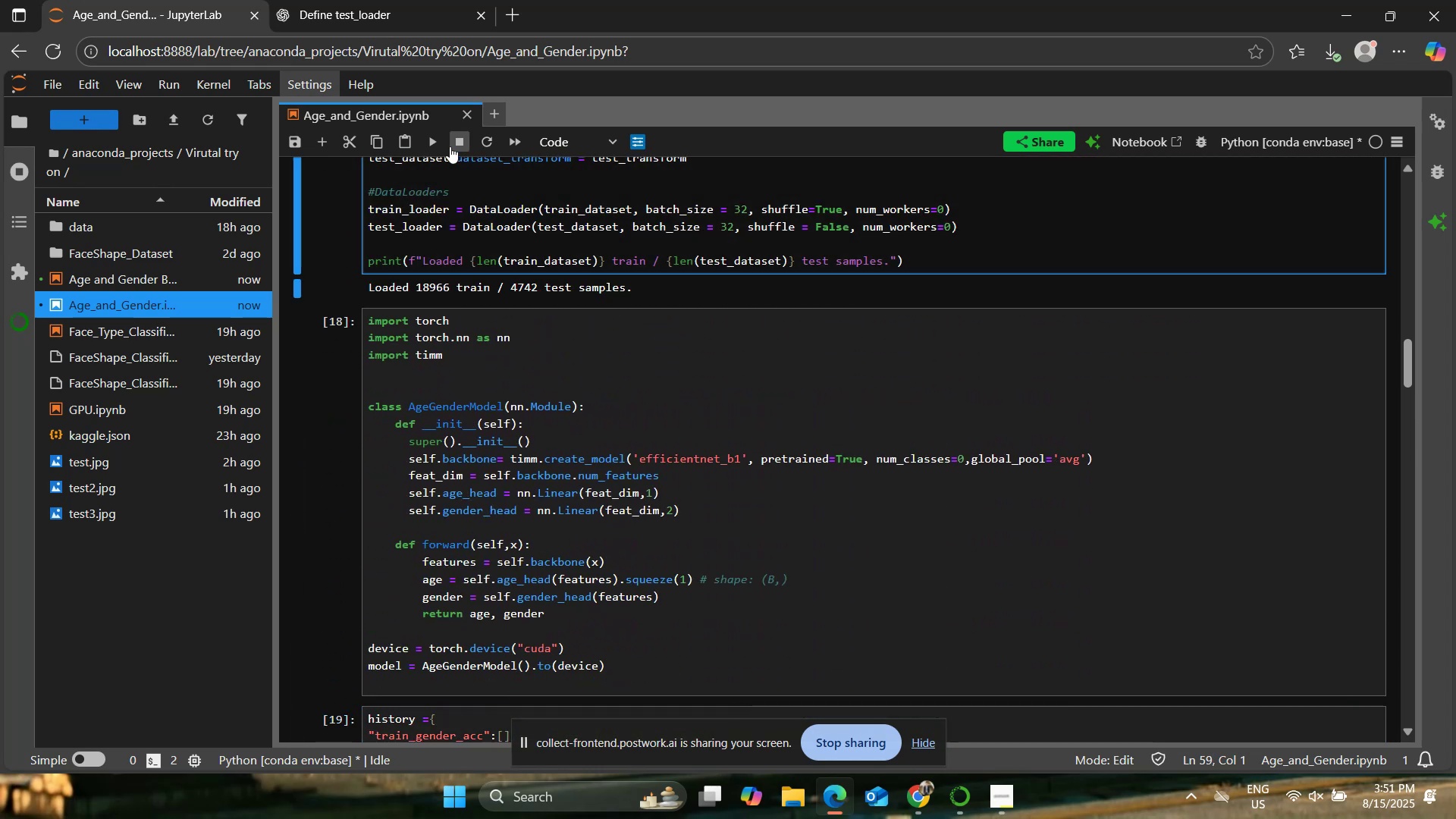 
left_click([432, 141])
 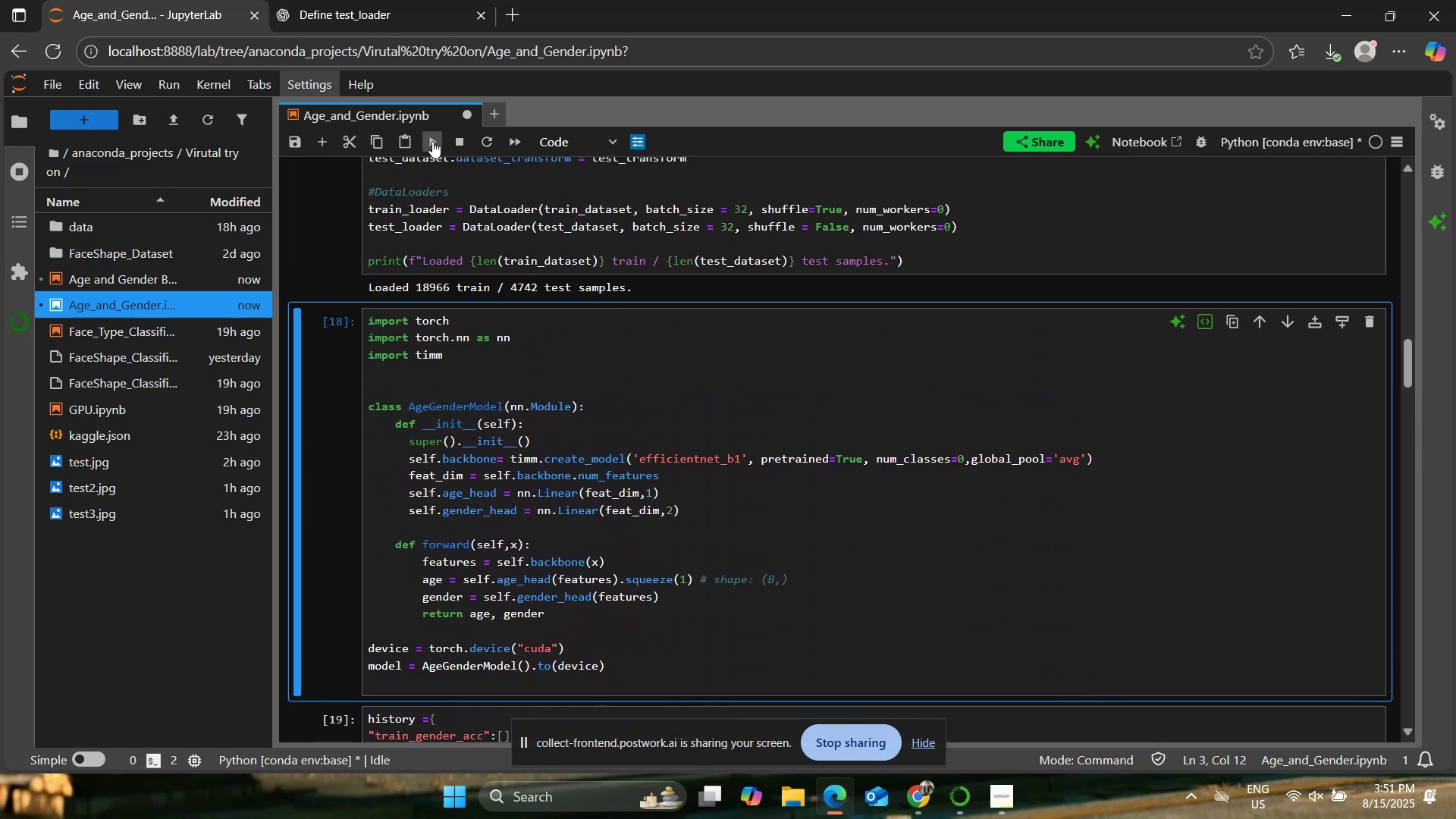 
left_click([432, 140])
 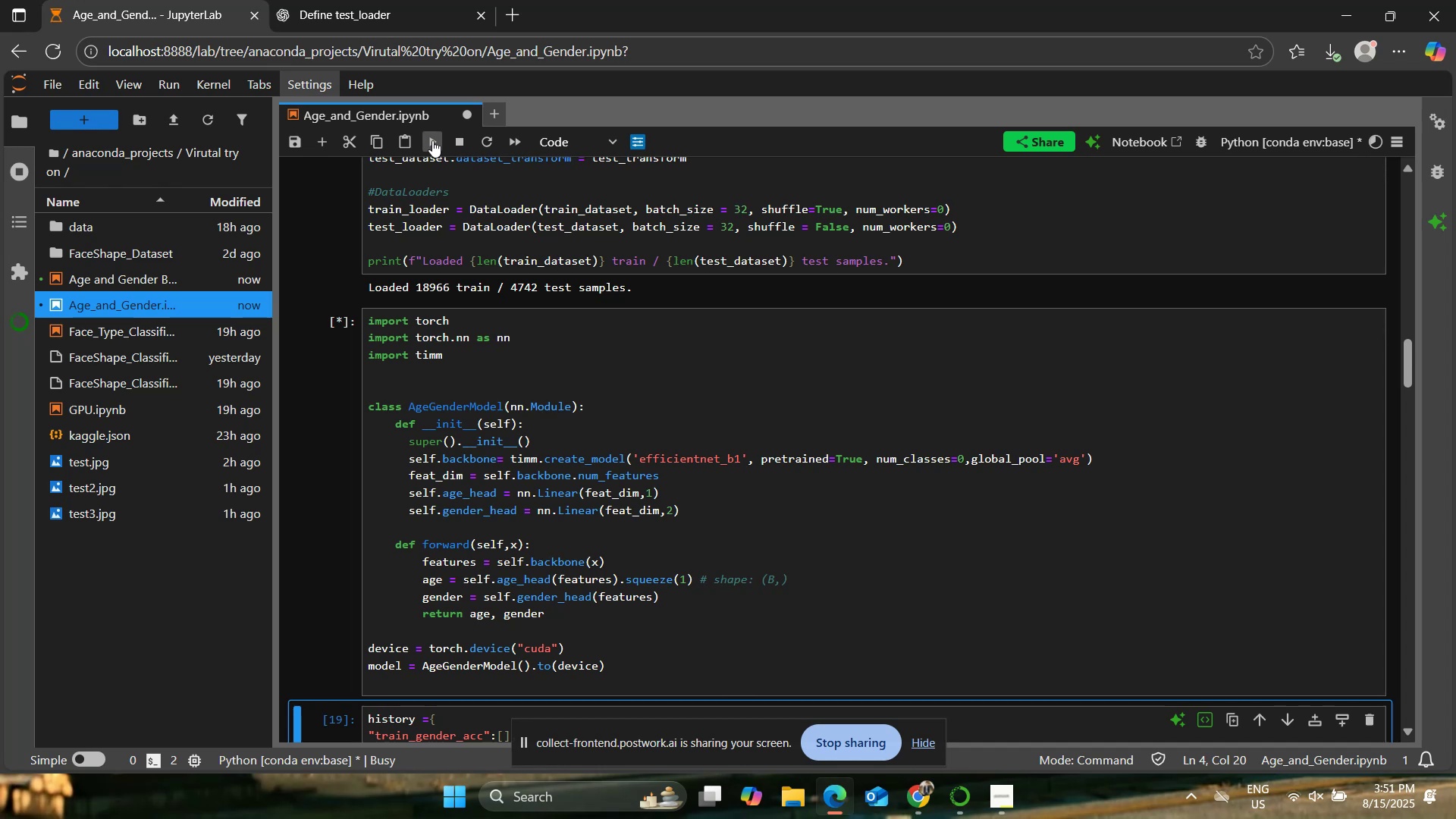 
scroll: coordinate [557, 460], scroll_direction: down, amount: 21.0
 